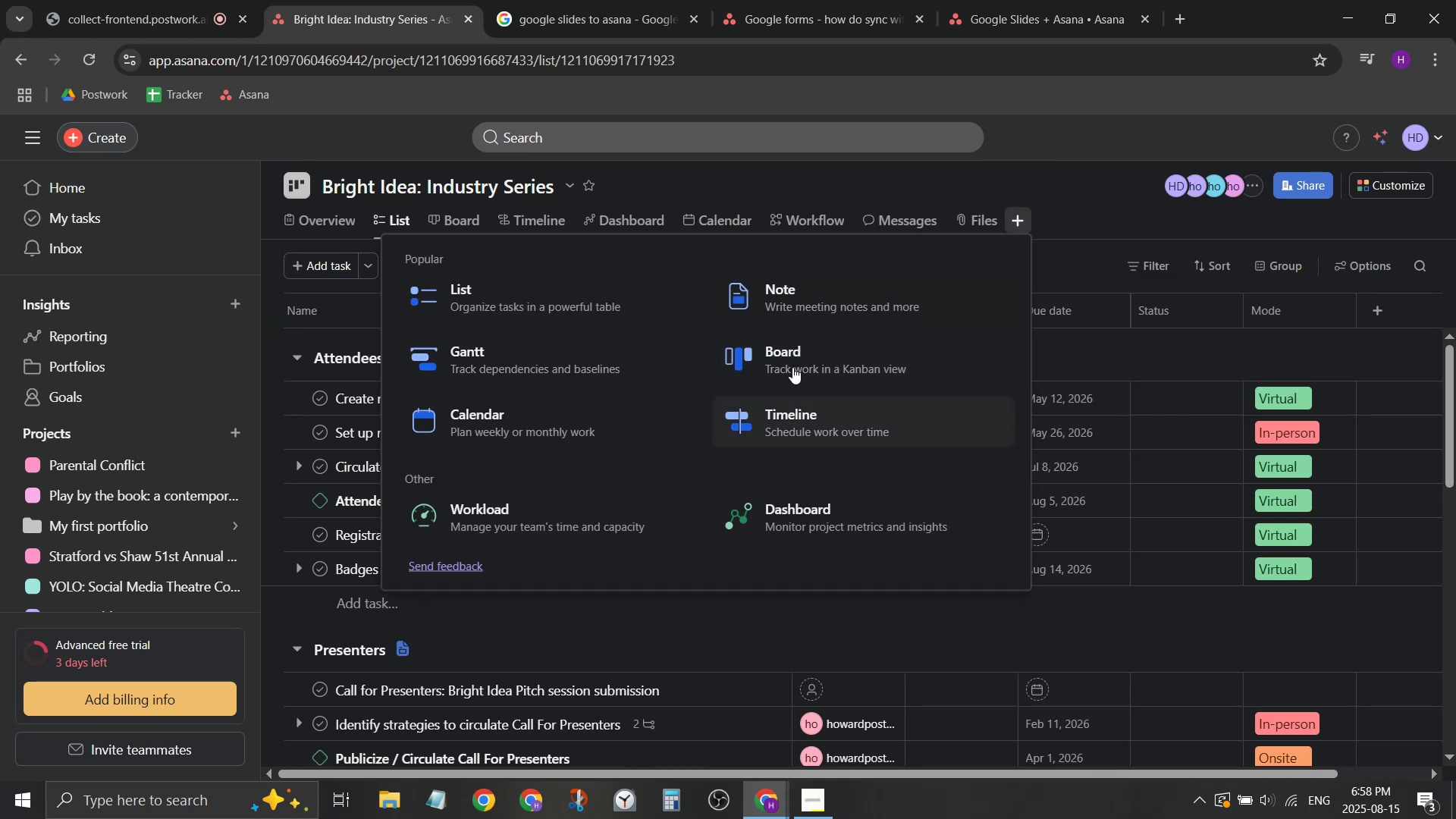 
left_click([802, 311])
 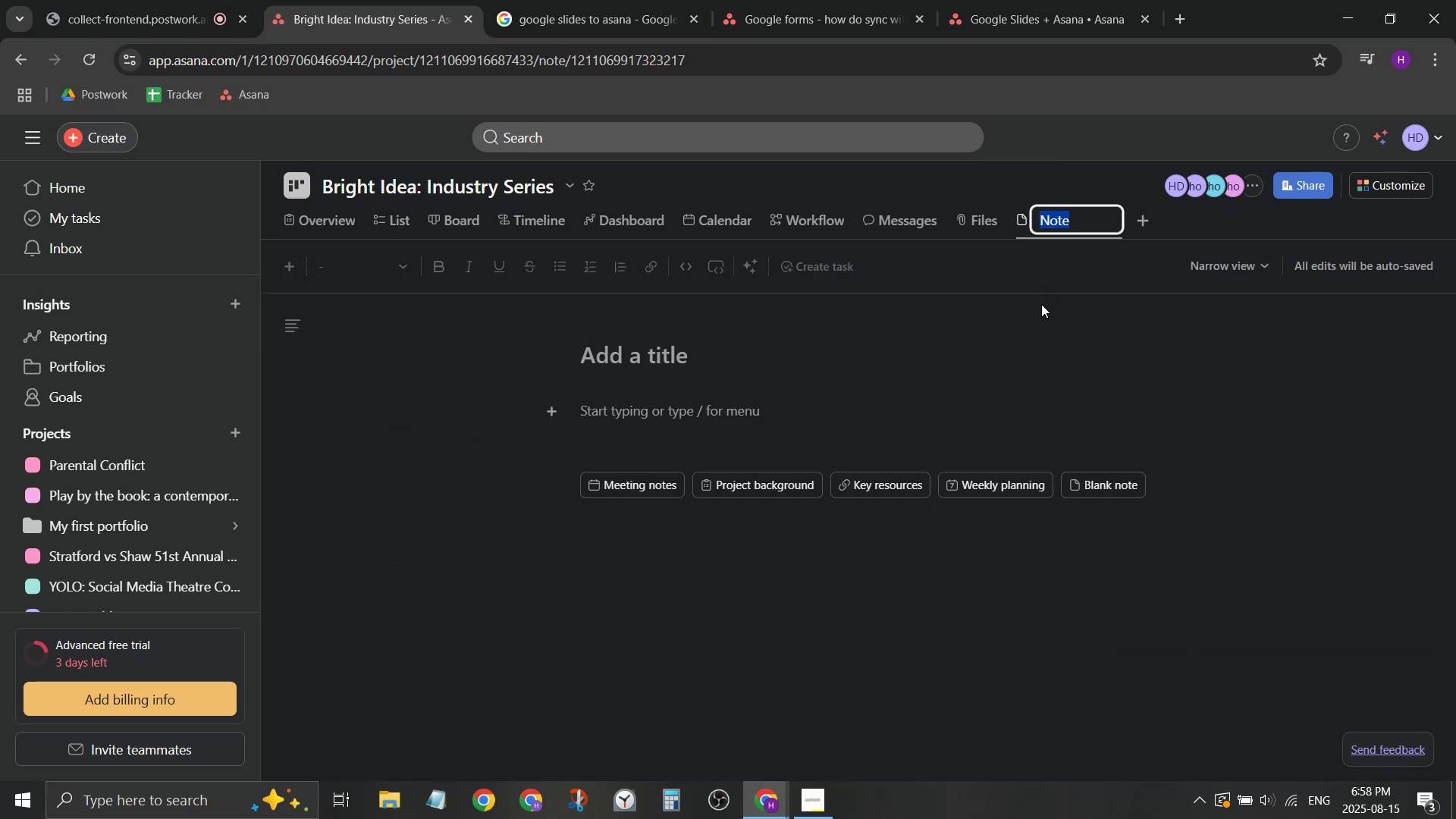 
type(SCHEDULE)
 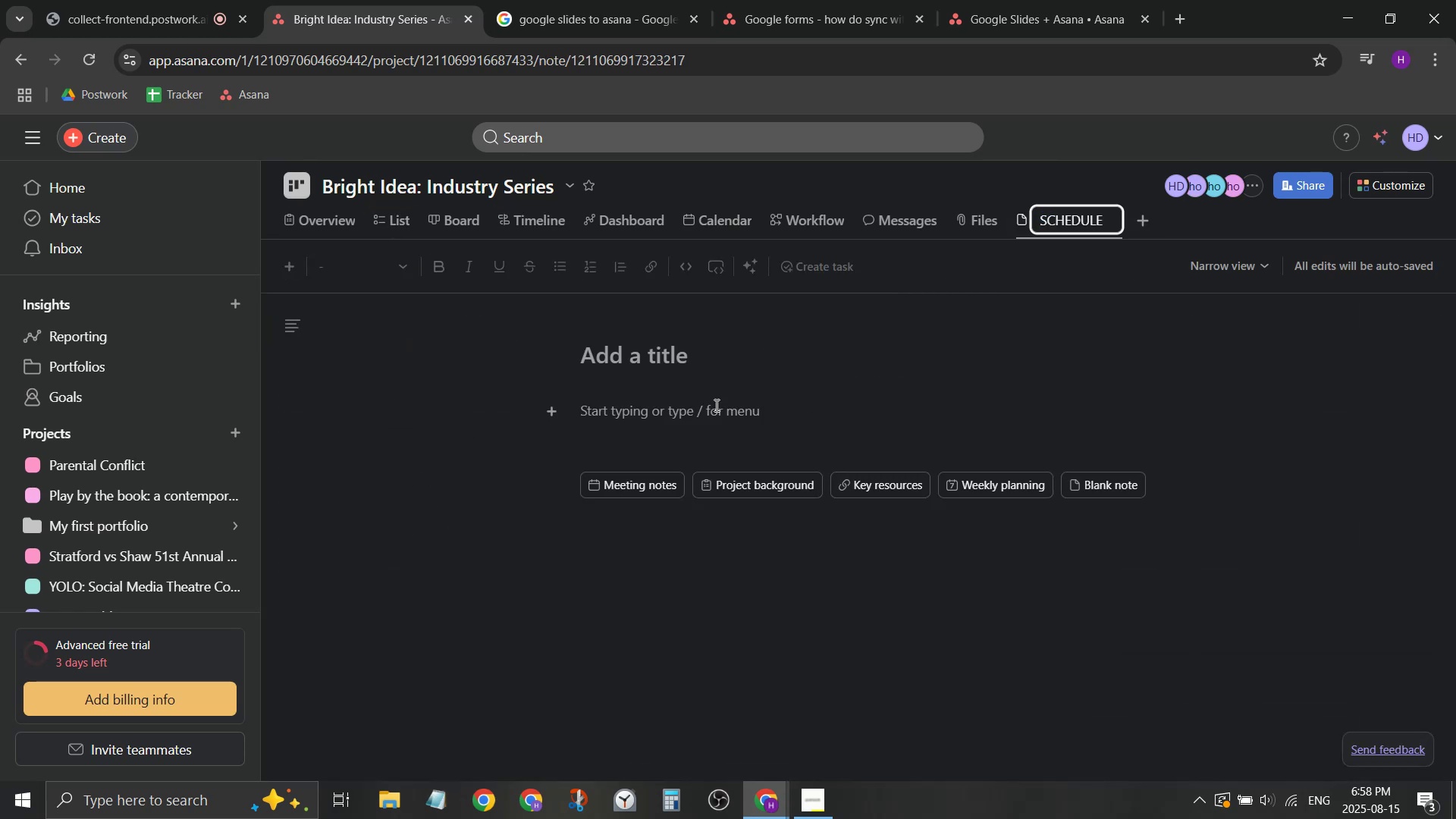 
left_click([676, 366])
 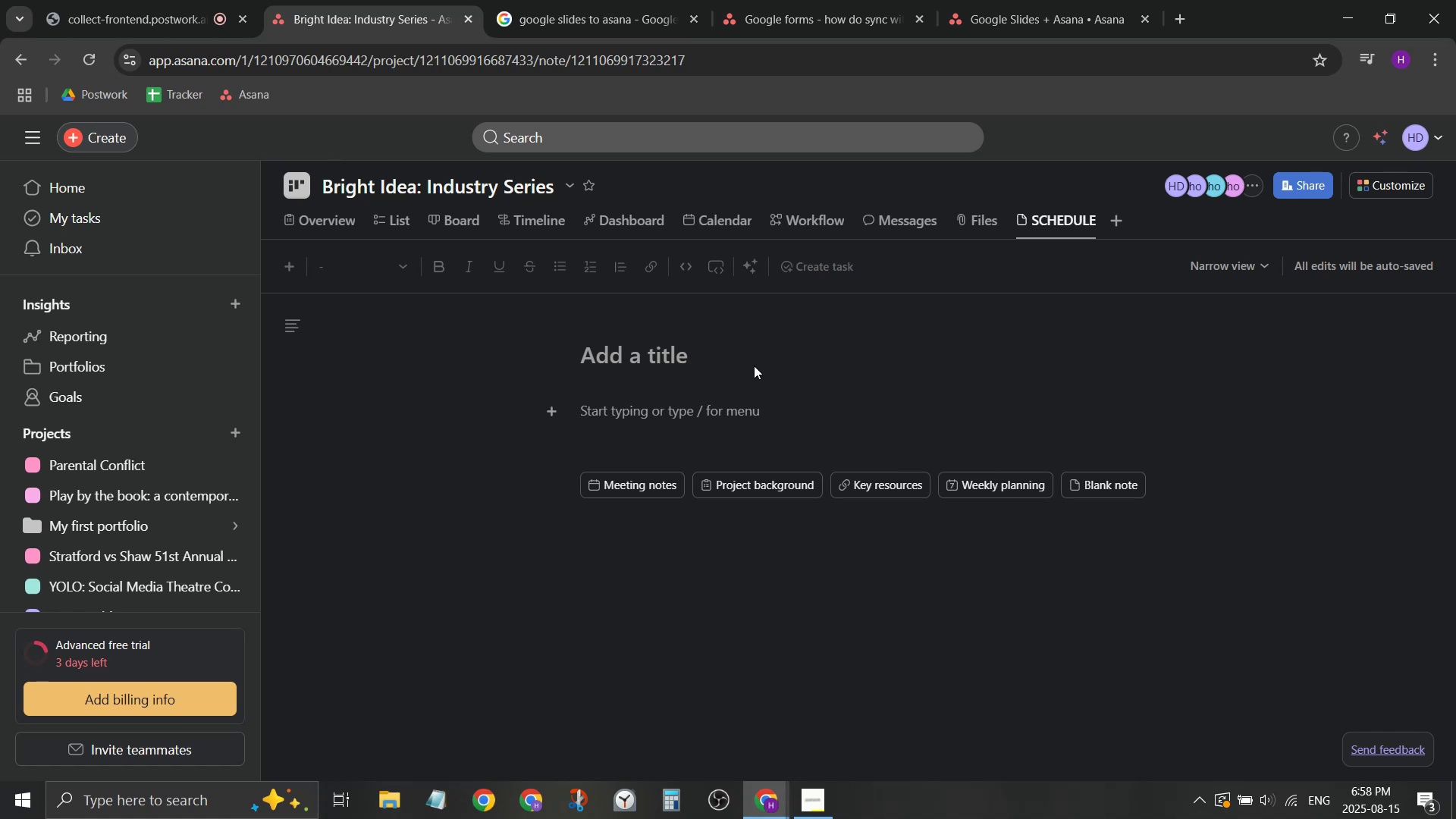 
left_click([649, 365])
 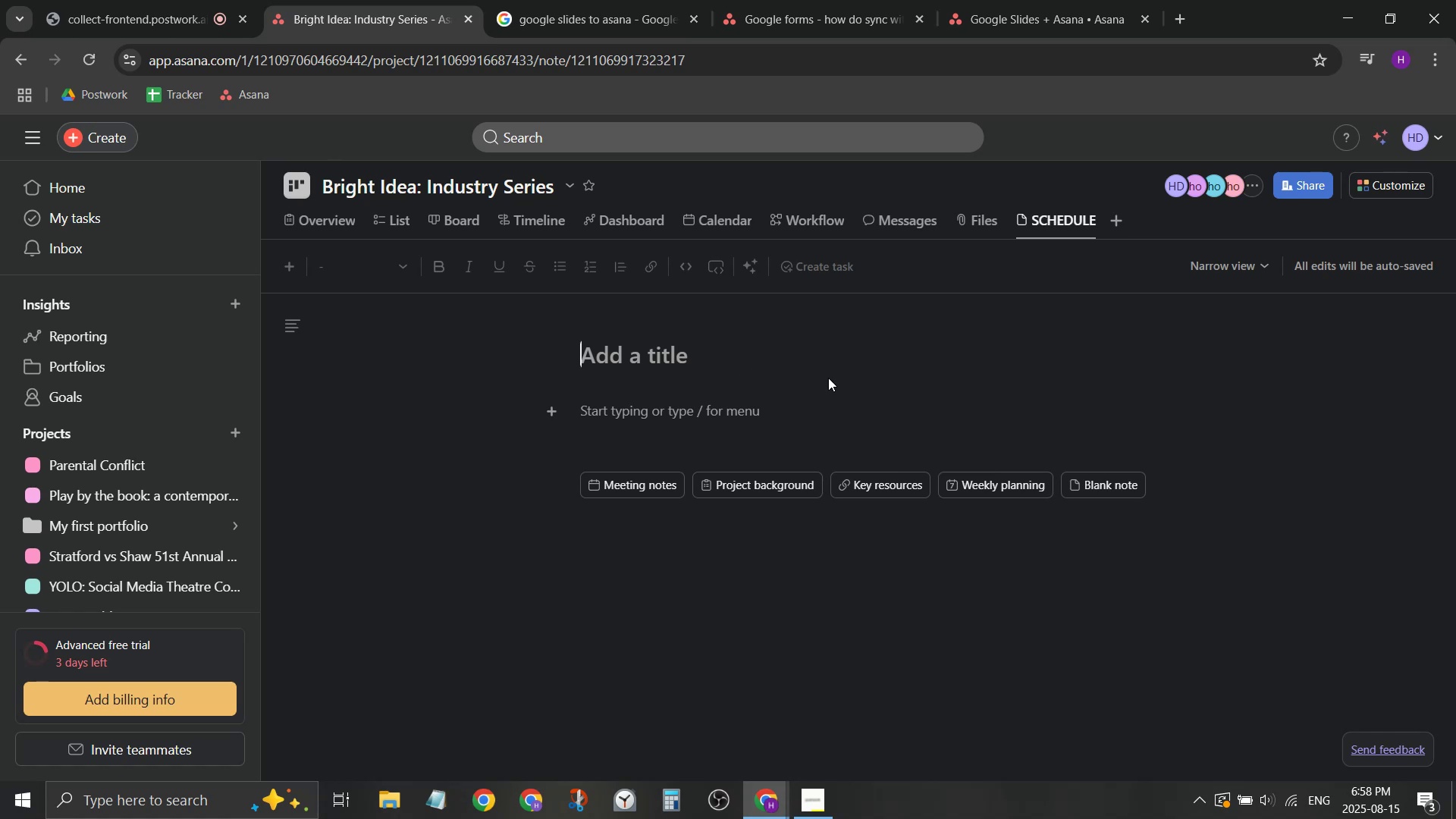 
type(2026 SCHEDULE)
 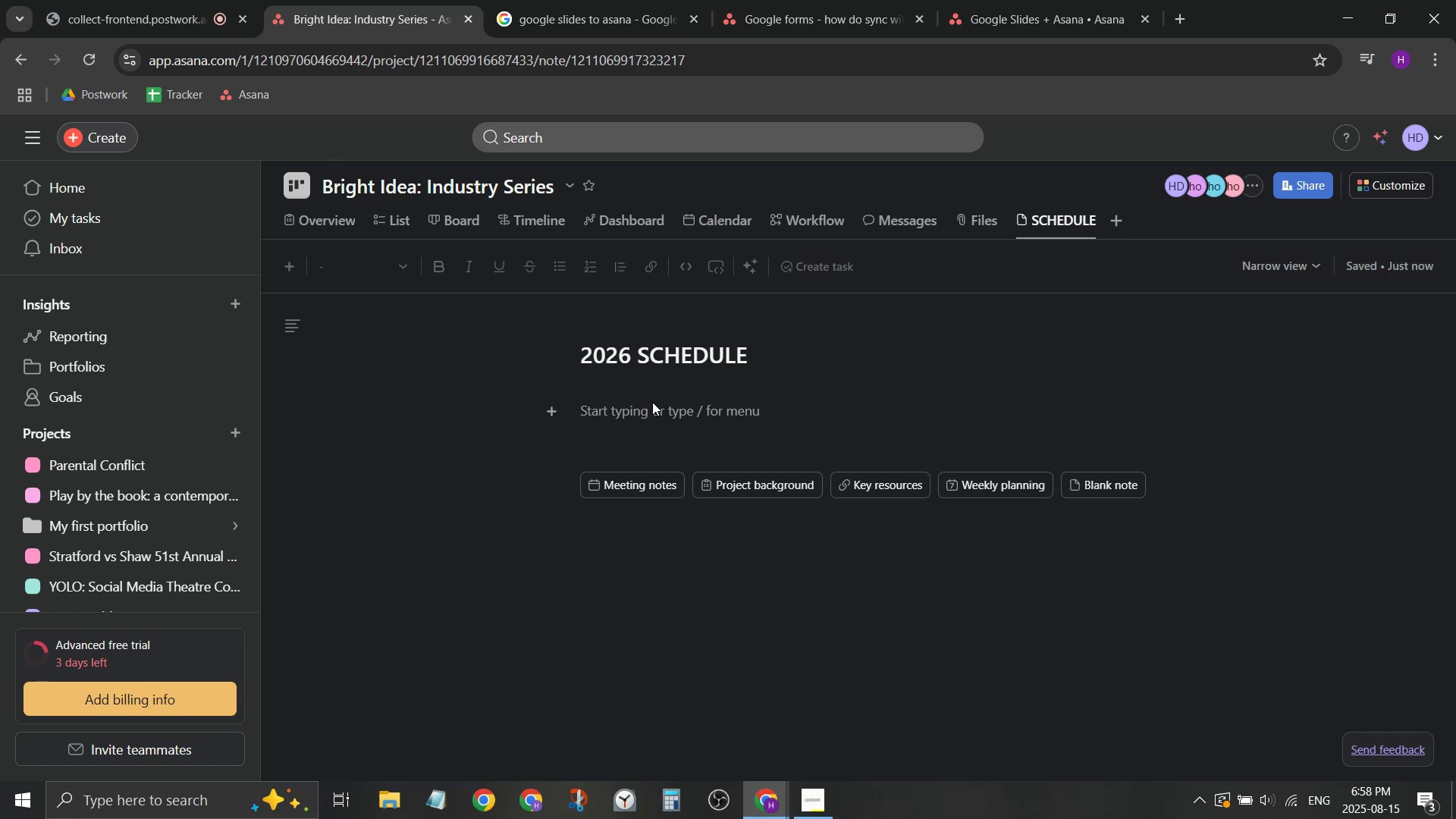 
left_click([654, 405])
 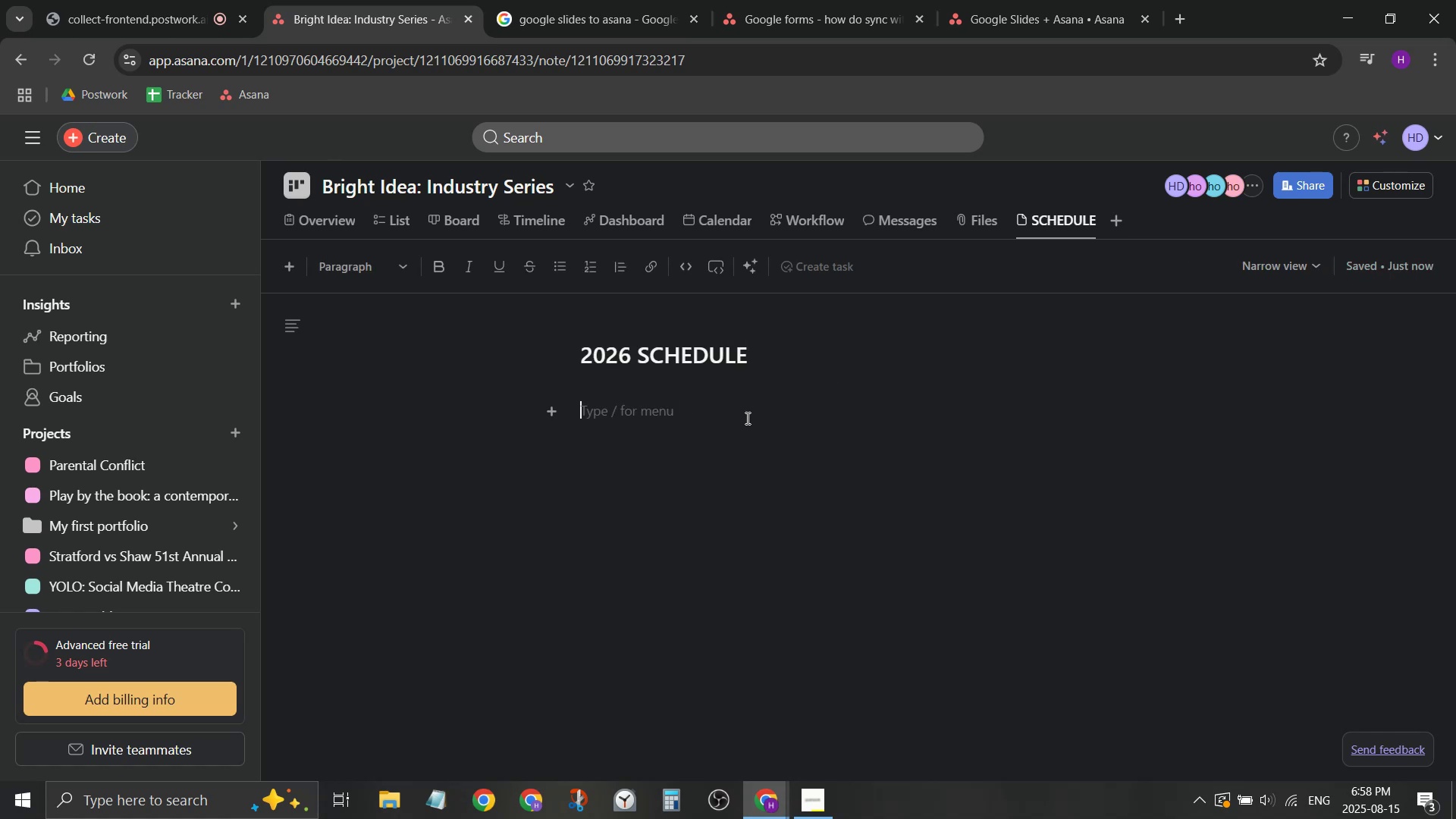 
key(Slash)
 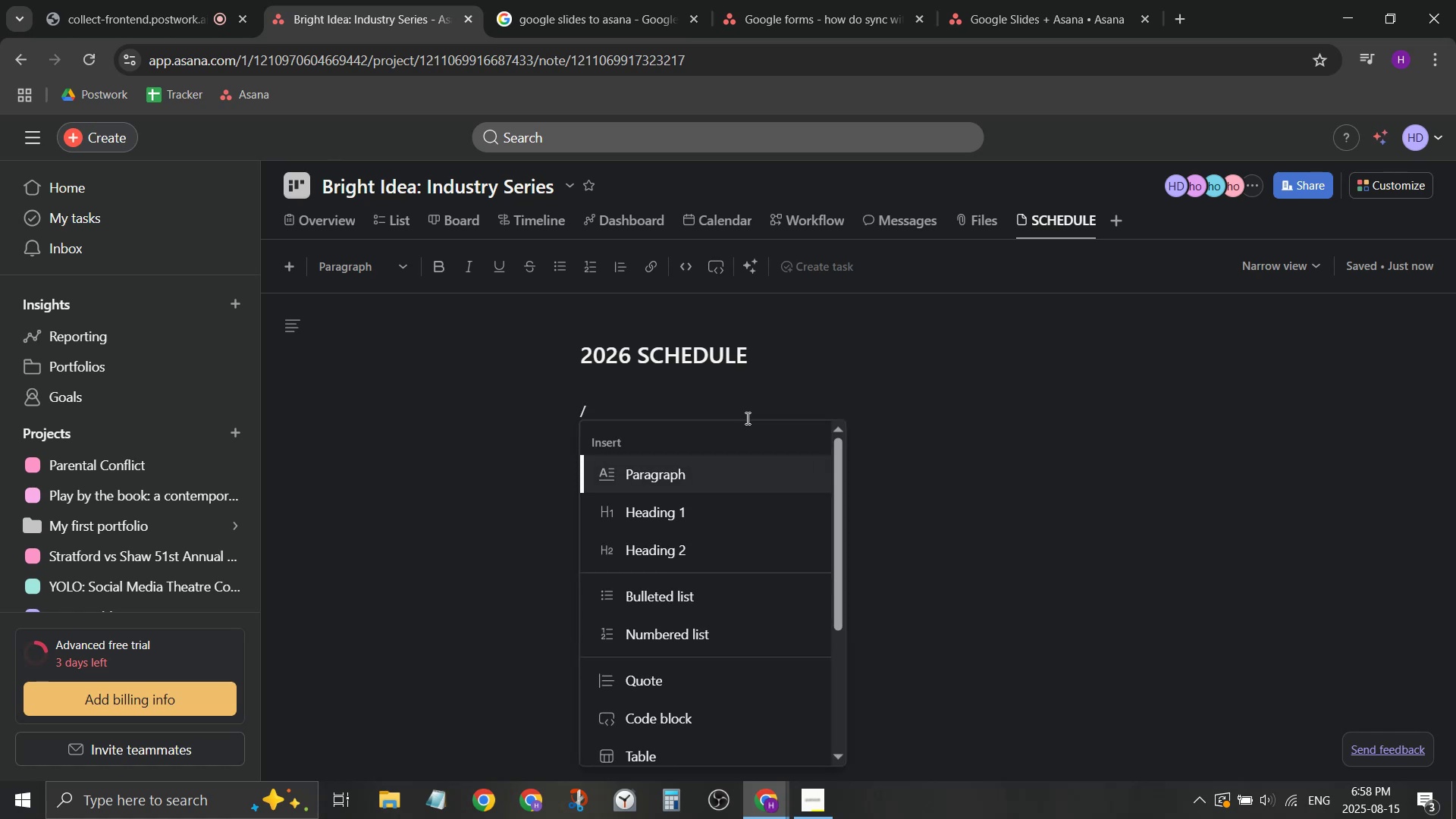 
key(ArrowDown)
 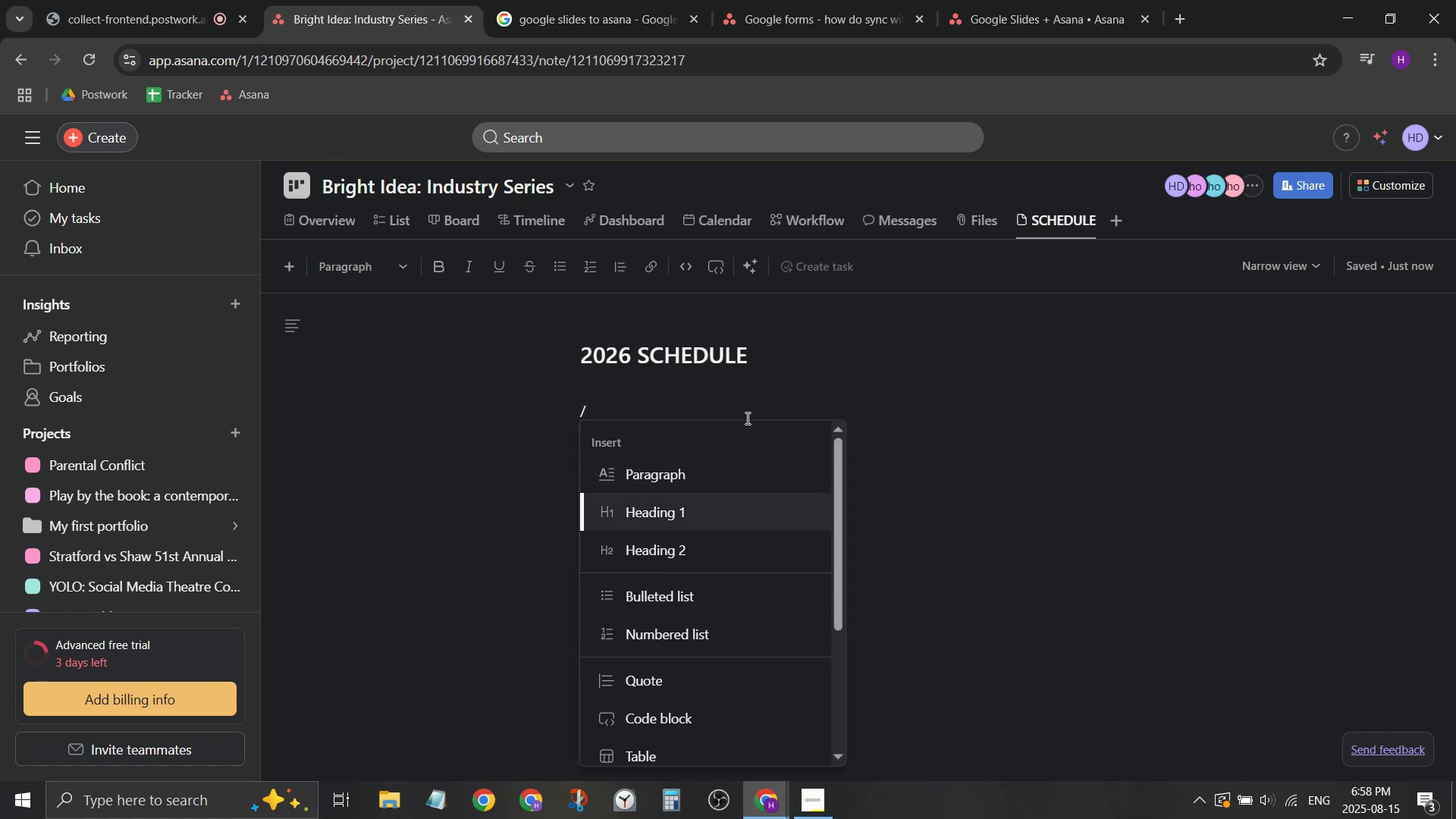 
key(Enter)
 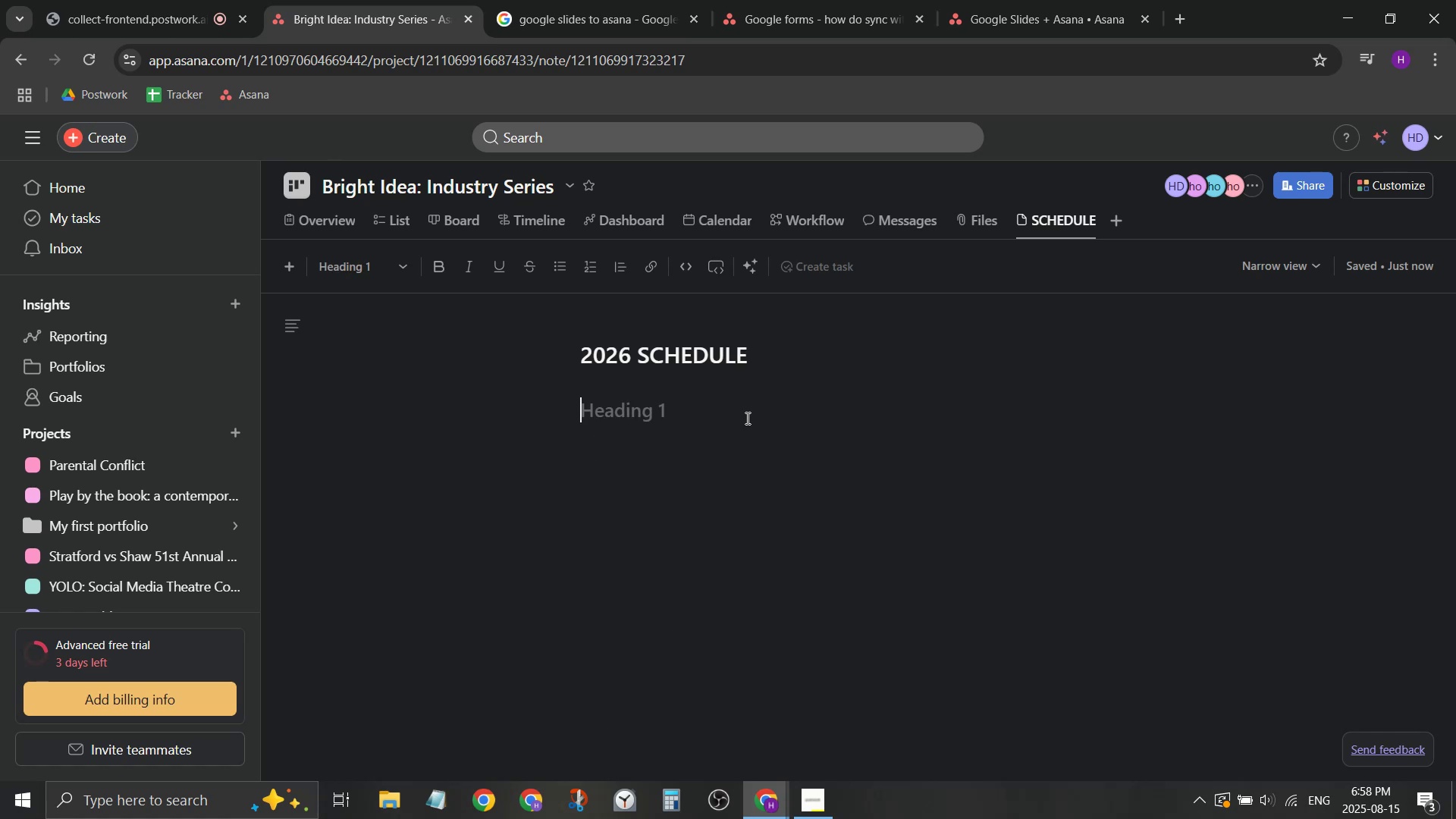 
type(DAY 1)
 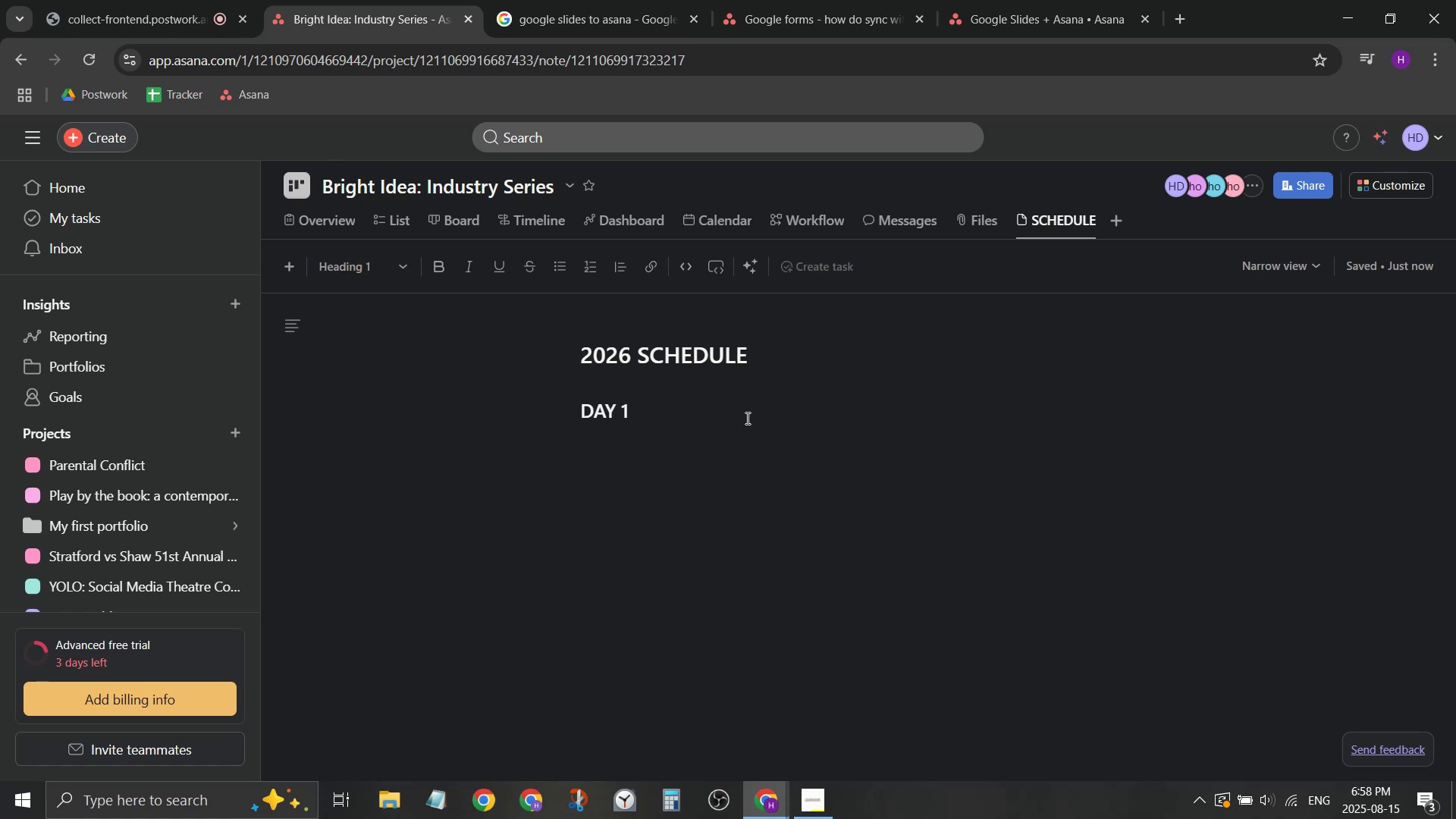 
key(Enter)
 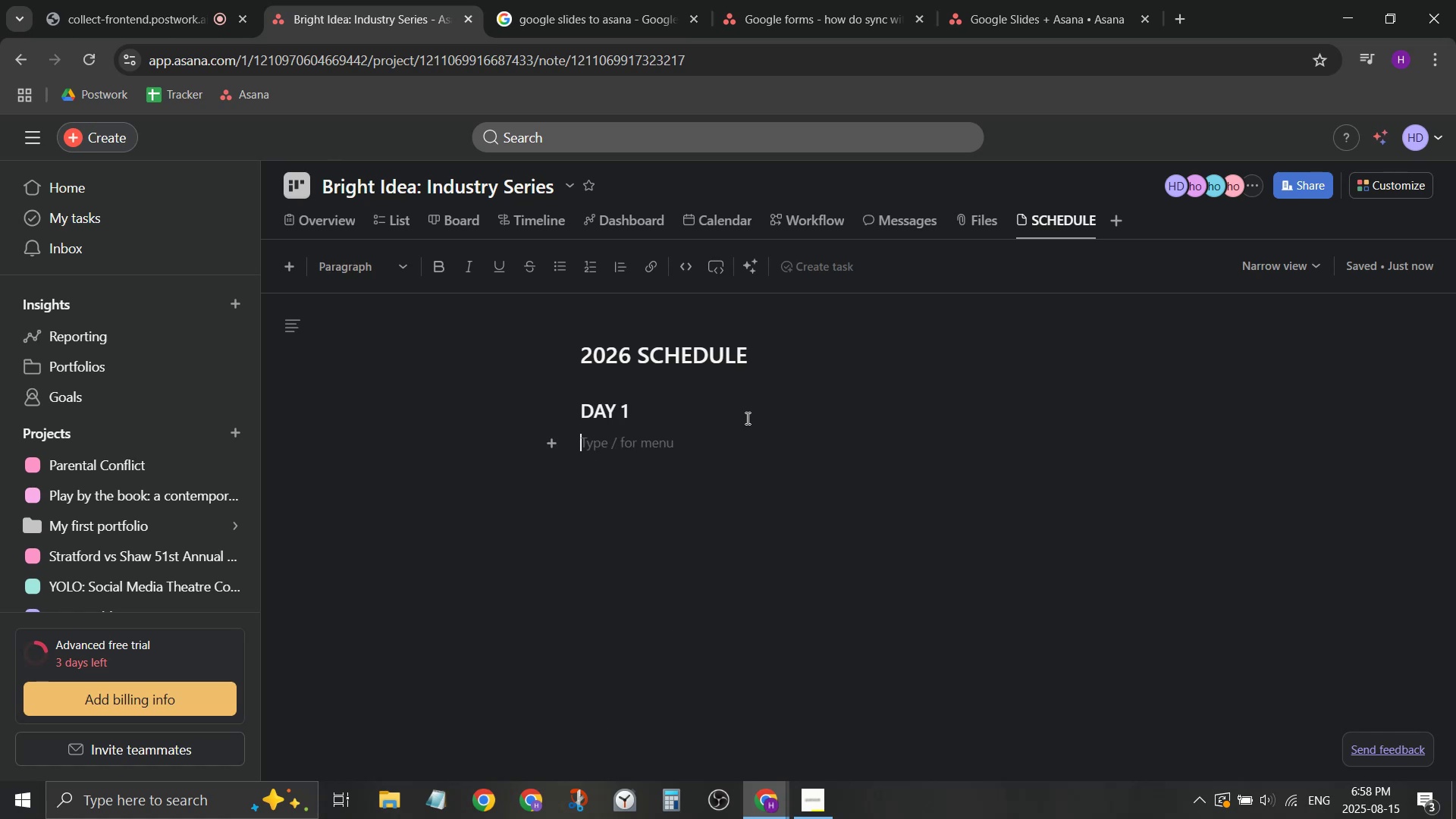 
key(Minus)
 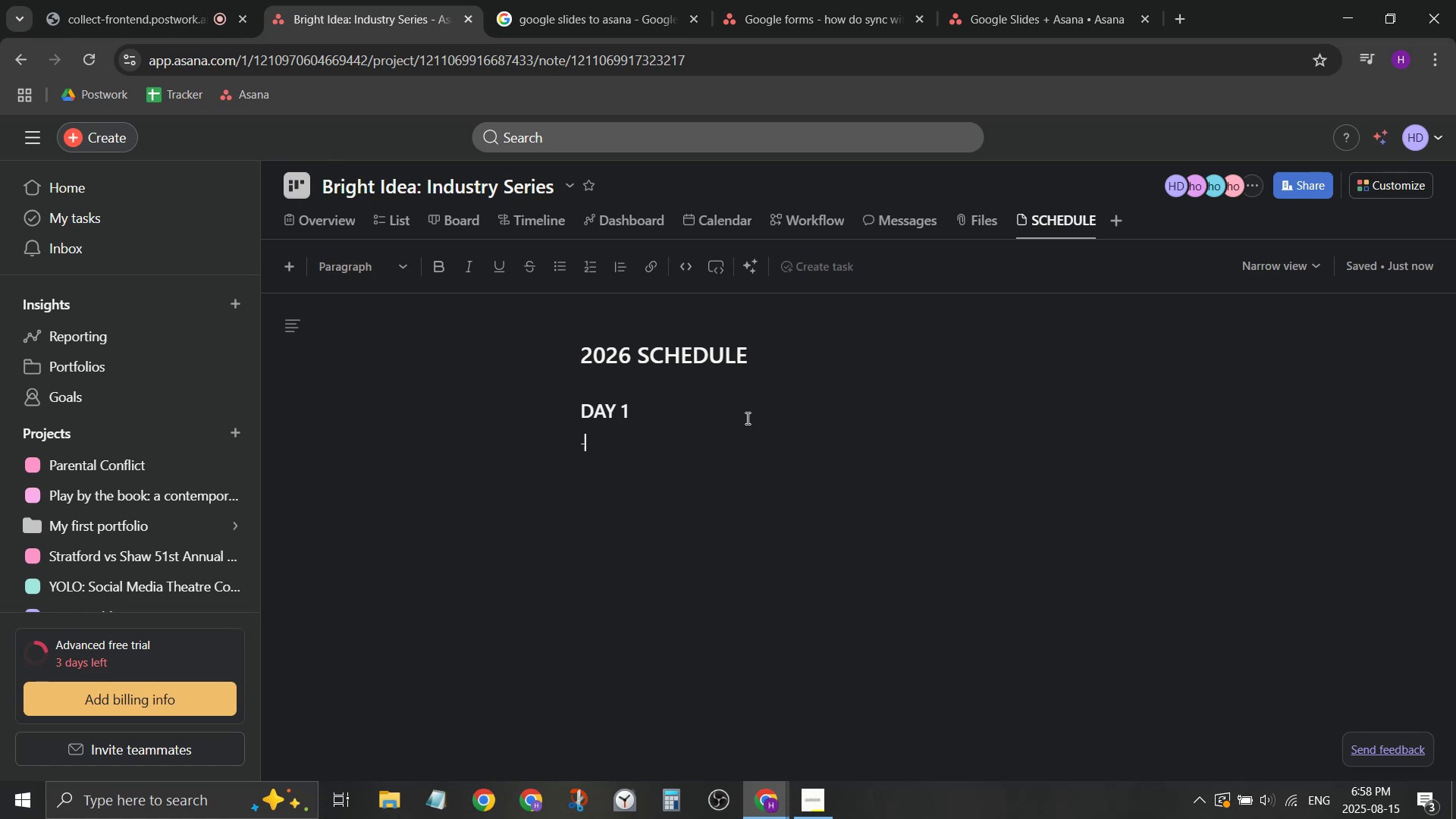 
key(Space)
 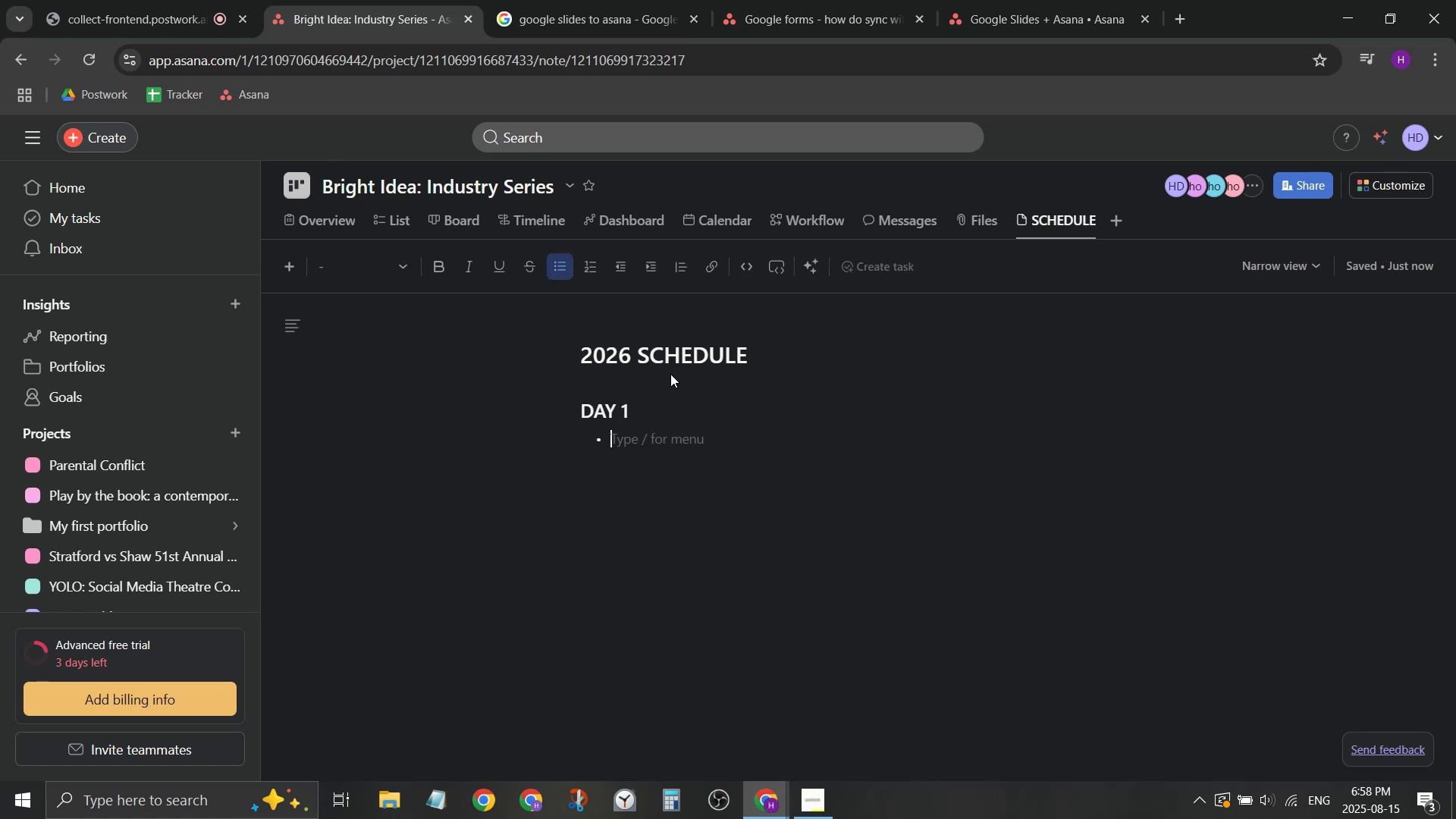 
left_click([642, 357])
 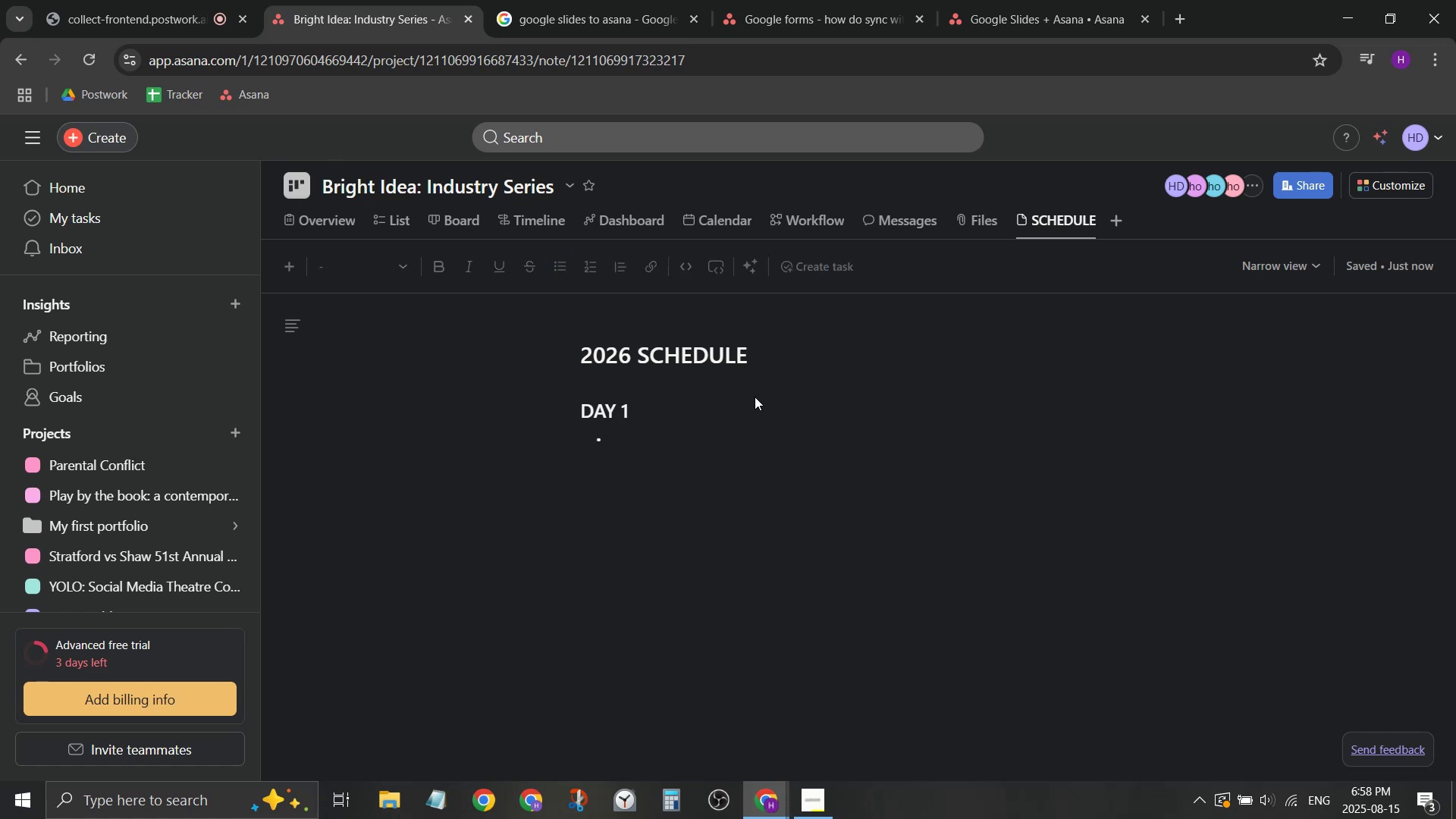 
type(PROGRAMMING )
 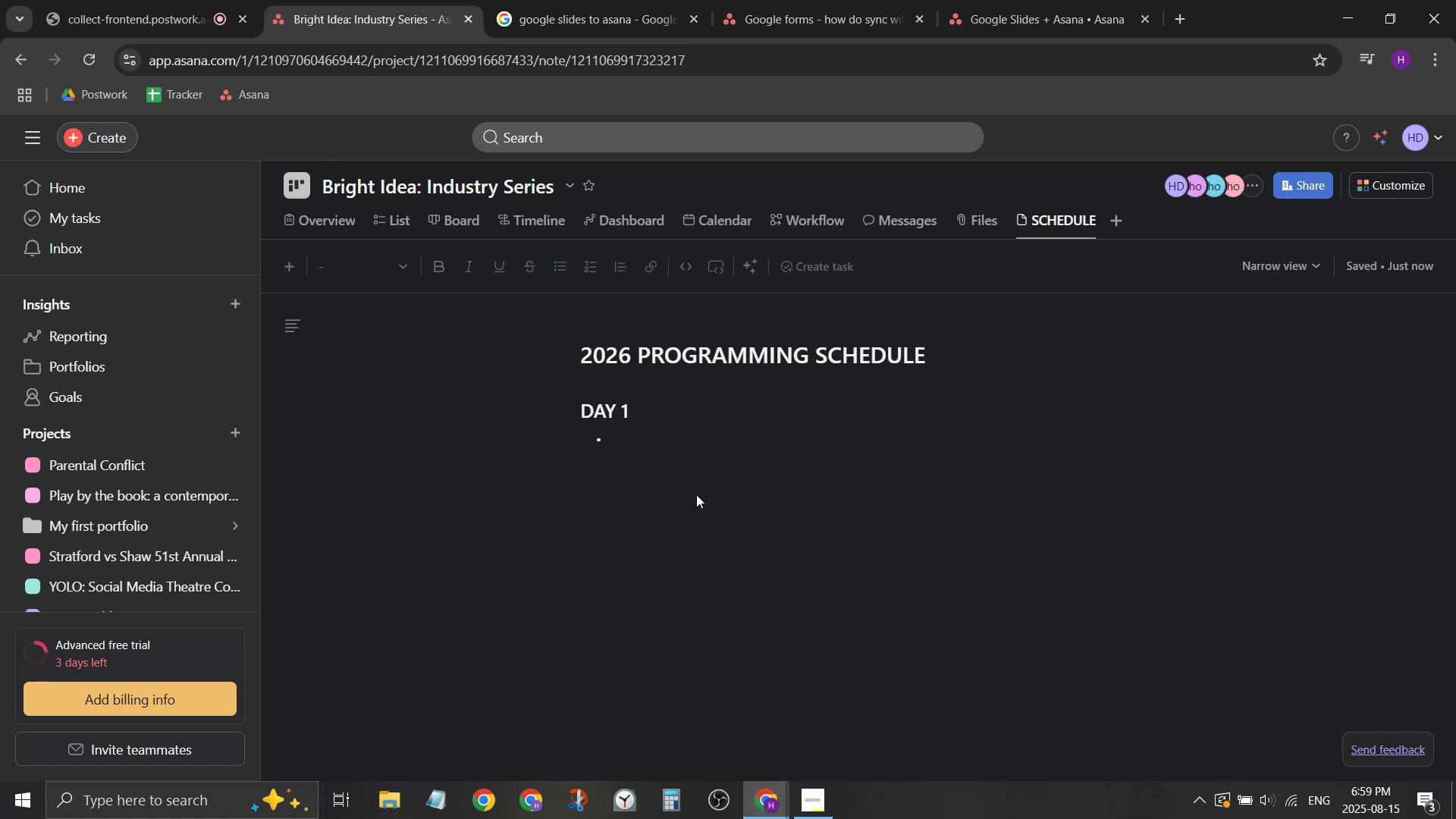 
double_click([712, 447])
 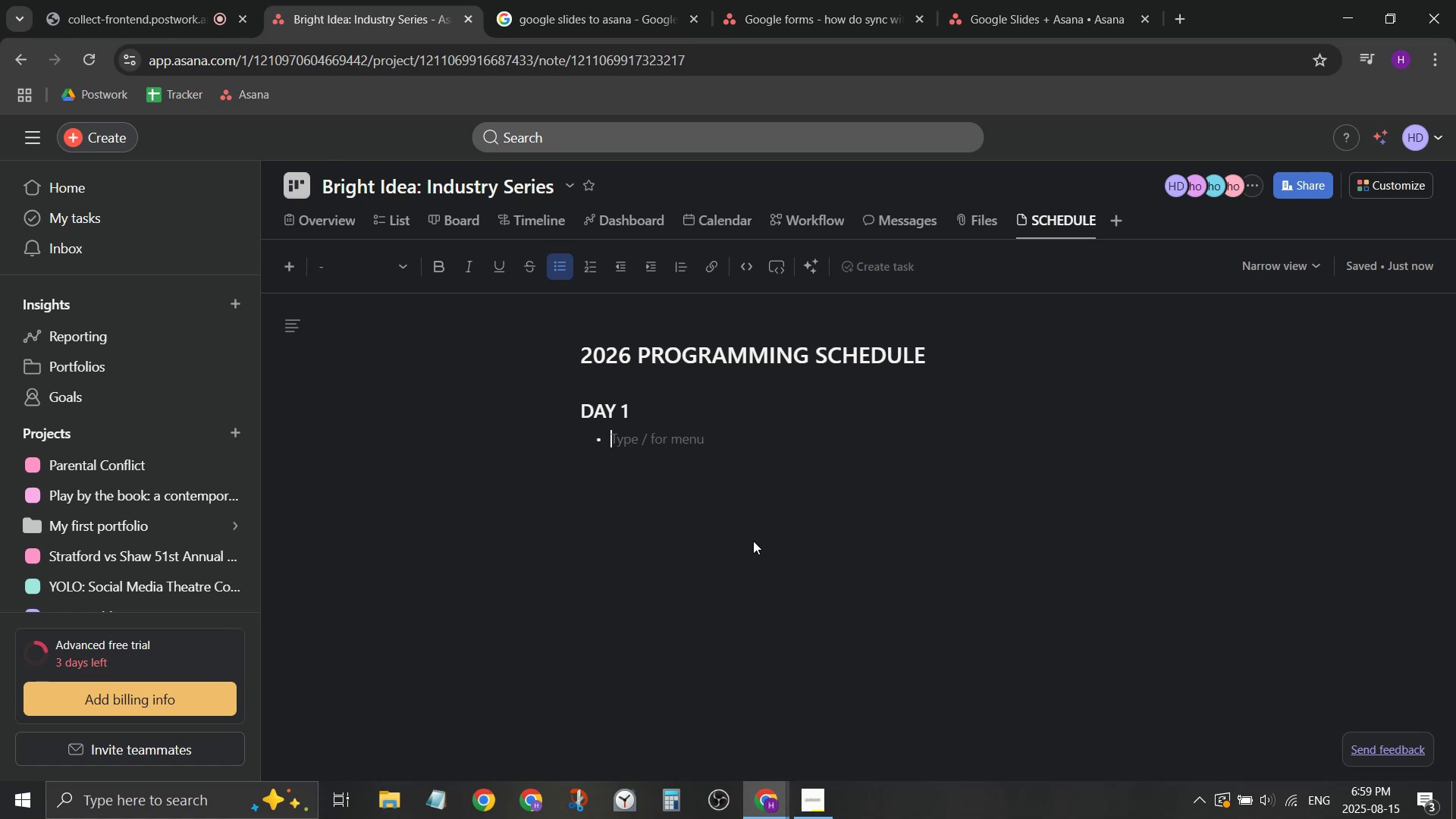 
type(asdf)
 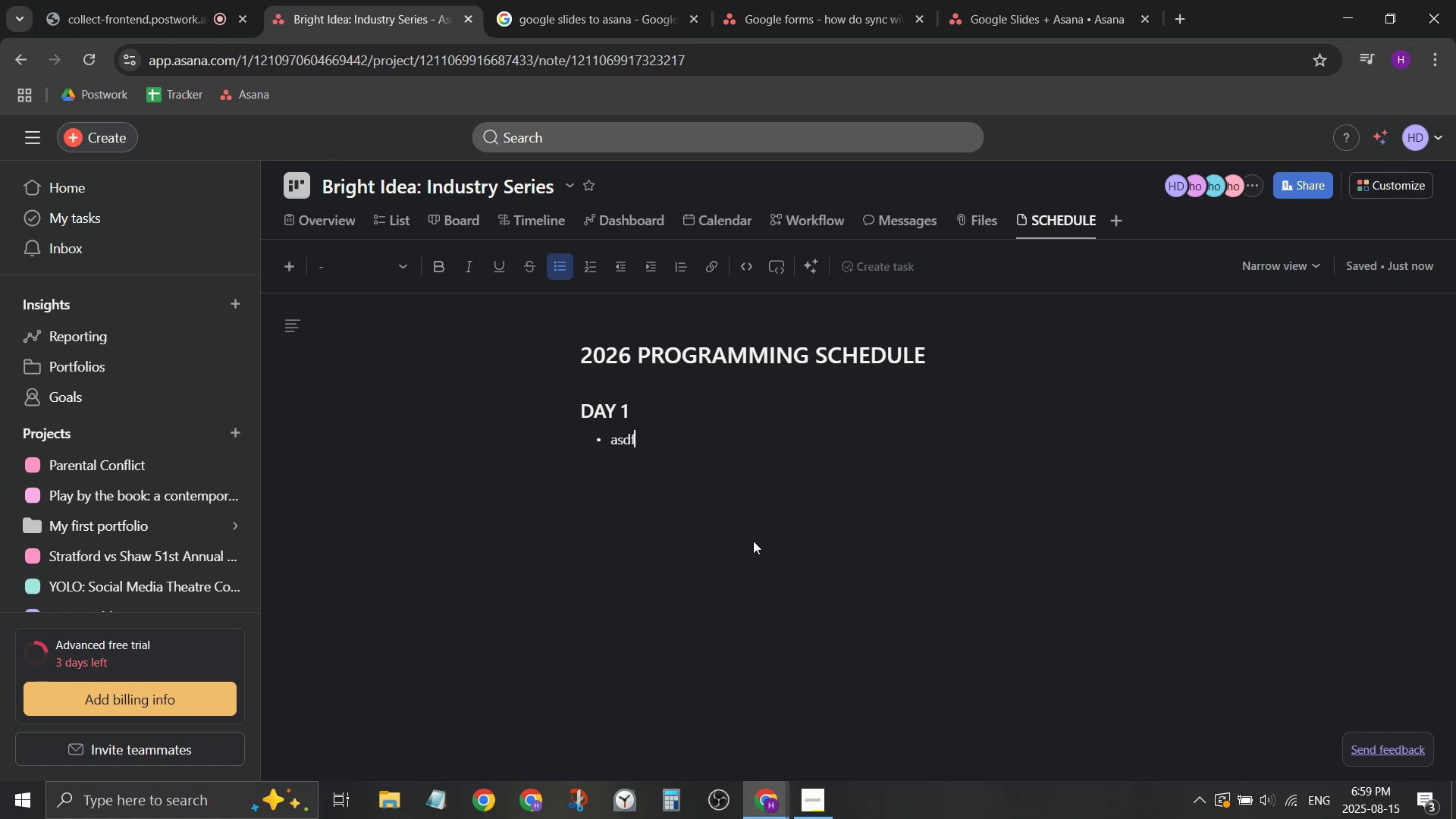 
key(Enter)
 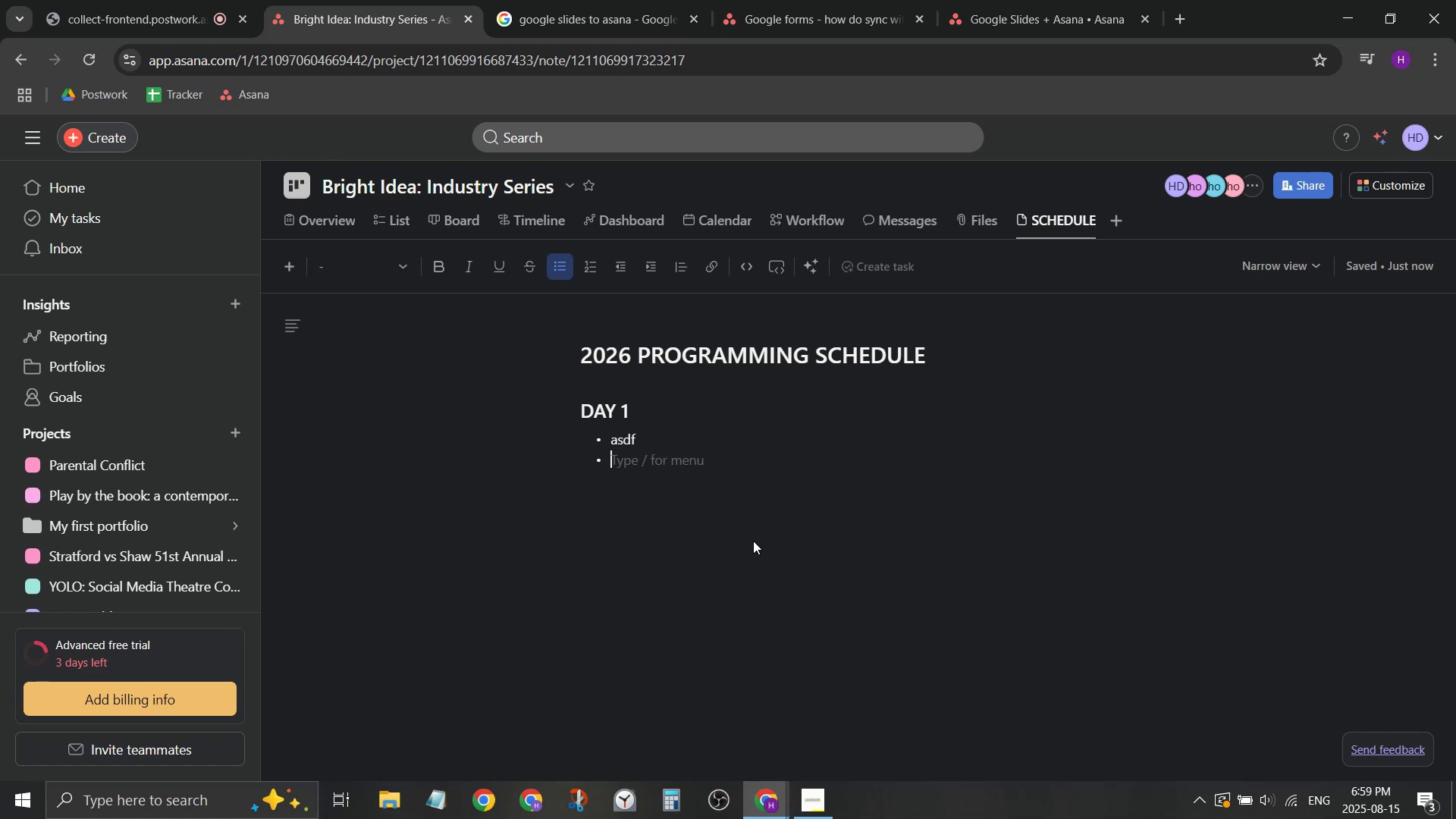 
key(Enter)
 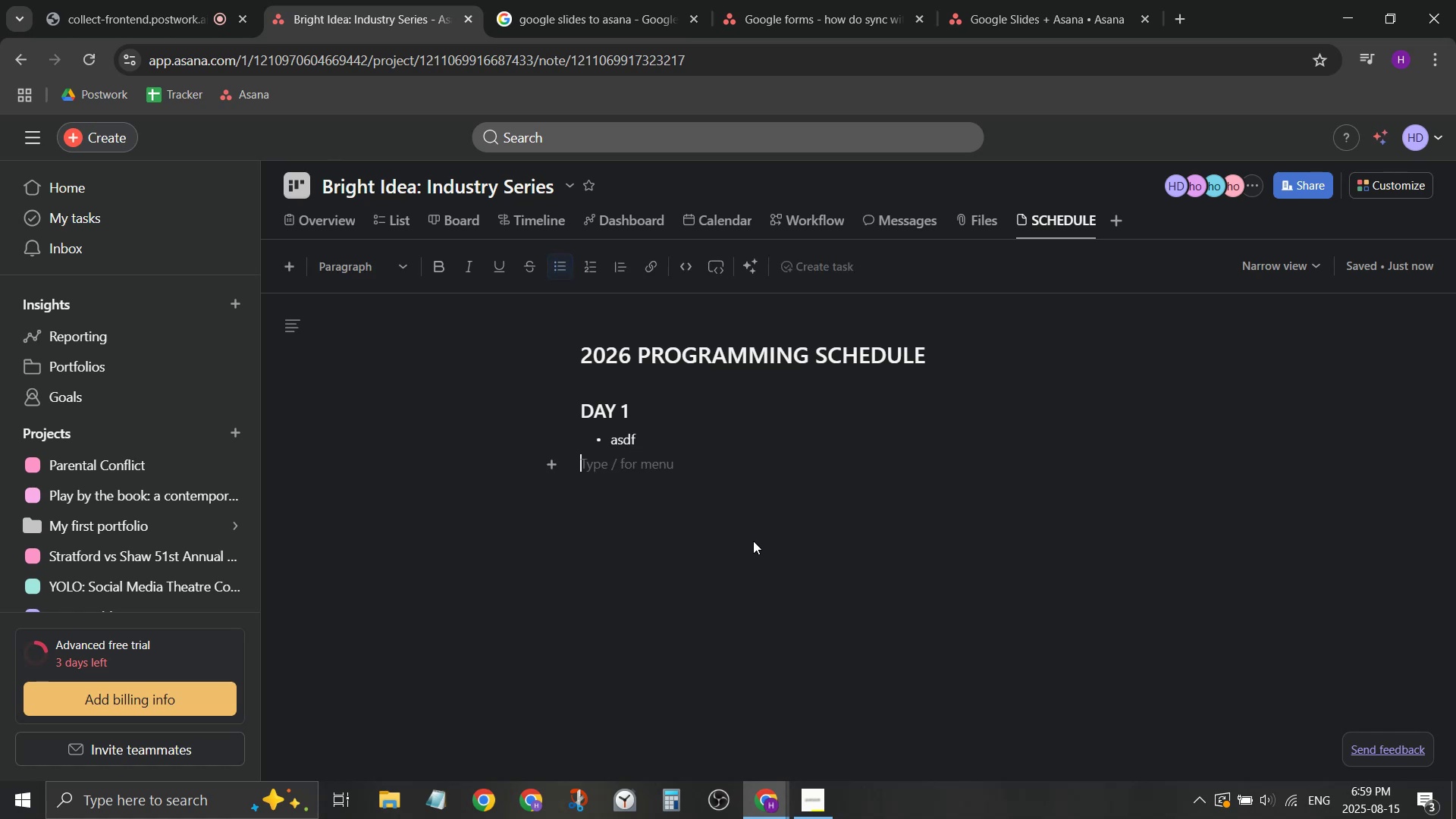 
key(Enter)
 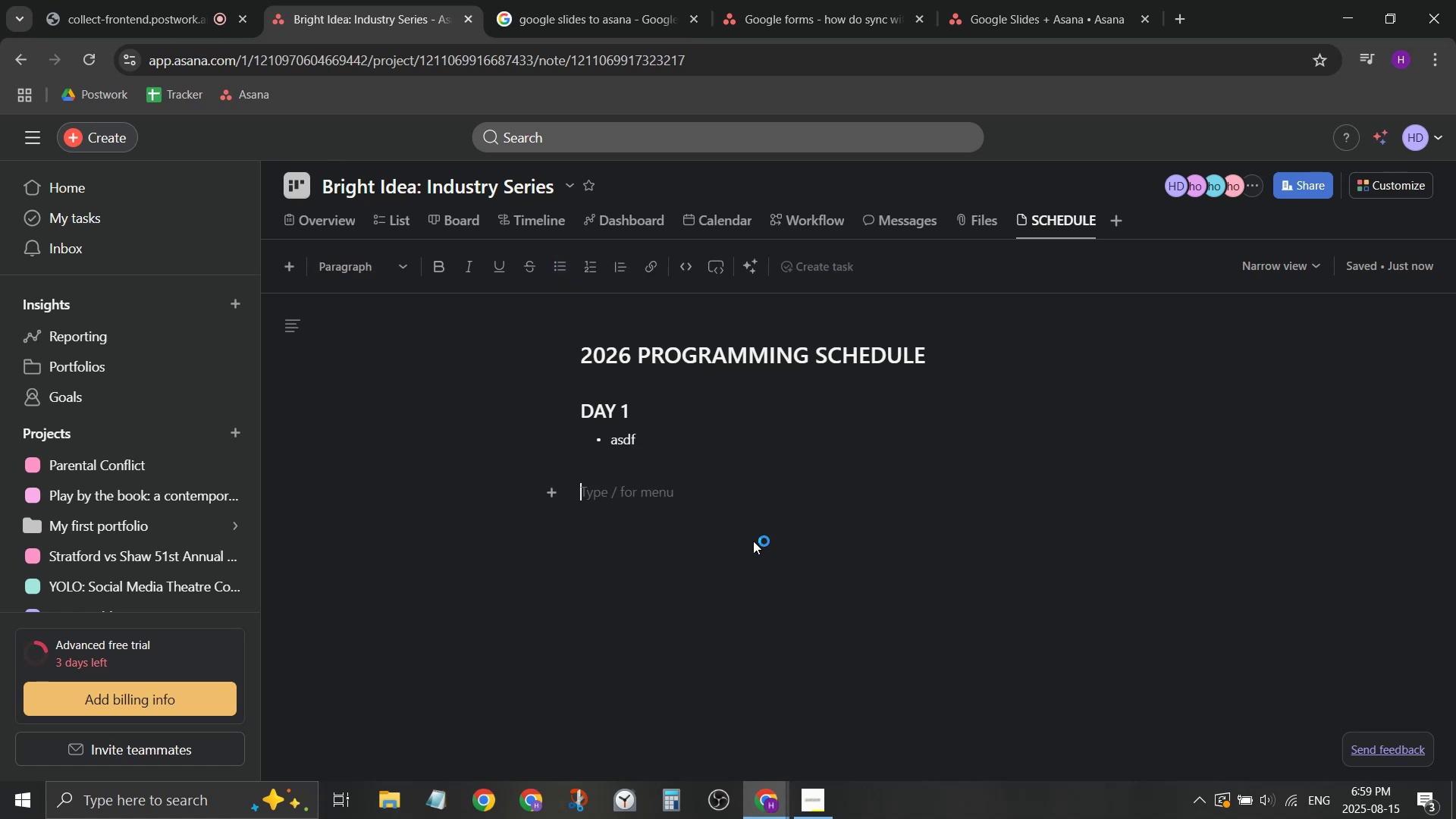 
key(Enter)
 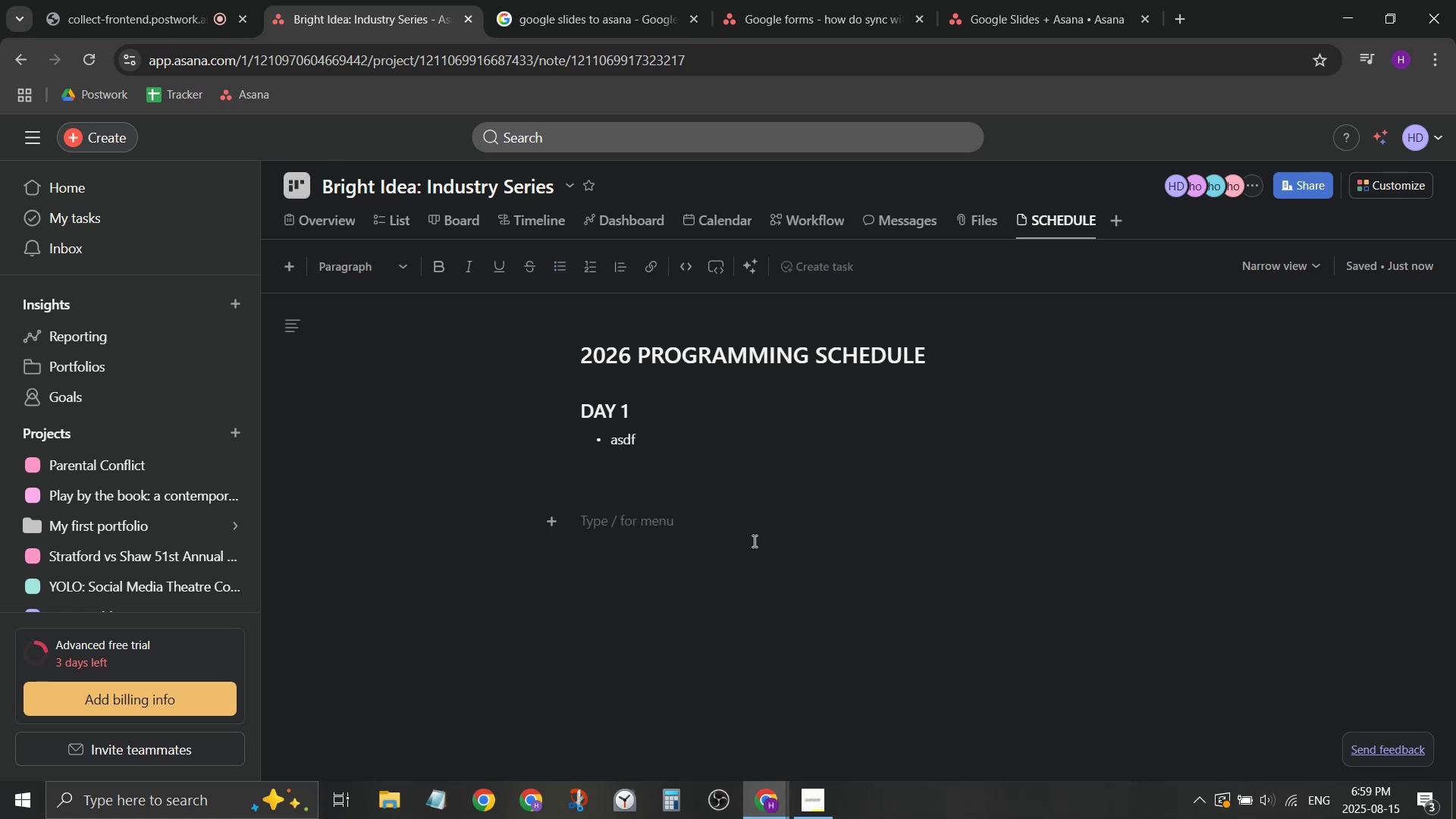 
key(Slash)
 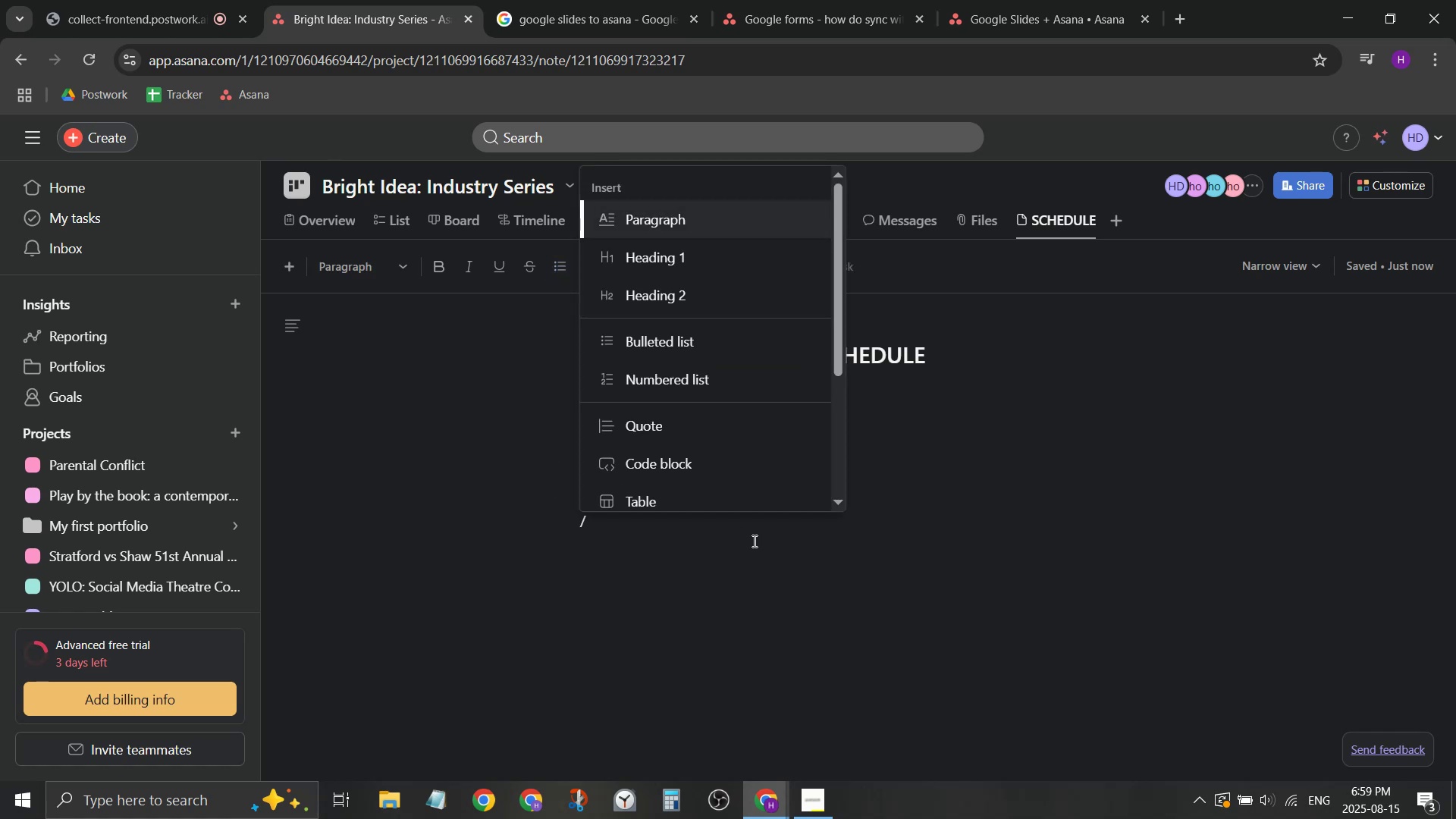 
left_click([753, 541])
 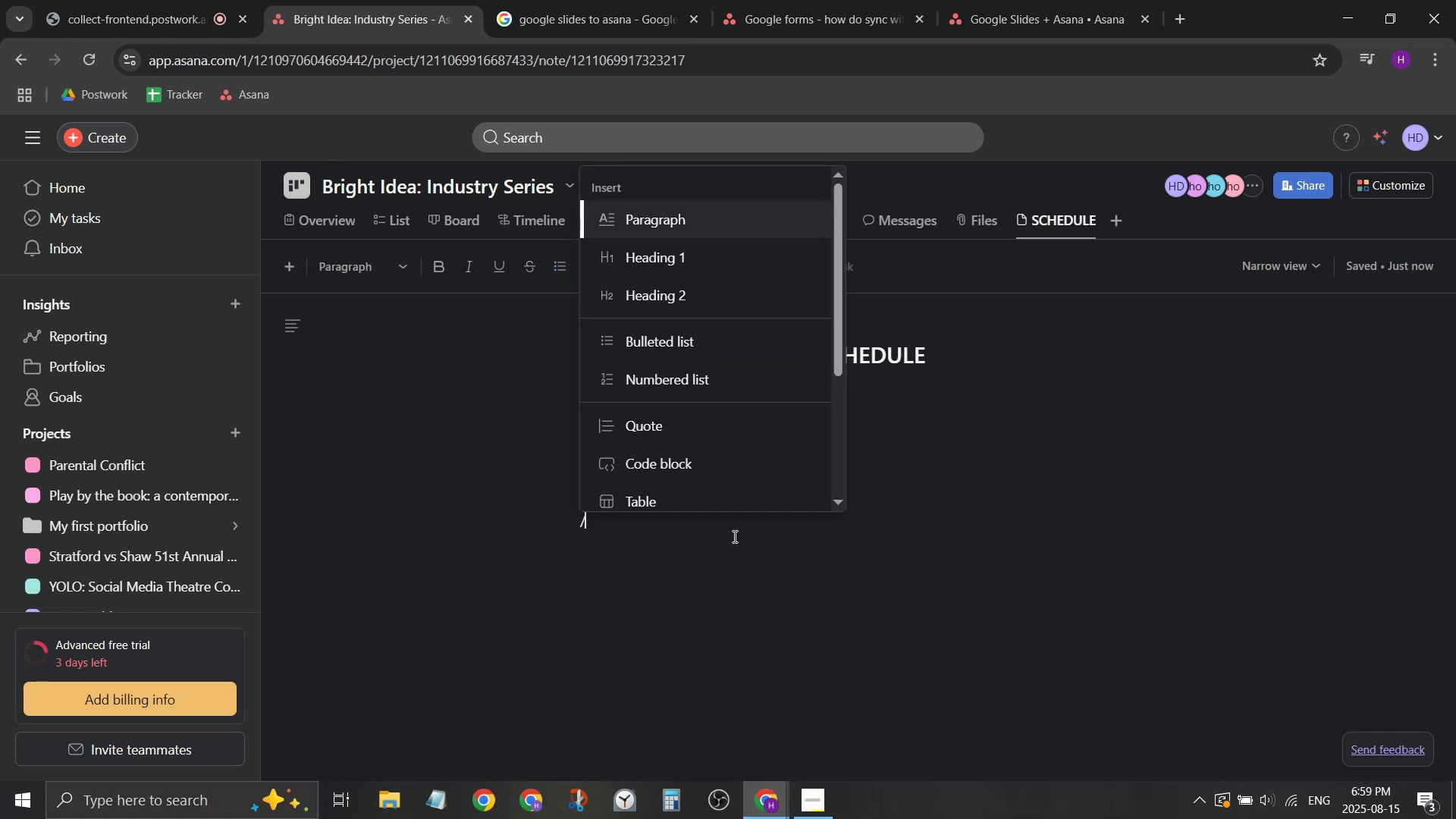 
key(Escape)
 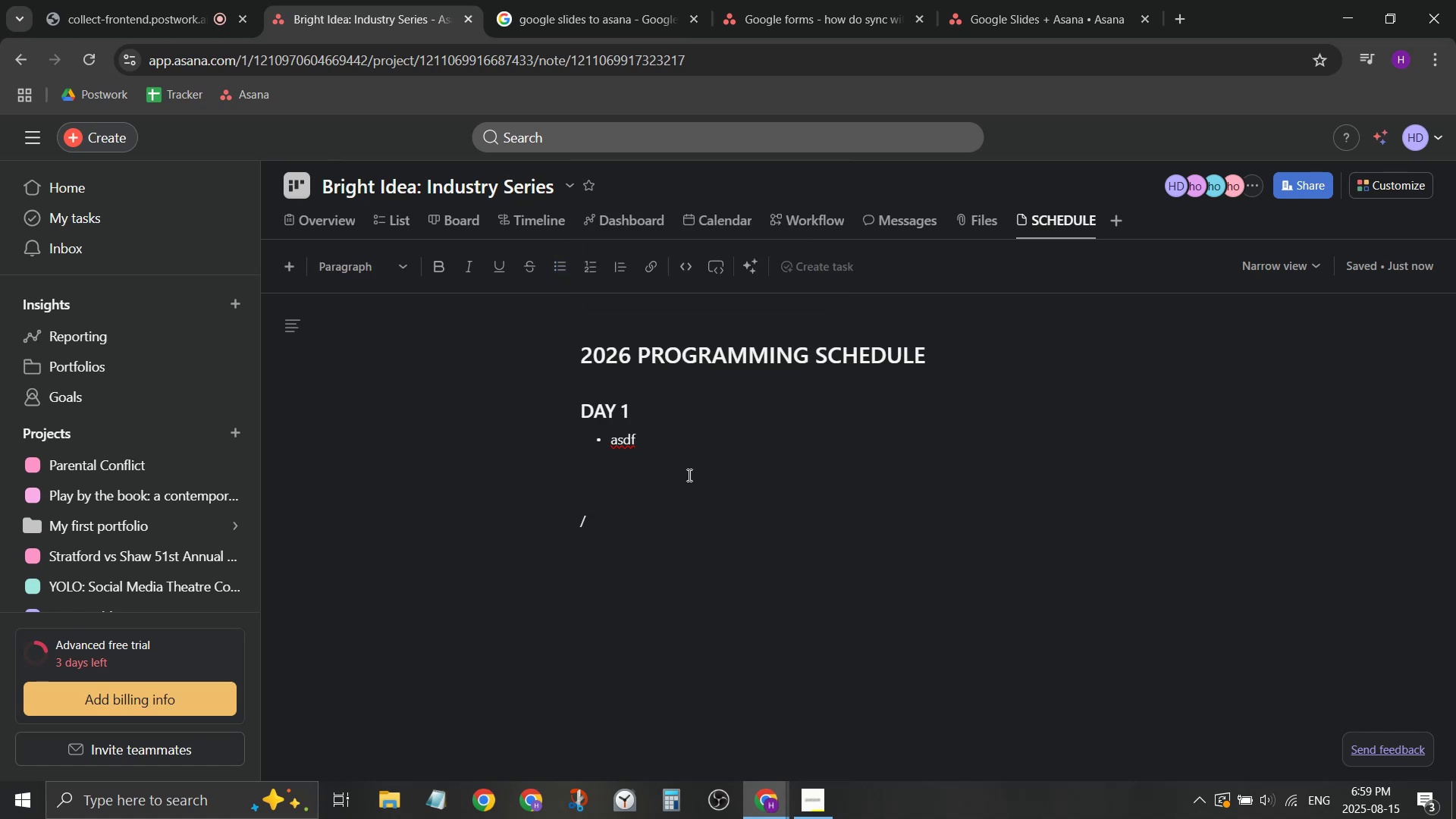 
left_click_drag(start_coordinate=[689, 467], to_coordinate=[568, 396])
 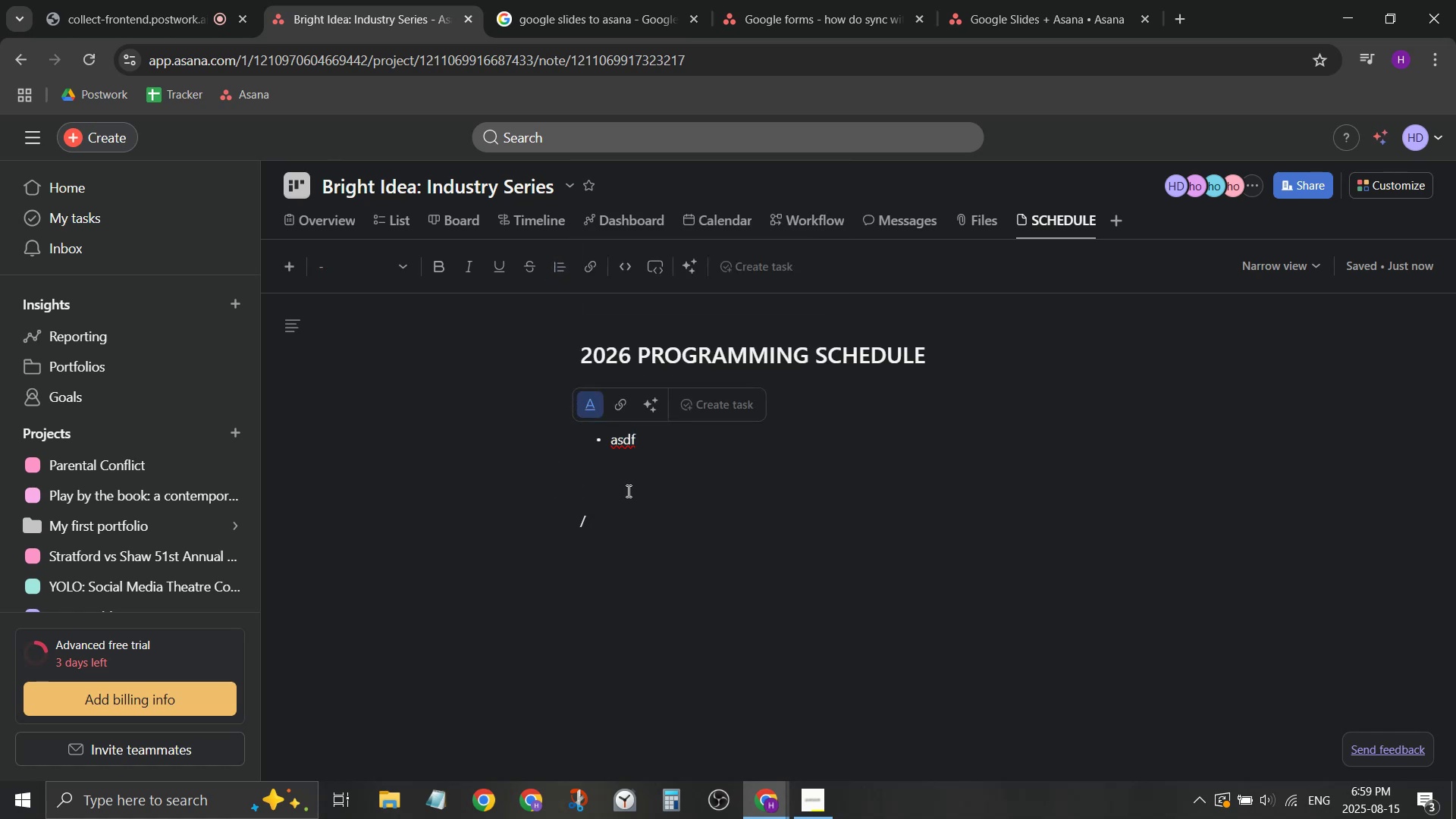 
left_click([628, 491])
 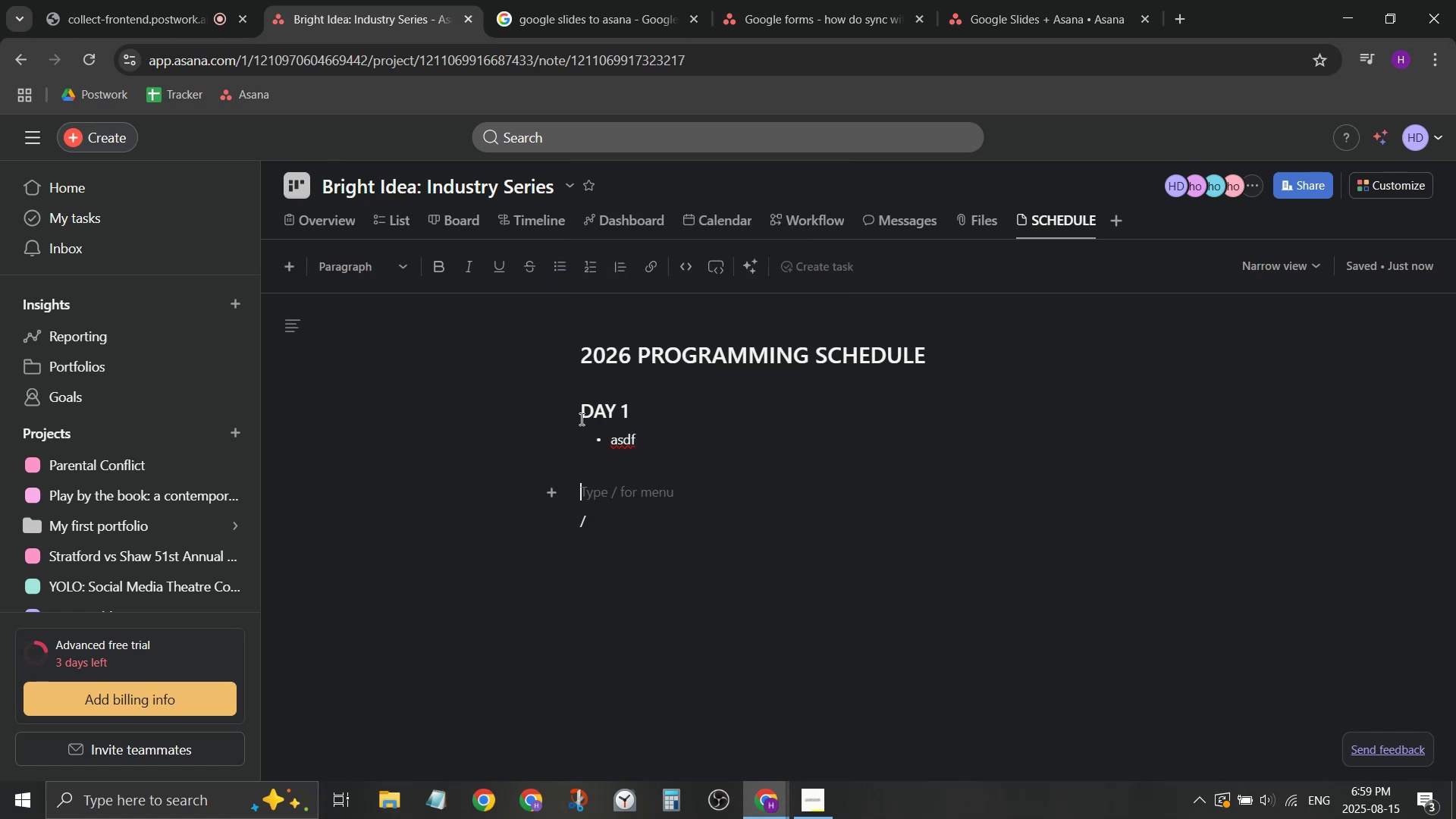 
left_click_drag(start_coordinate=[579, 414], to_coordinate=[641, 479])
 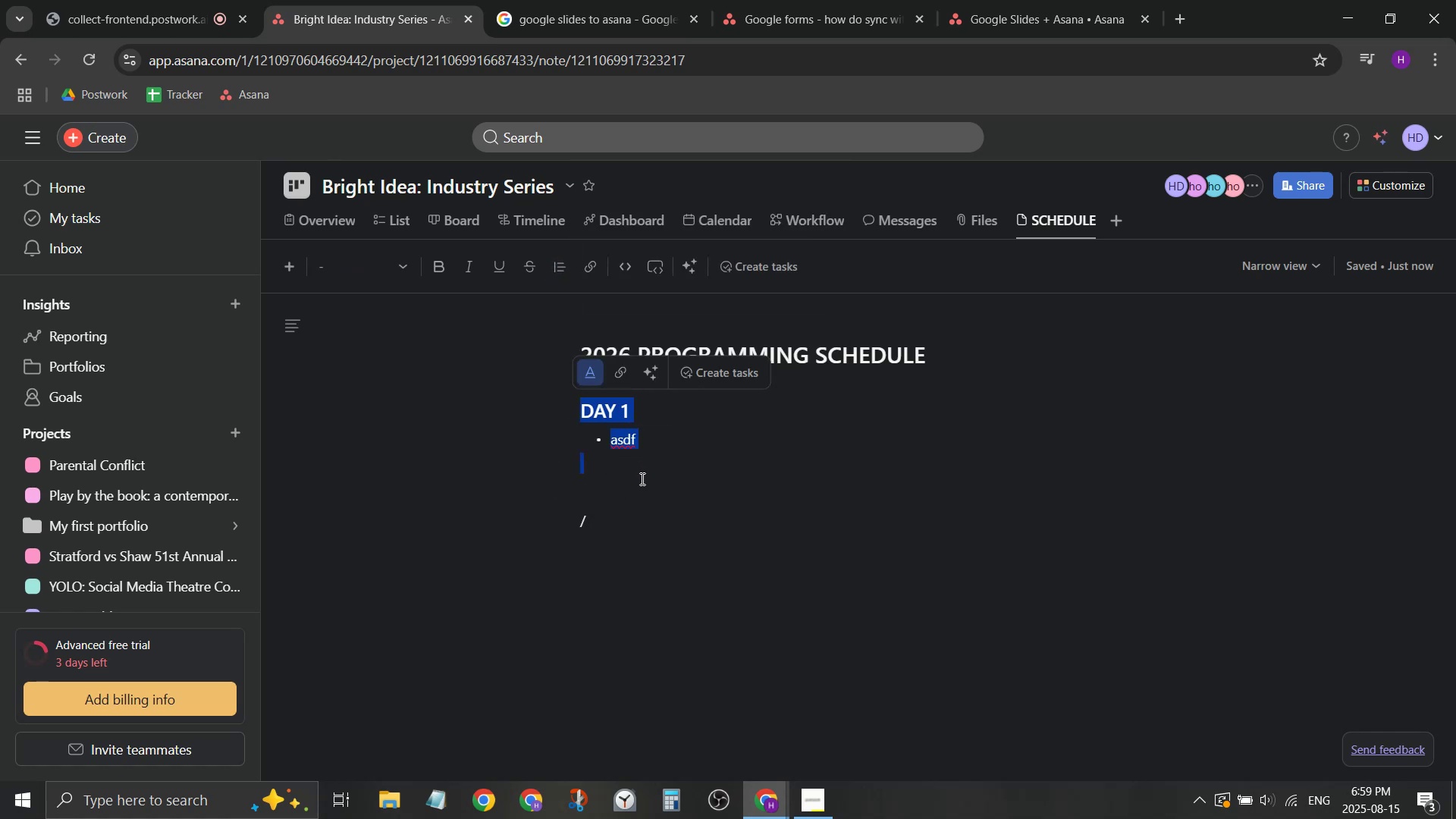 
key(Control+ControlLeft)
 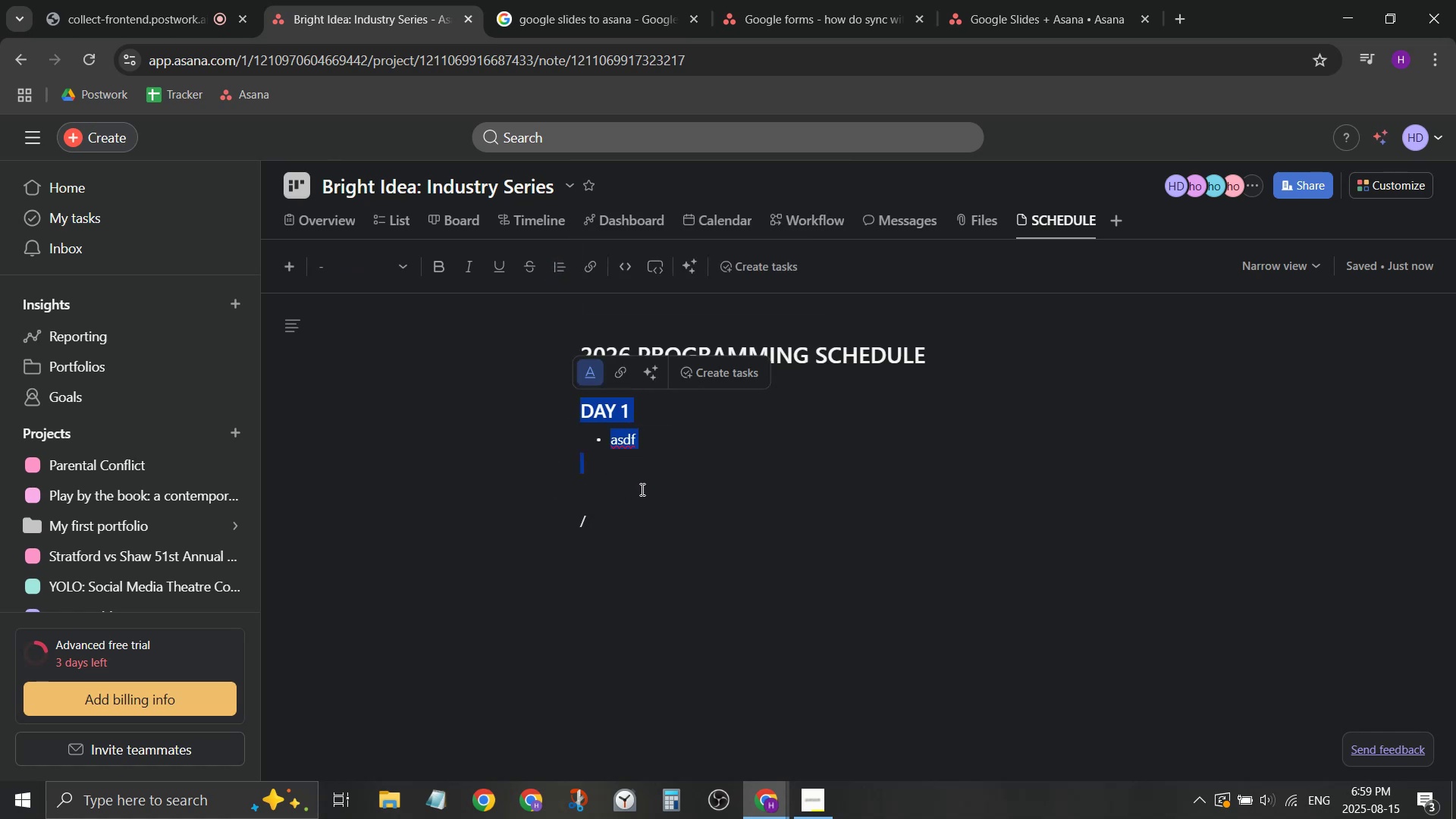 
key(Control+C)
 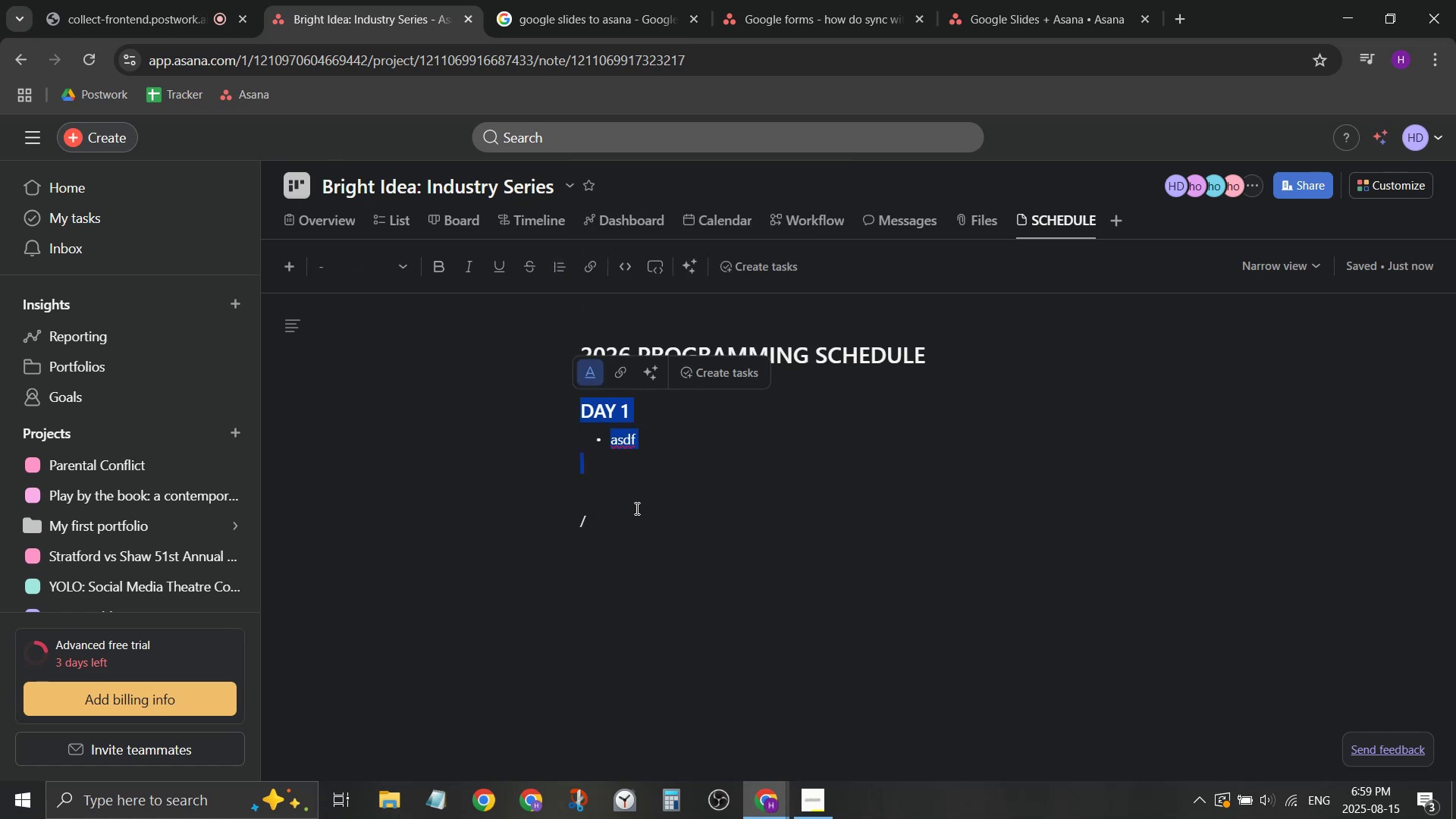 
left_click([635, 508])
 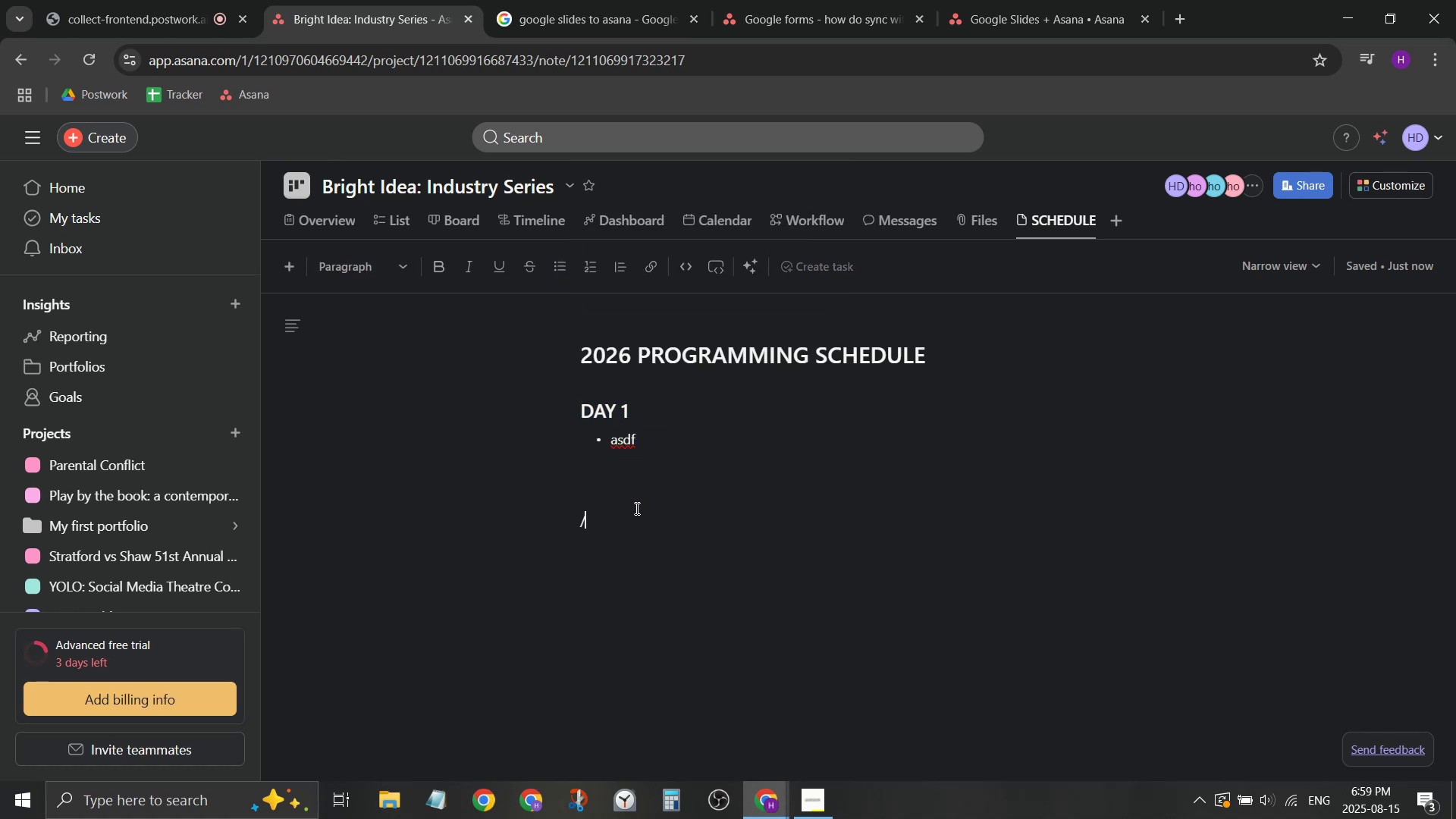 
hold_key(key=ControlLeft, duration=0.32)
 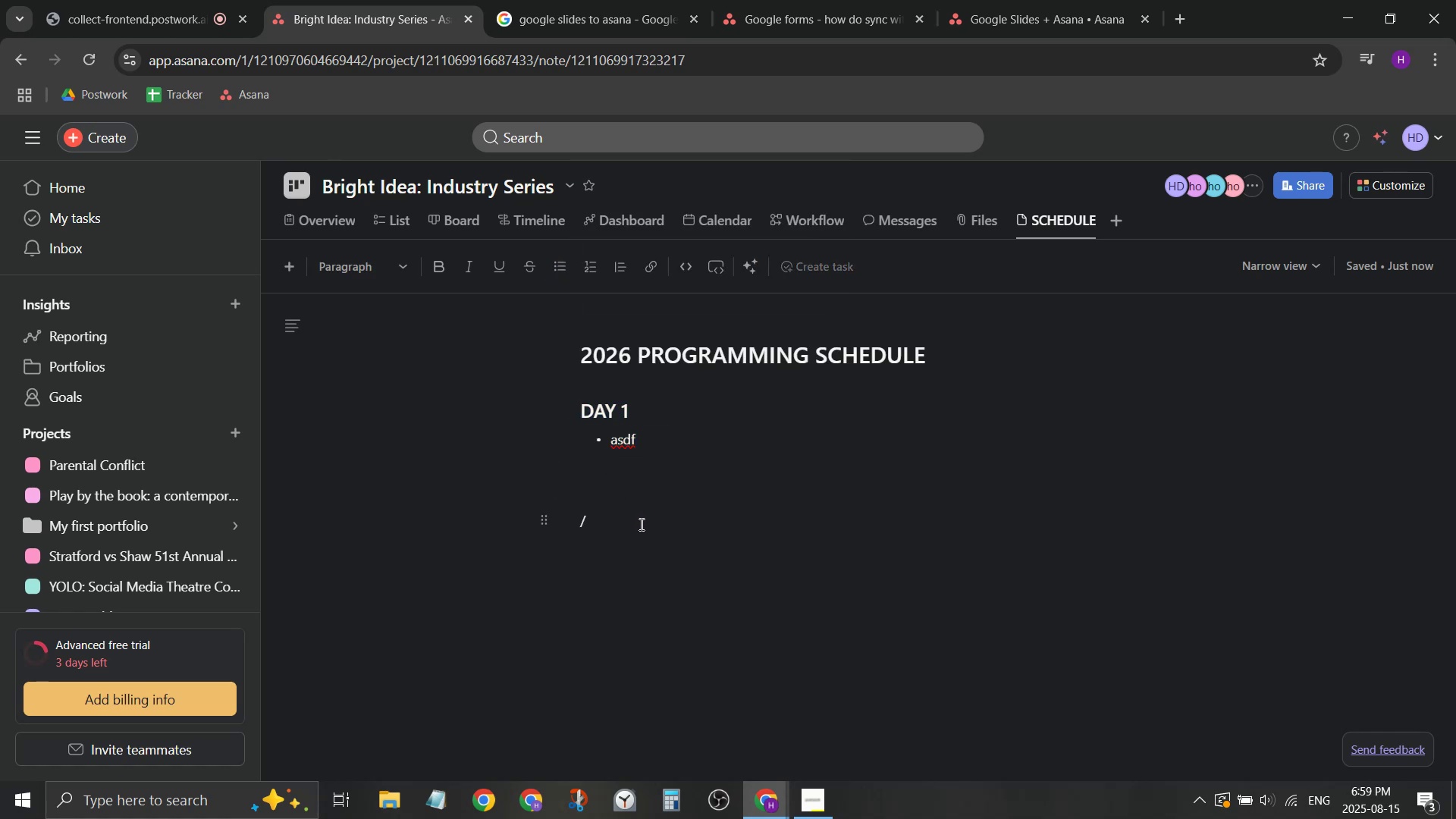 
key(Backspace)
 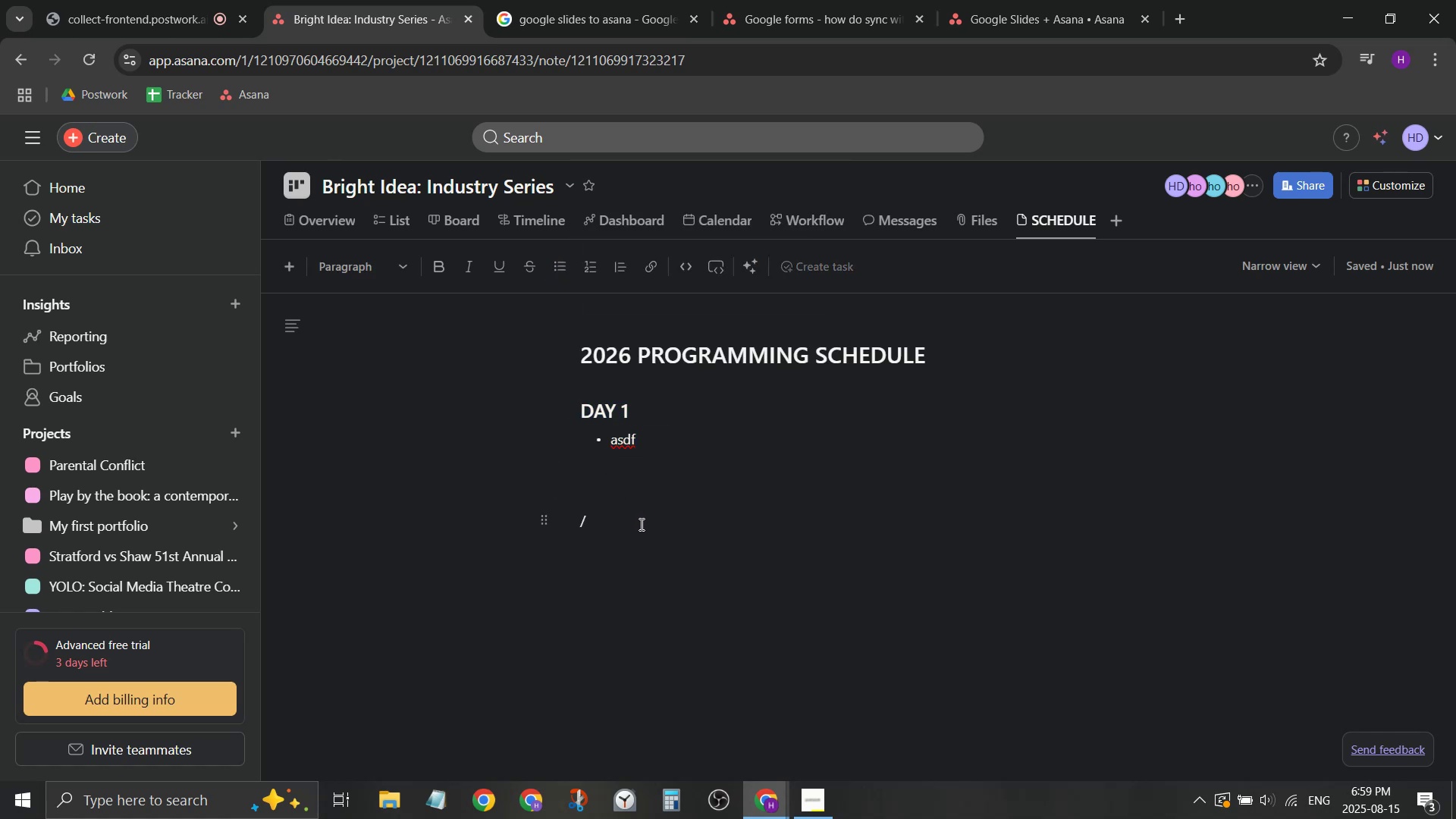 
key(Control+ControlLeft)
 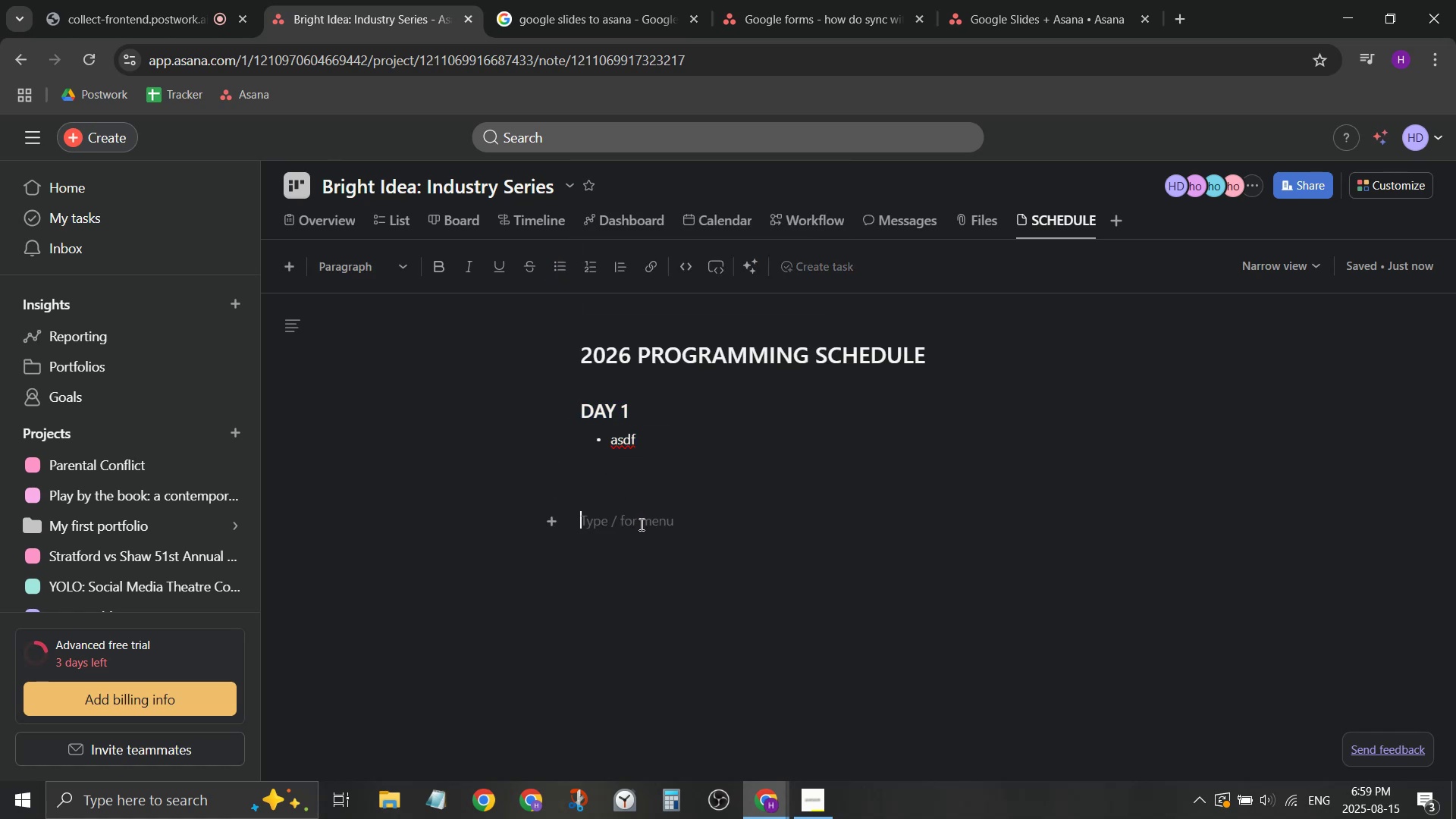 
key(Control+V)
 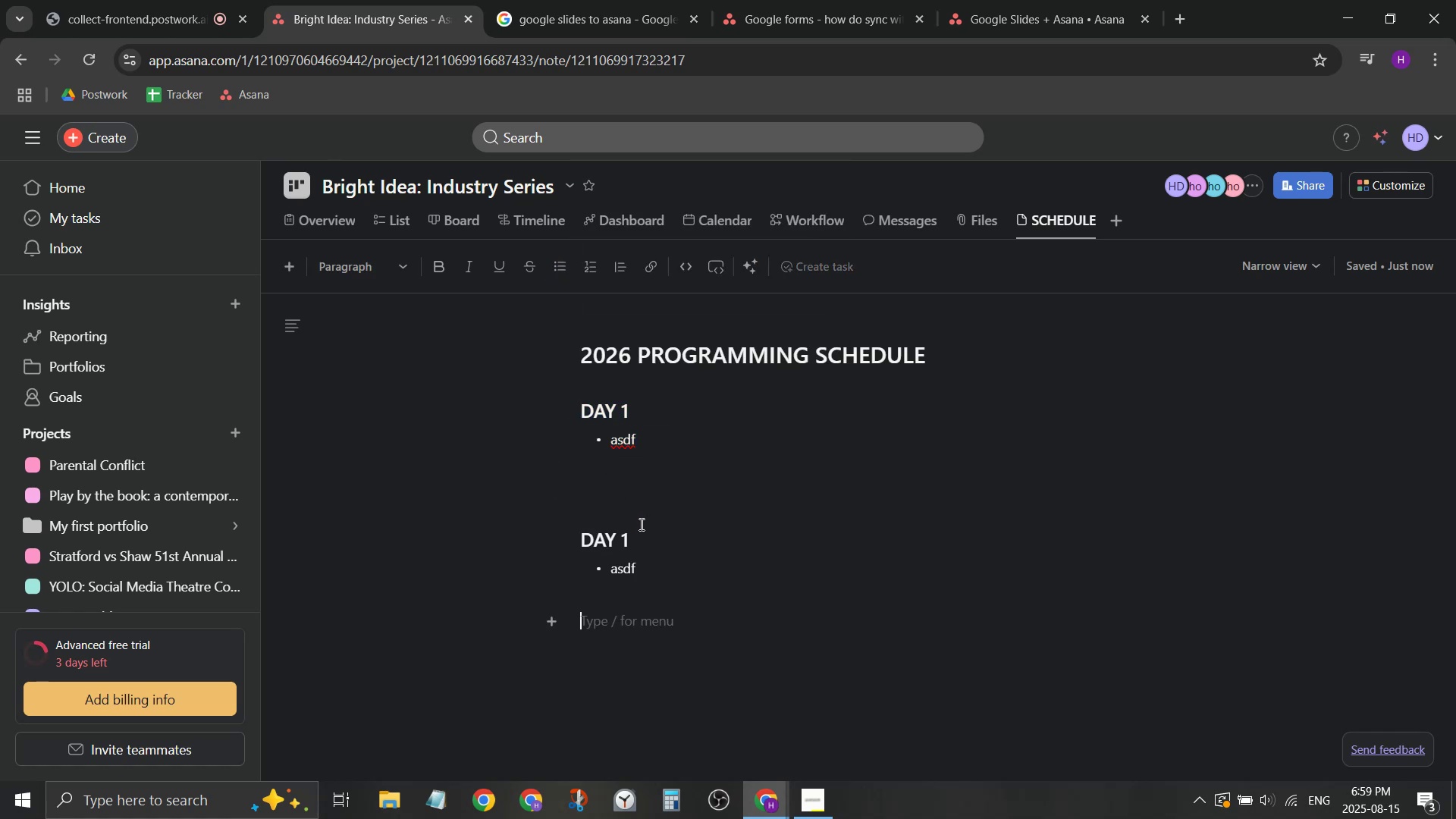 
key(Control+ControlLeft)
 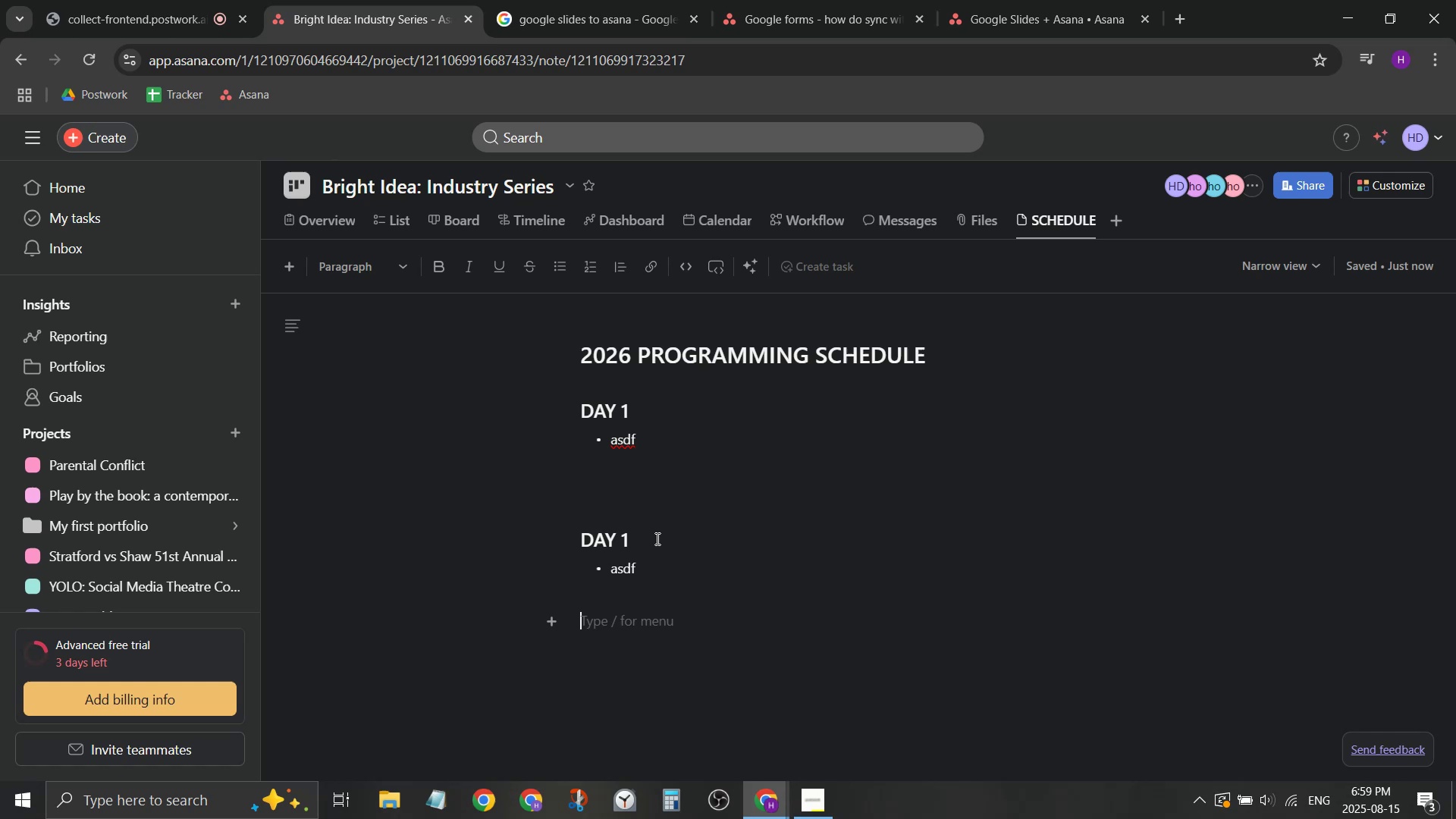 
key(Control+V)
 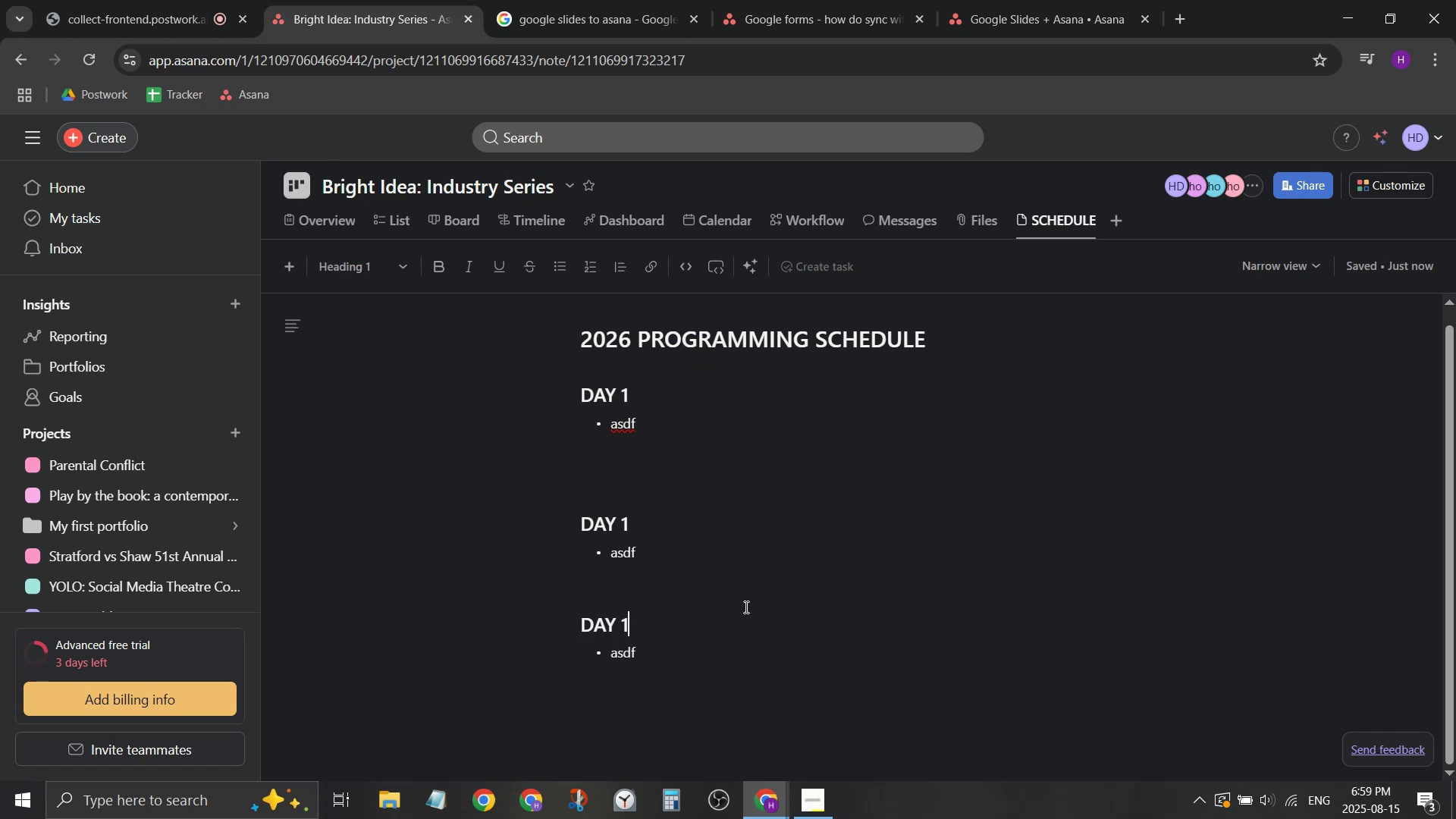 
key(Backspace)
 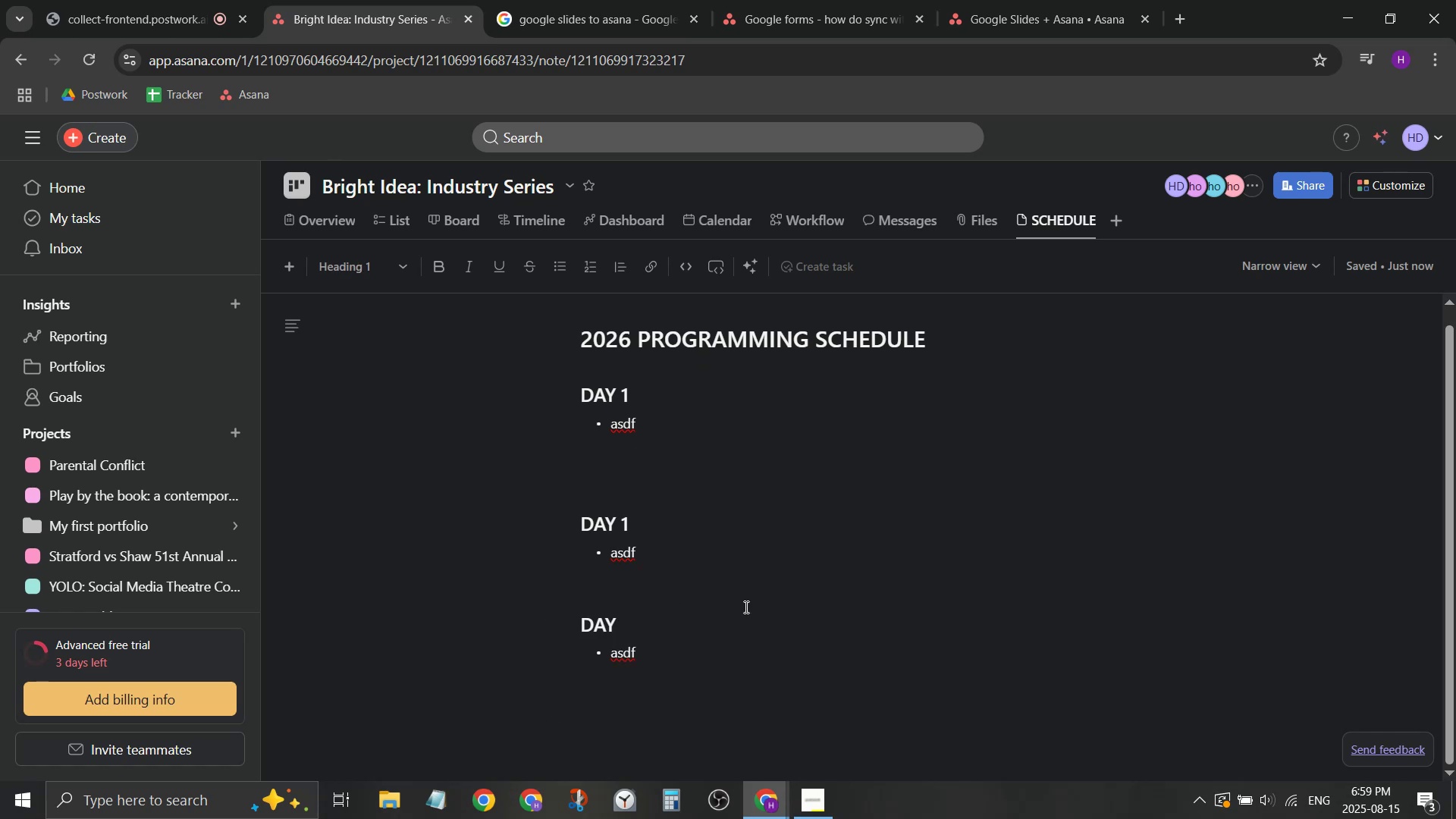 
key(3)
 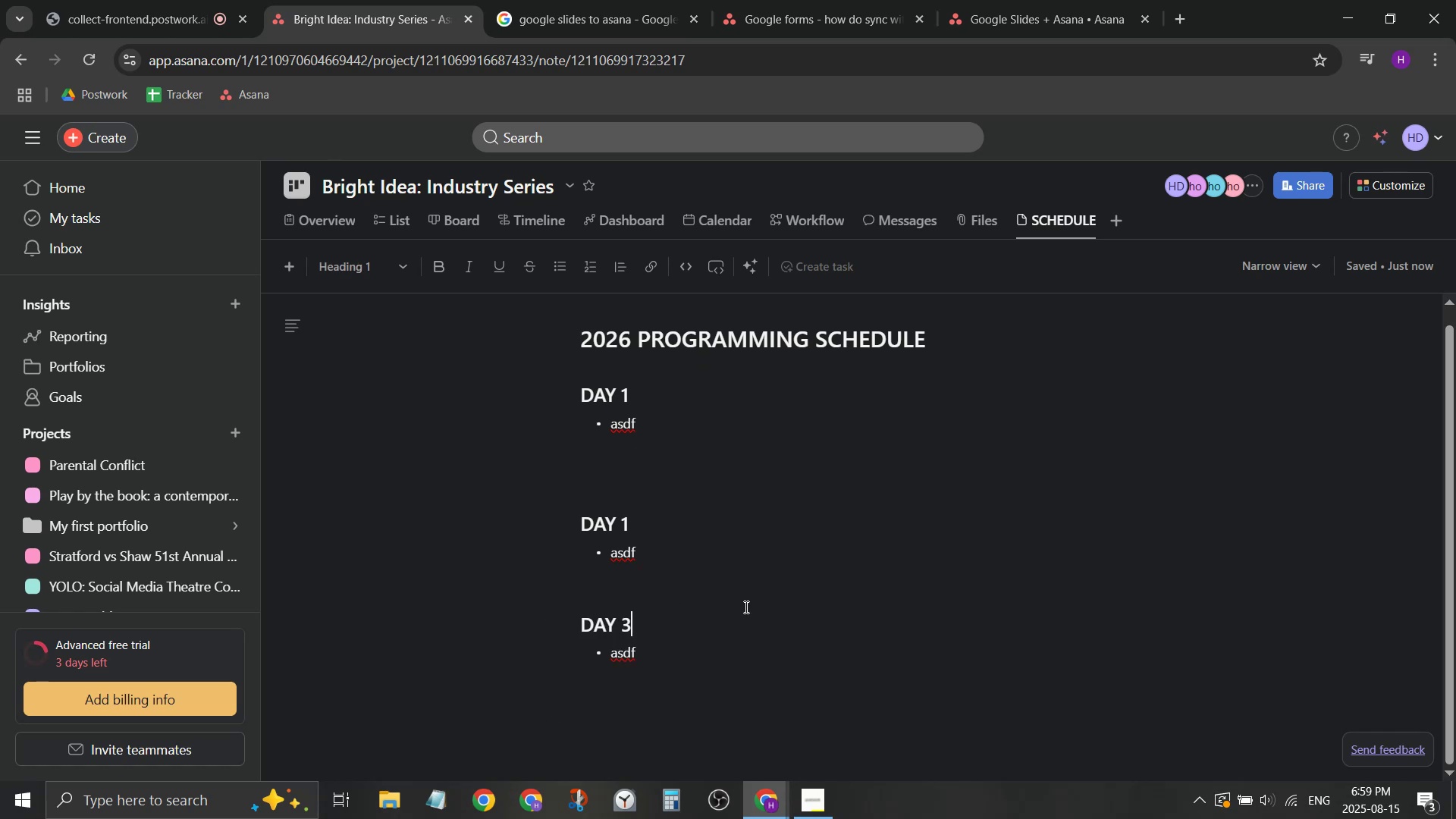 
key(ArrowRight)
 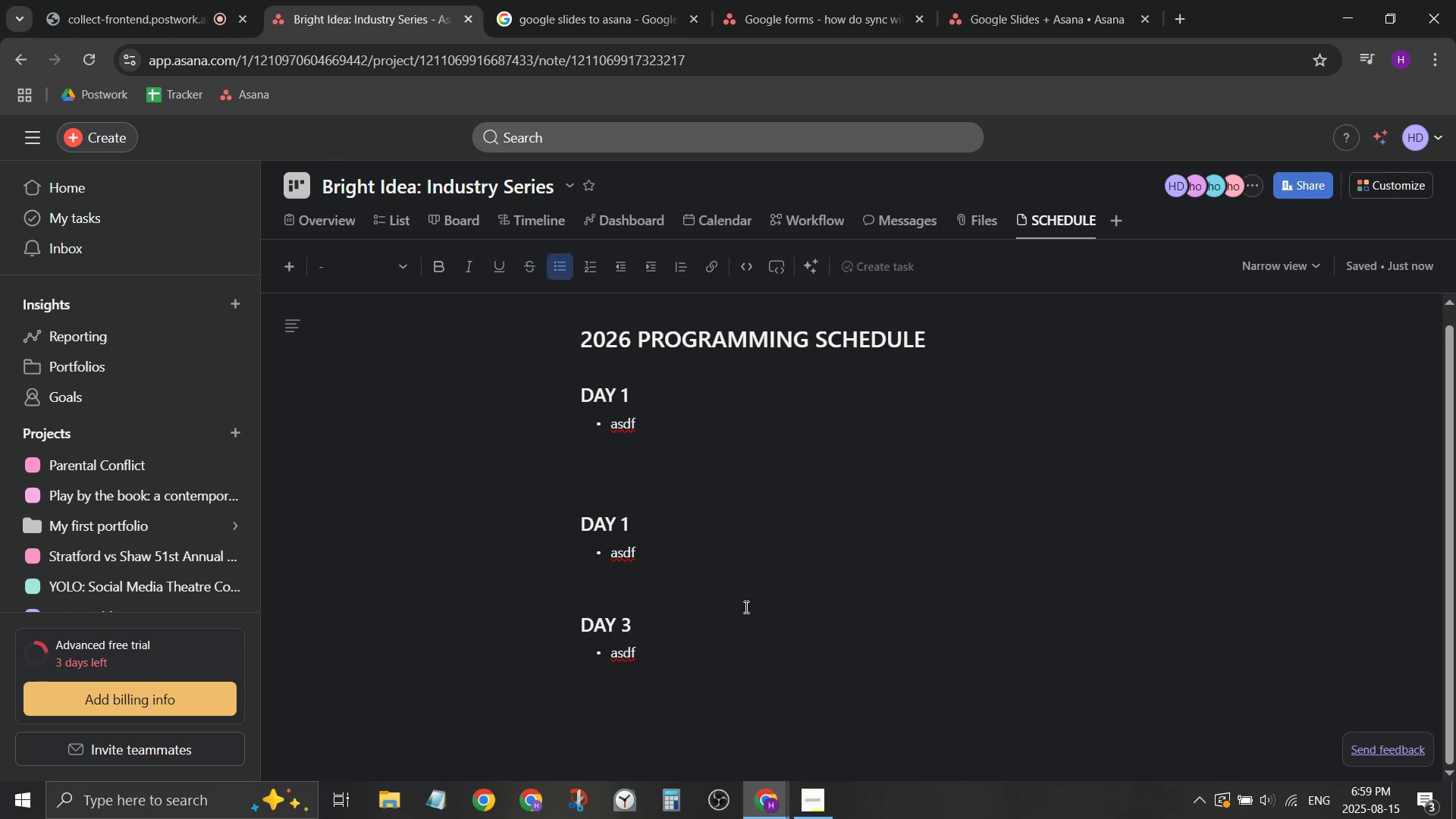 
type([Delete][Delete][Delete][Delete]burn)
key(Backspace)
key(Backspace)
key(Backspace)
key(Backspace)
type(Brunch)
key(Backspace)
key(Backspace)
key(Backspace)
key(Backspace)
key(Backspace)
key(Backspace)
type({itch)
key(Backspace)
key(Backspace)
key(Backspace)
key(Backspace)
key(Backspace)
type(Pitch Session)
 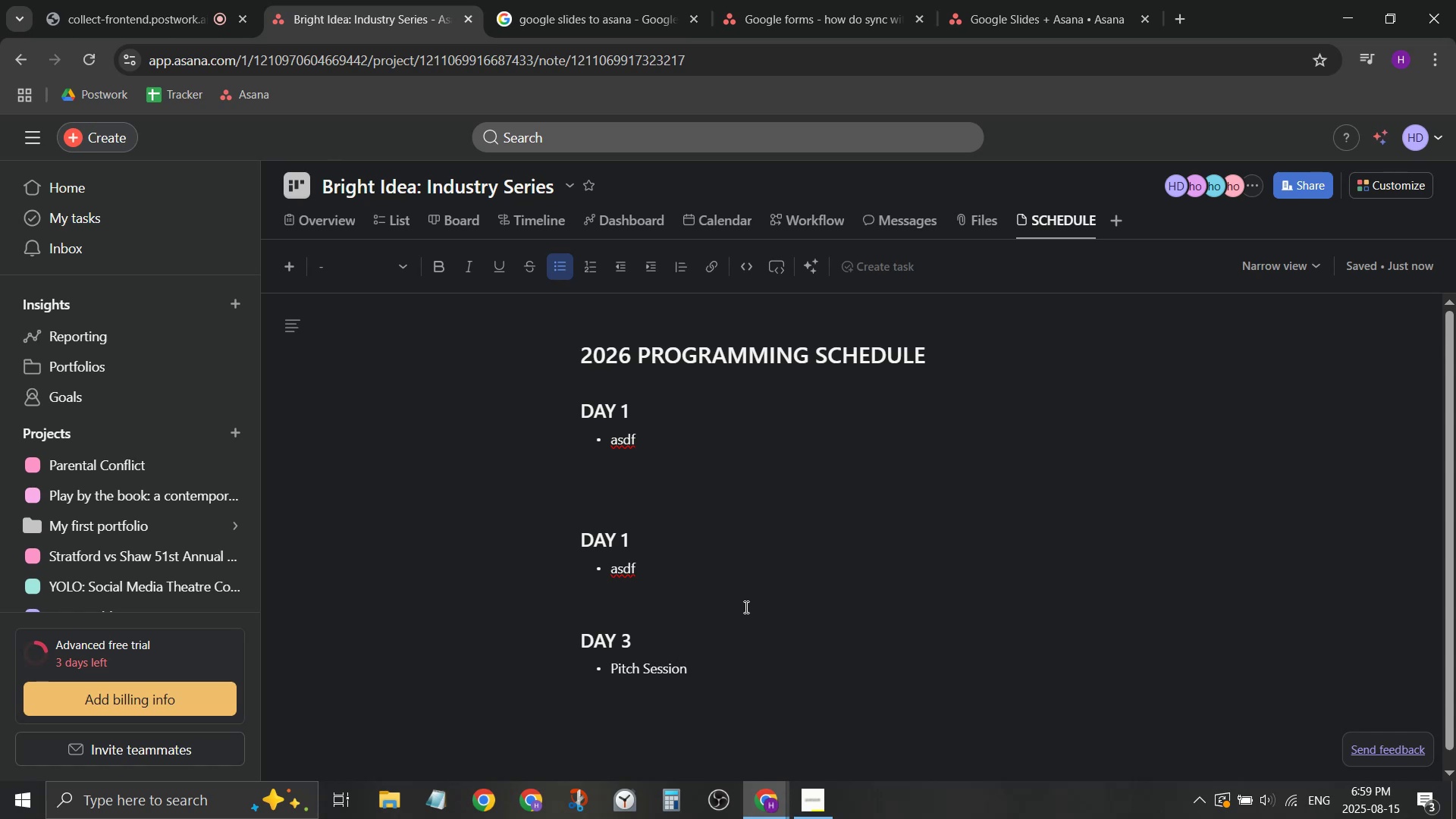 
key(ArrowUp)
 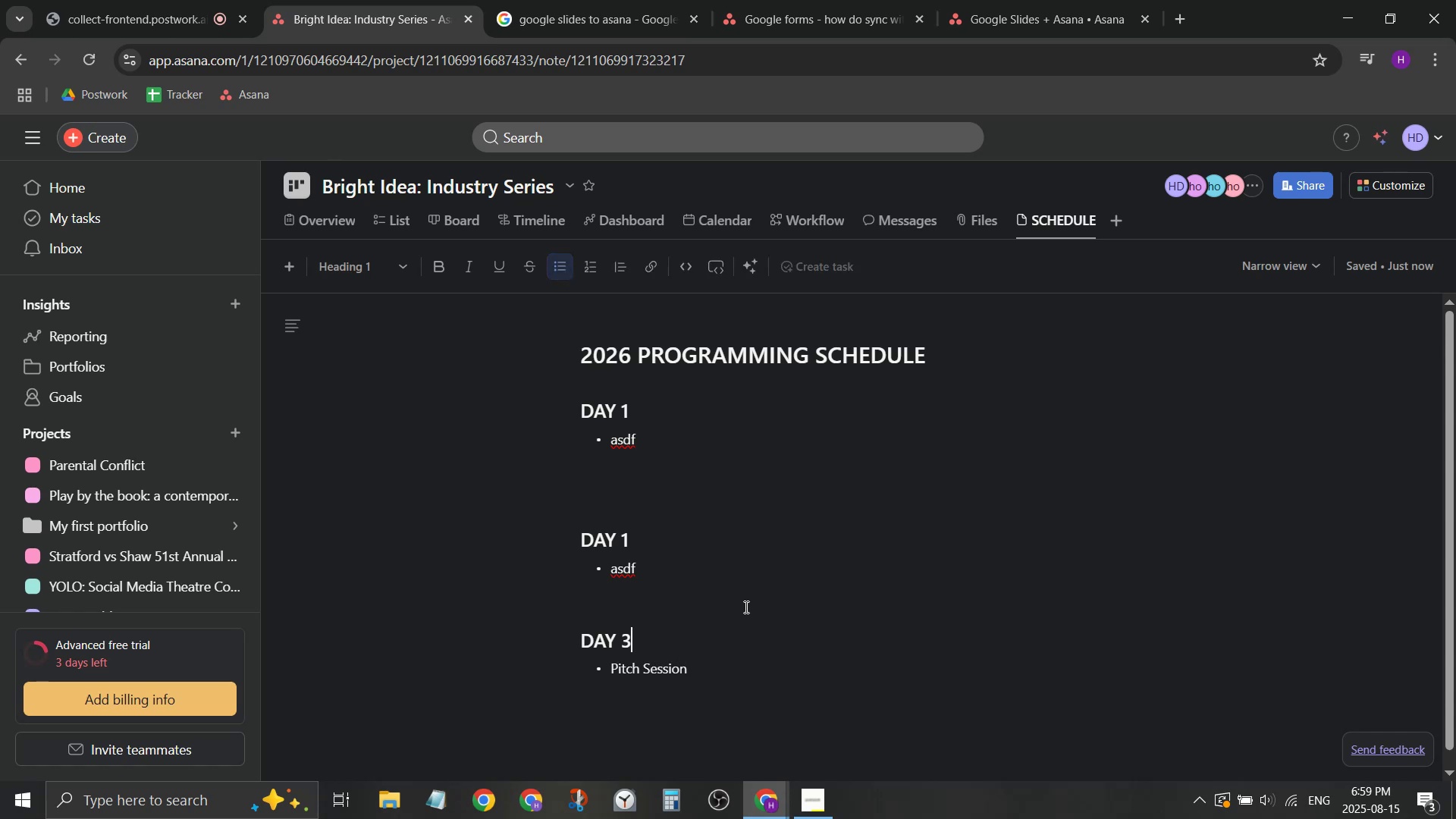 
key(ArrowUp)
 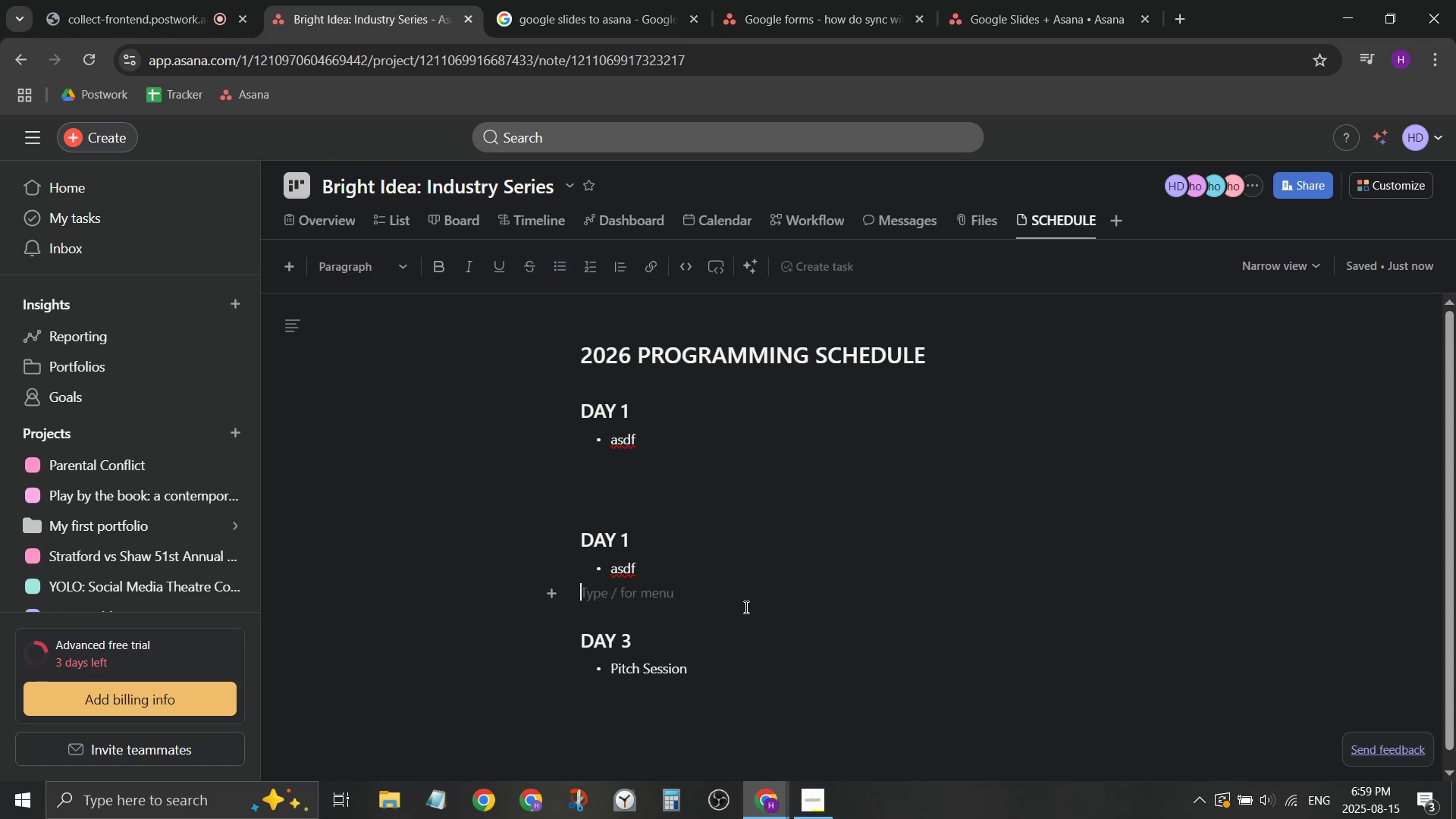 
key(ArrowUp)
 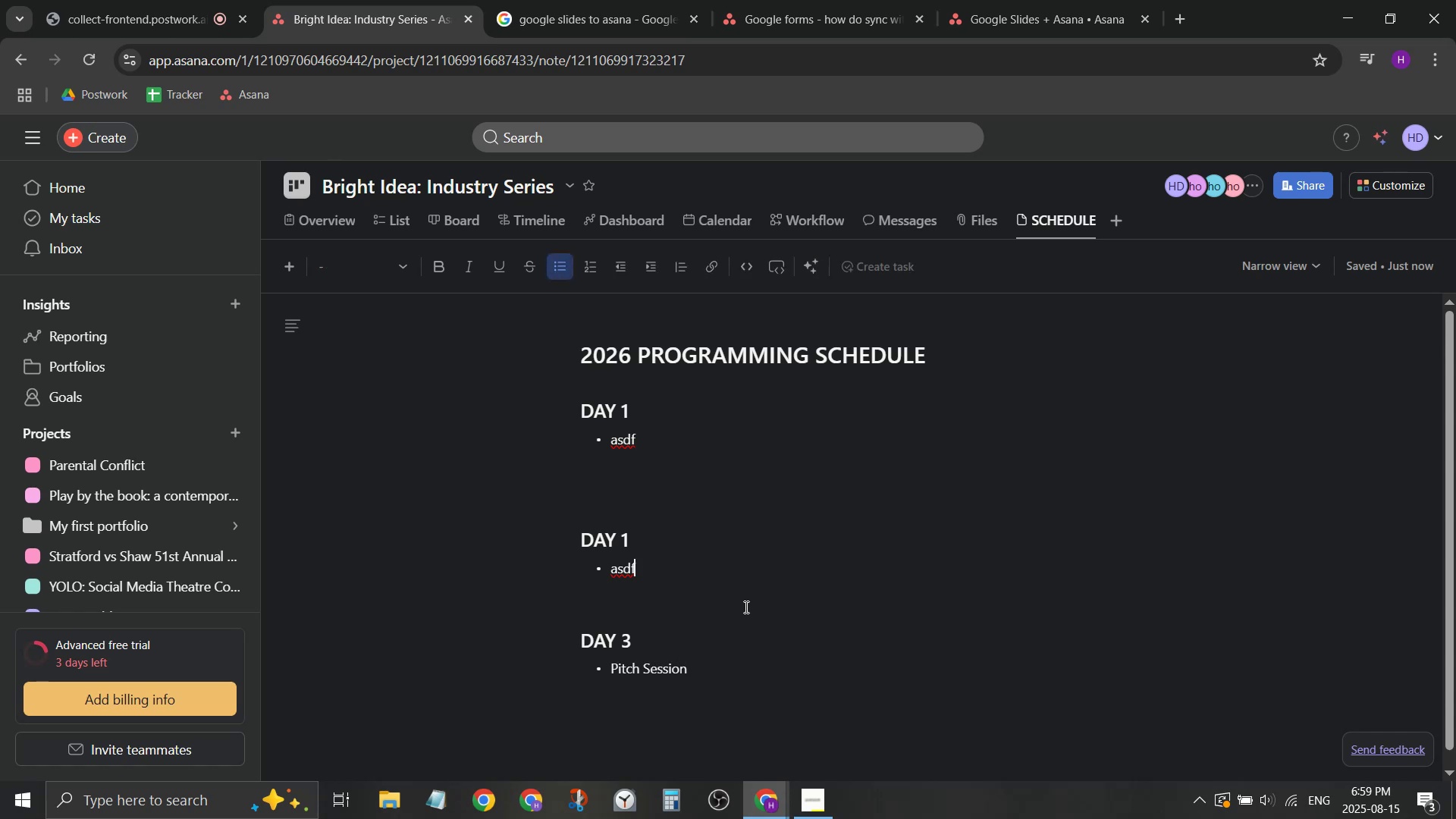 
key(ArrowLeft)
 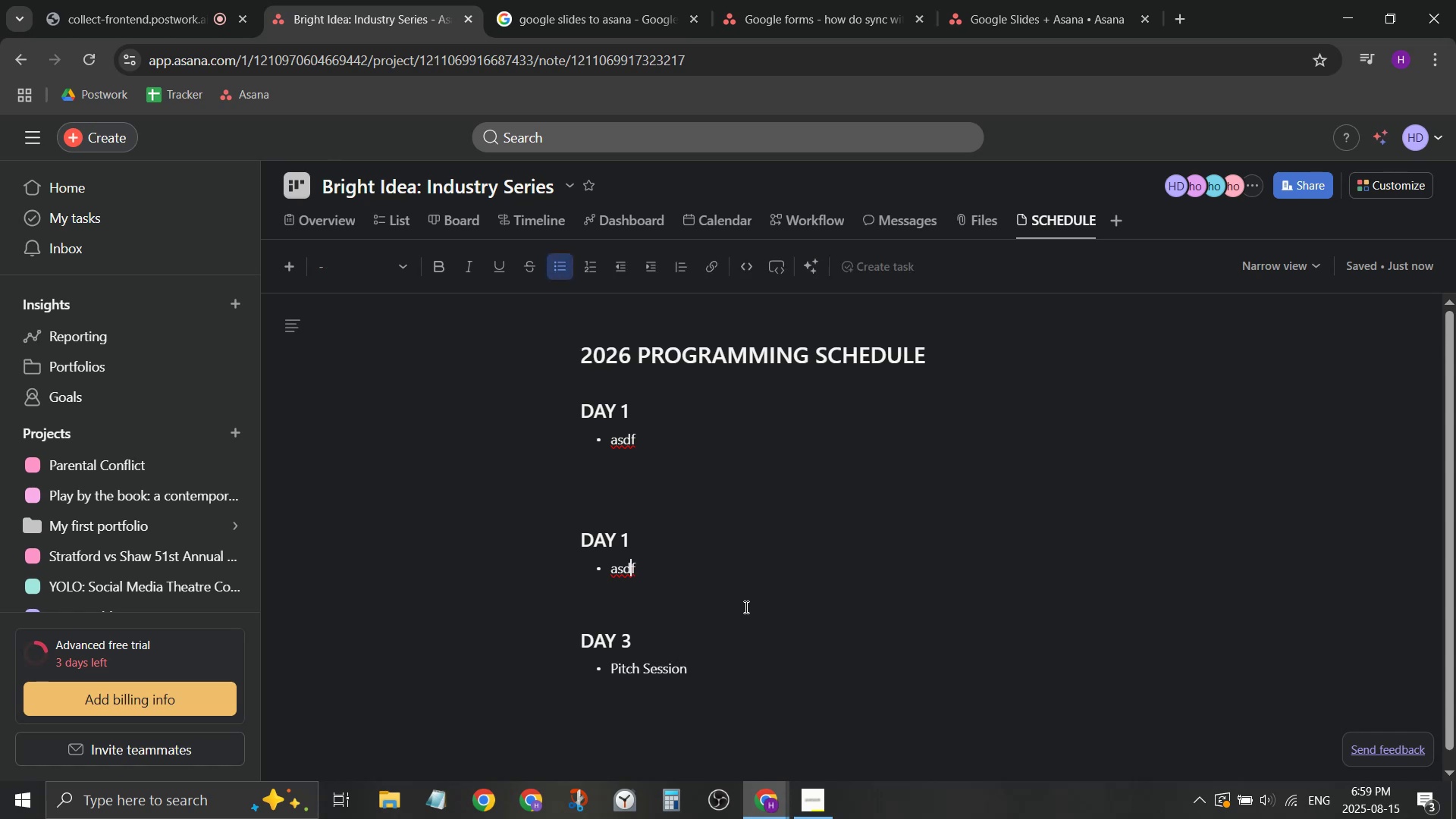 
key(ArrowLeft)
 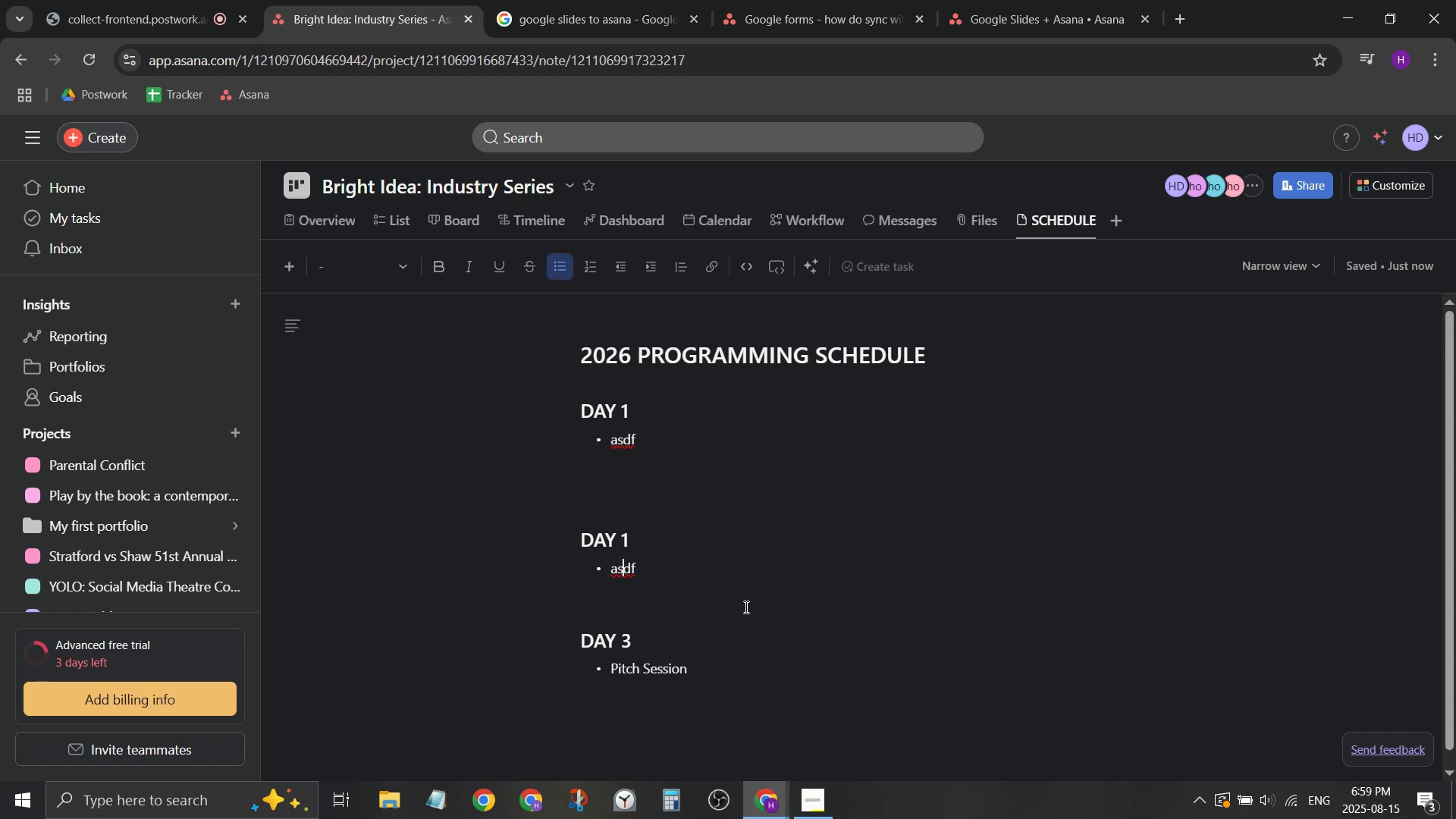 
key(ArrowLeft)
 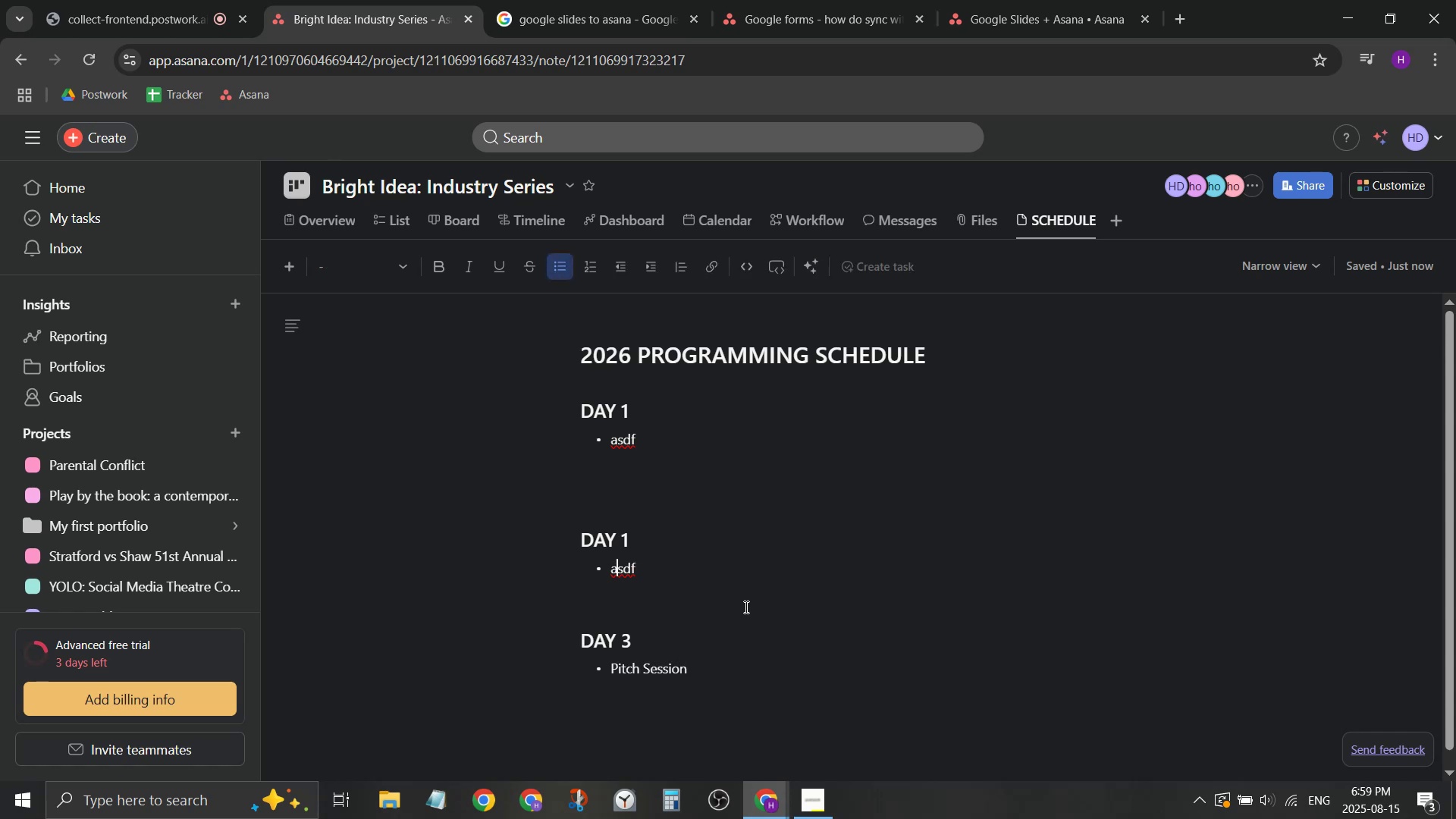 
key(ArrowLeft)
 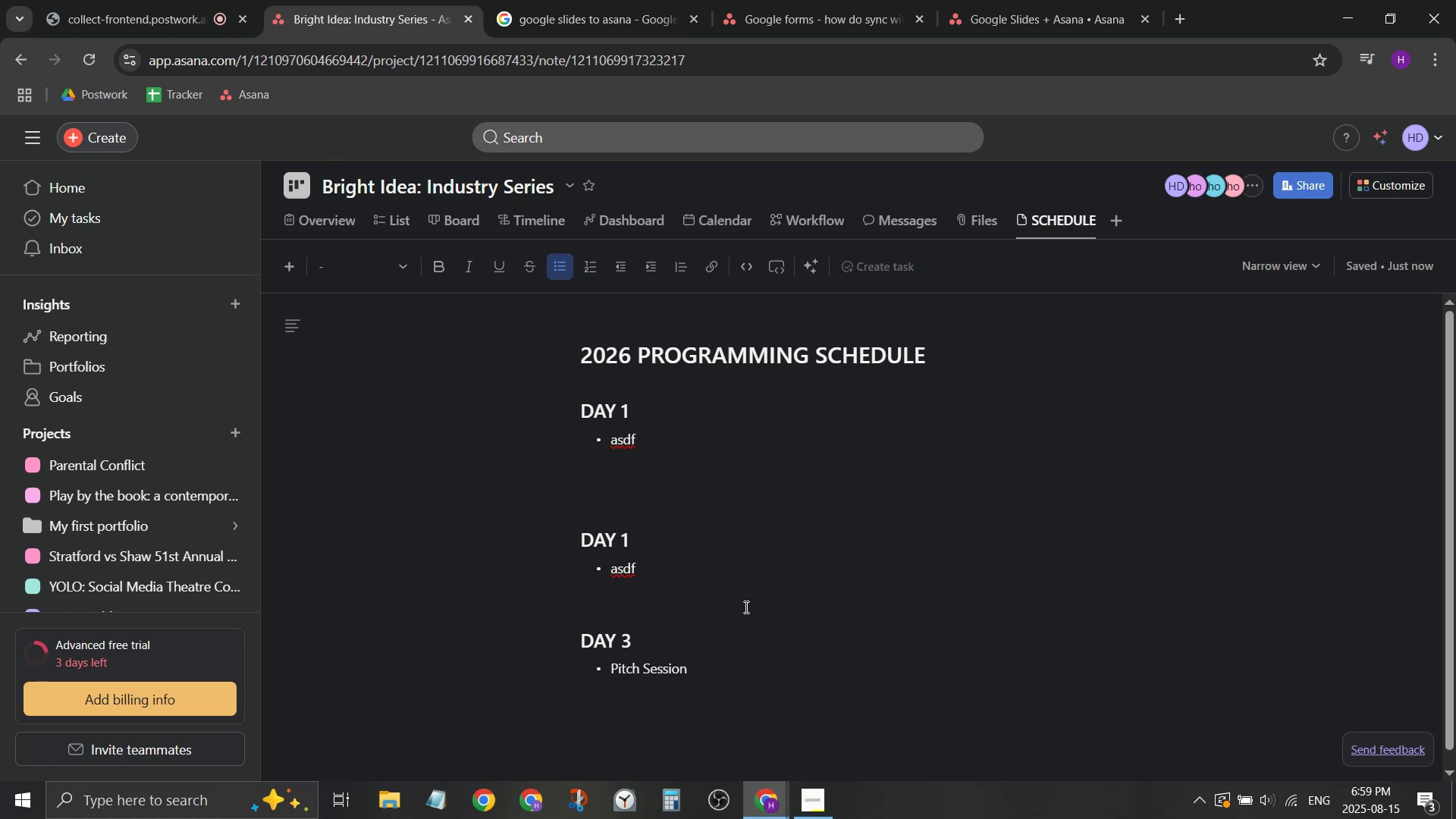 
key(Shift+ShiftLeft)
 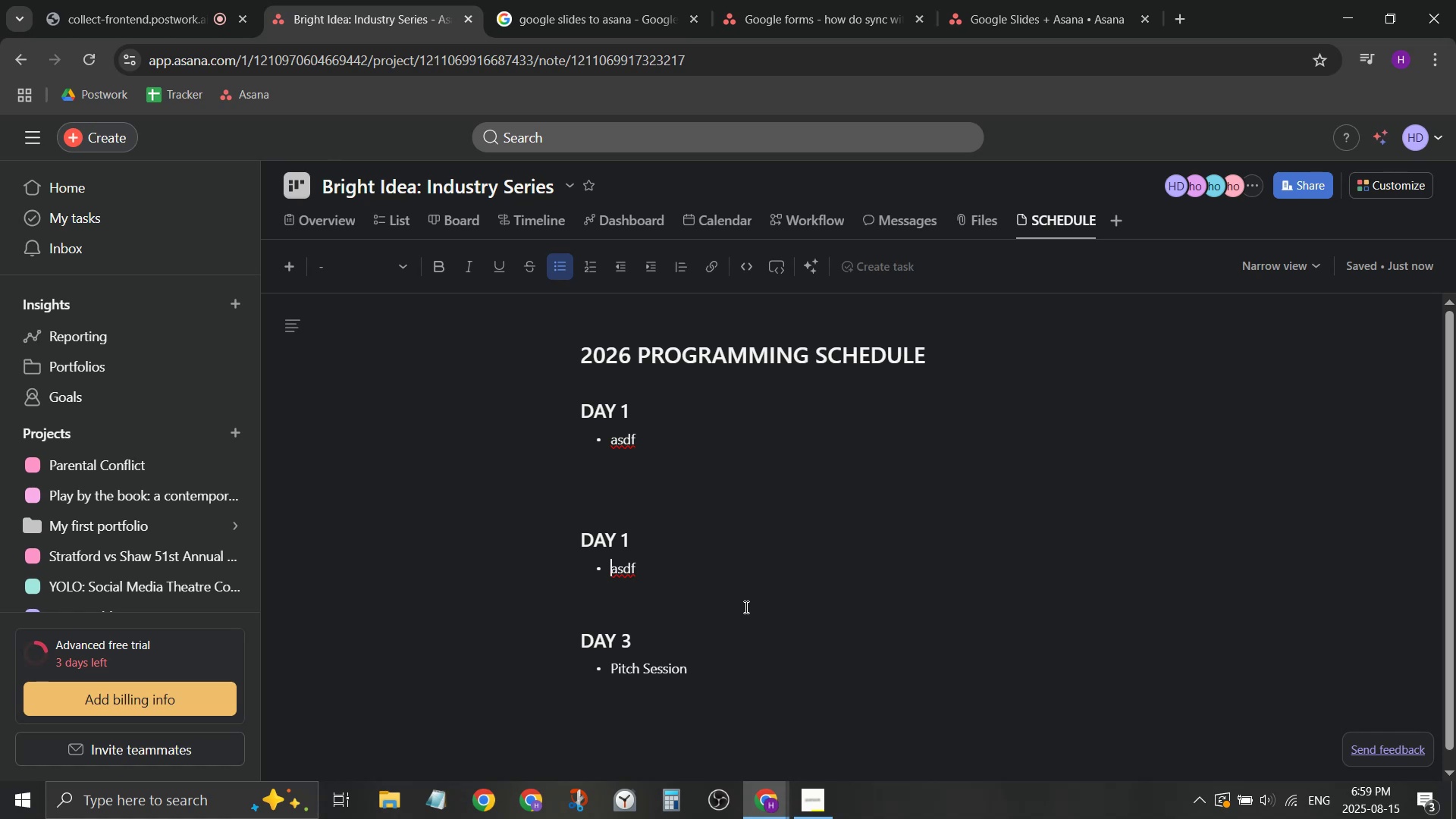 
key(ArrowUp)
 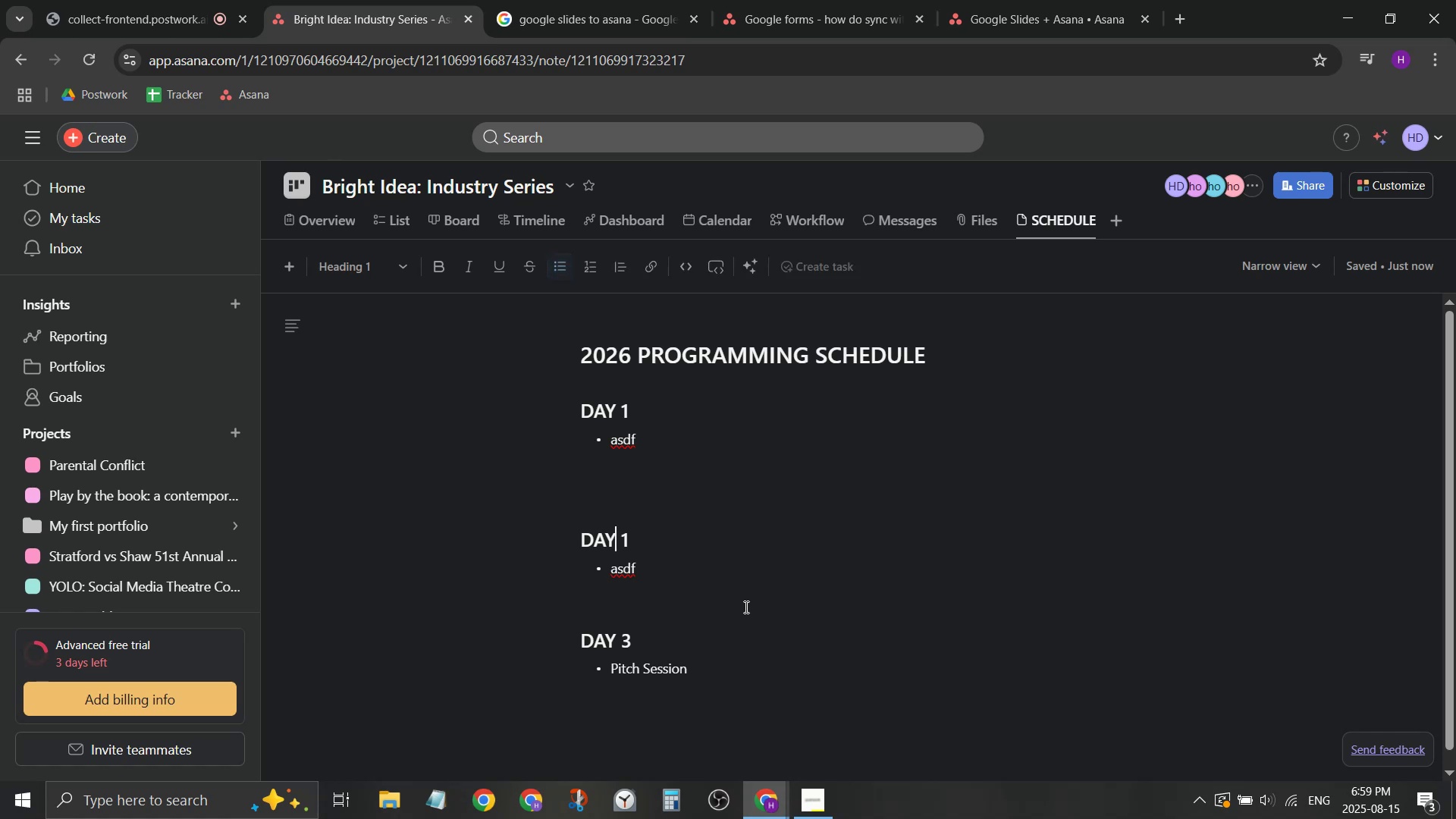 
key(ArrowRight)
 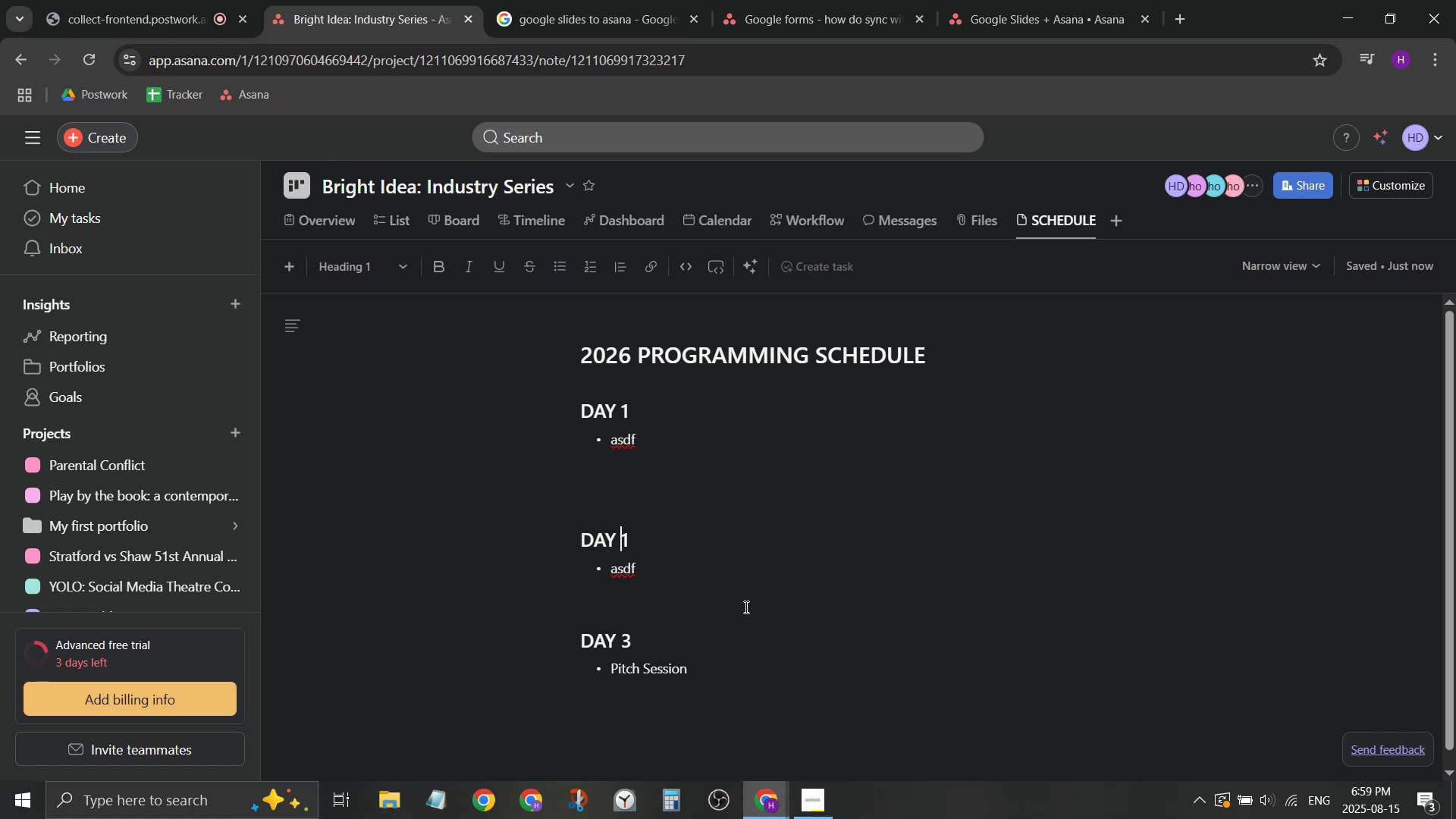 
key(Backspace)
 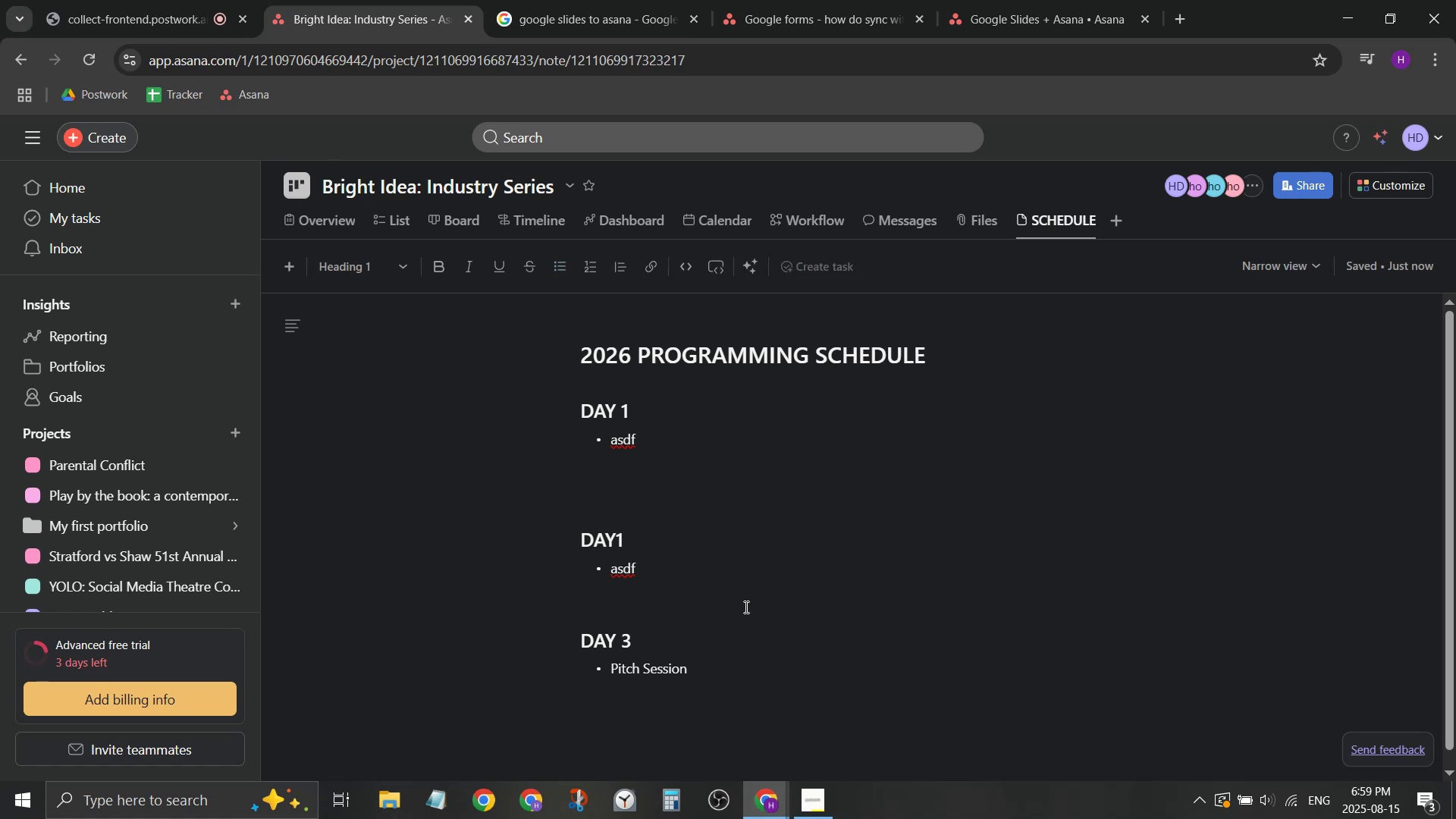 
key(2)
 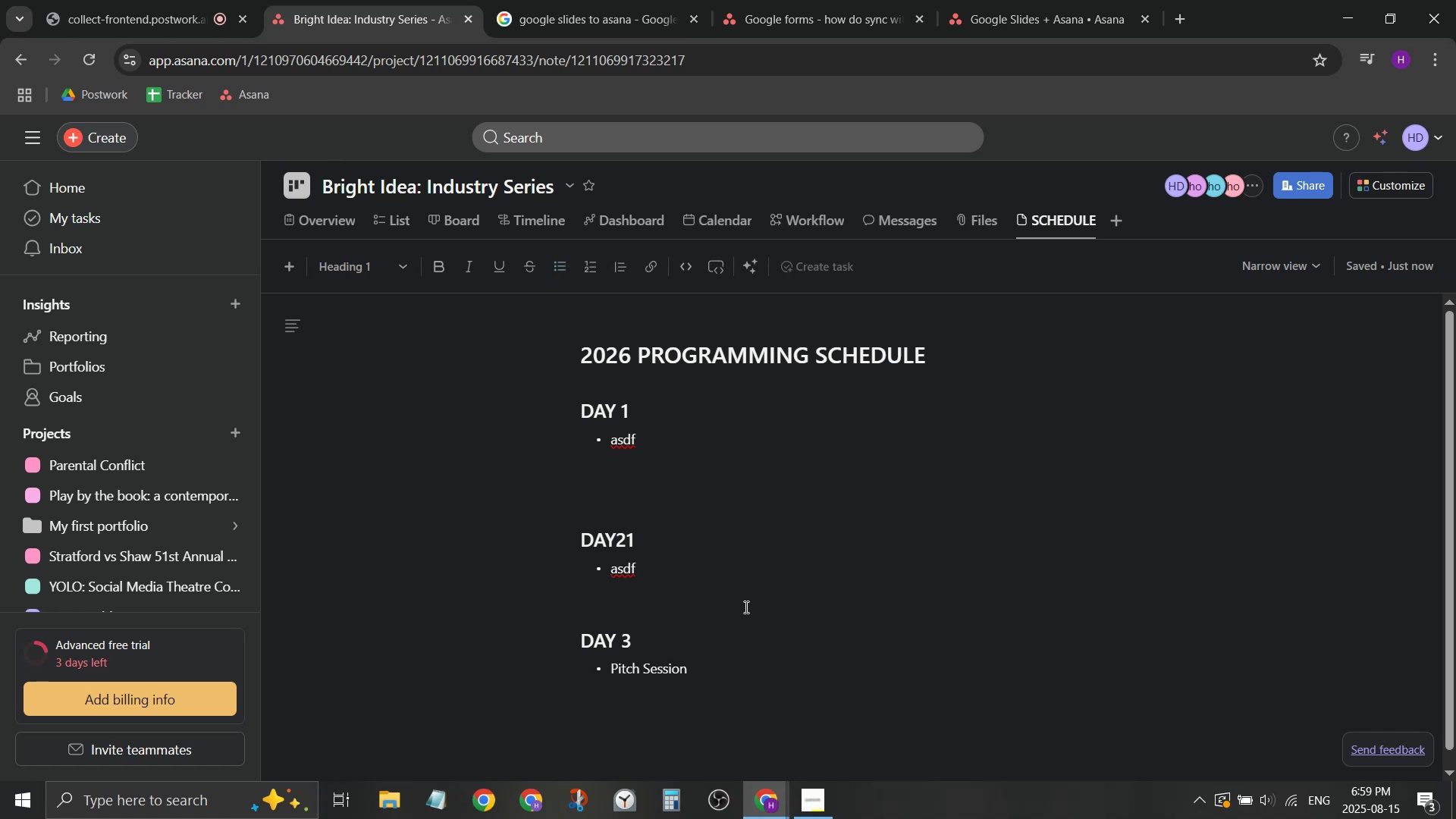 
key(ArrowDown)
 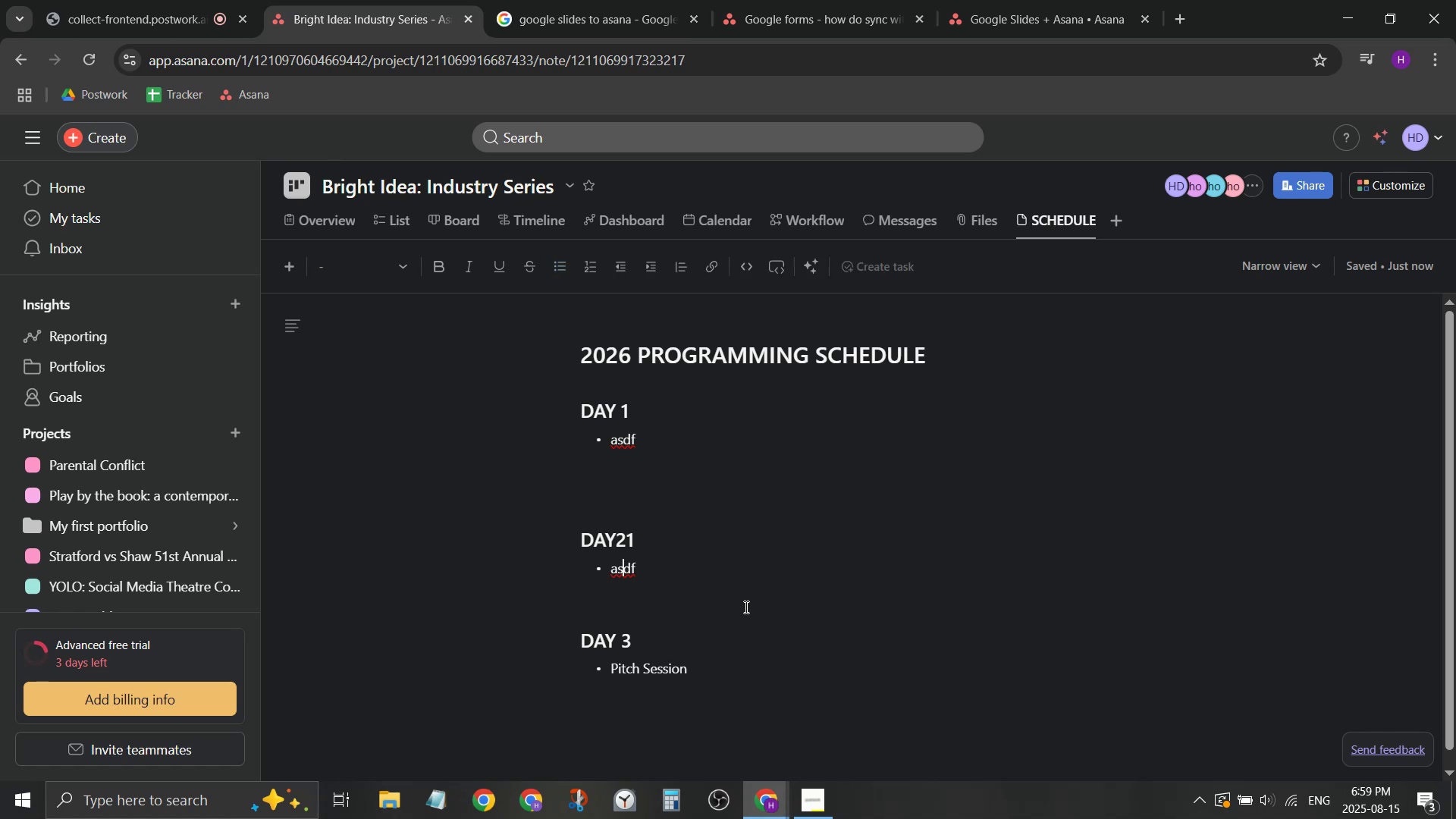 
key(Space)
 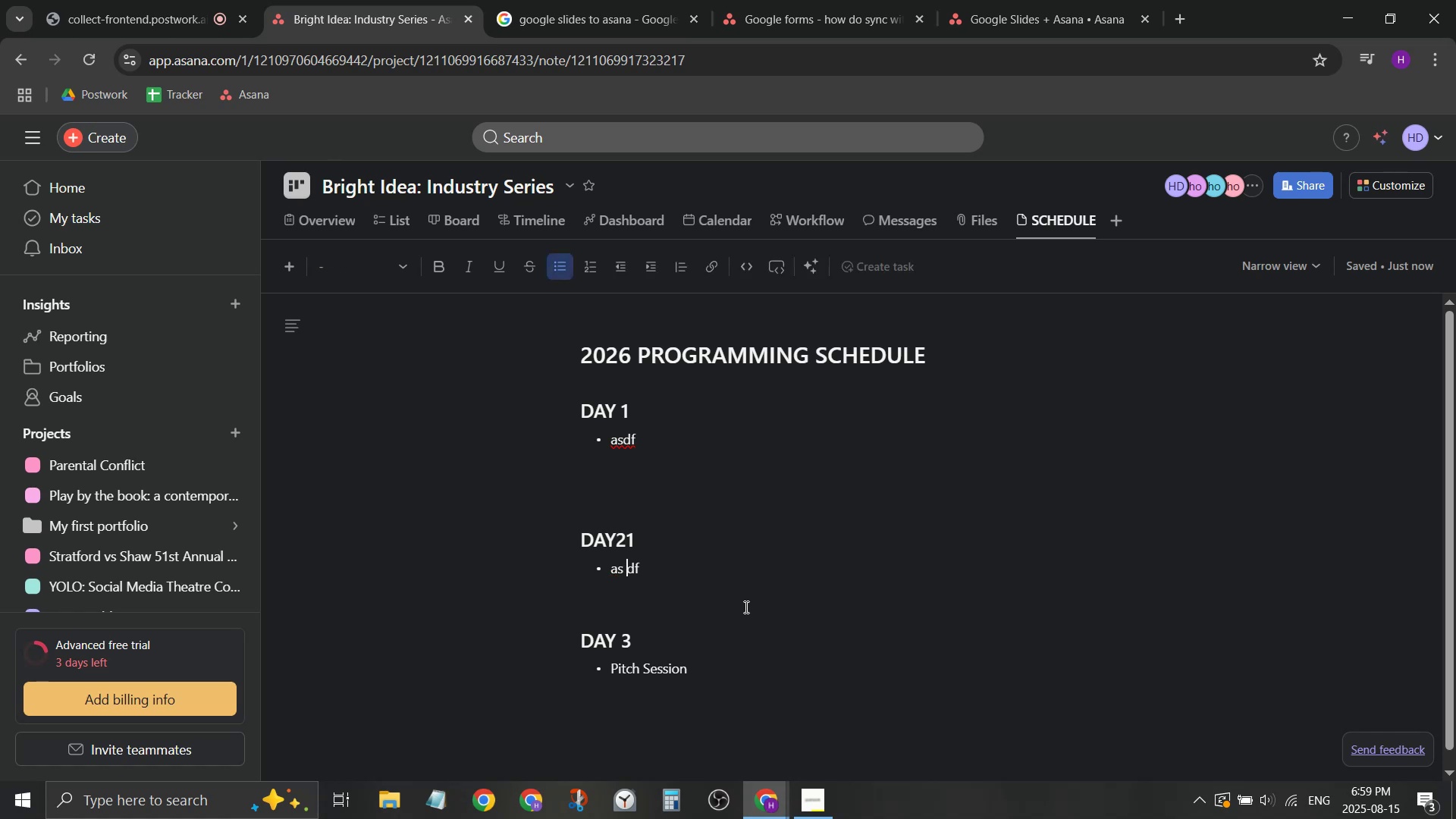 
key(ArrowRight)
 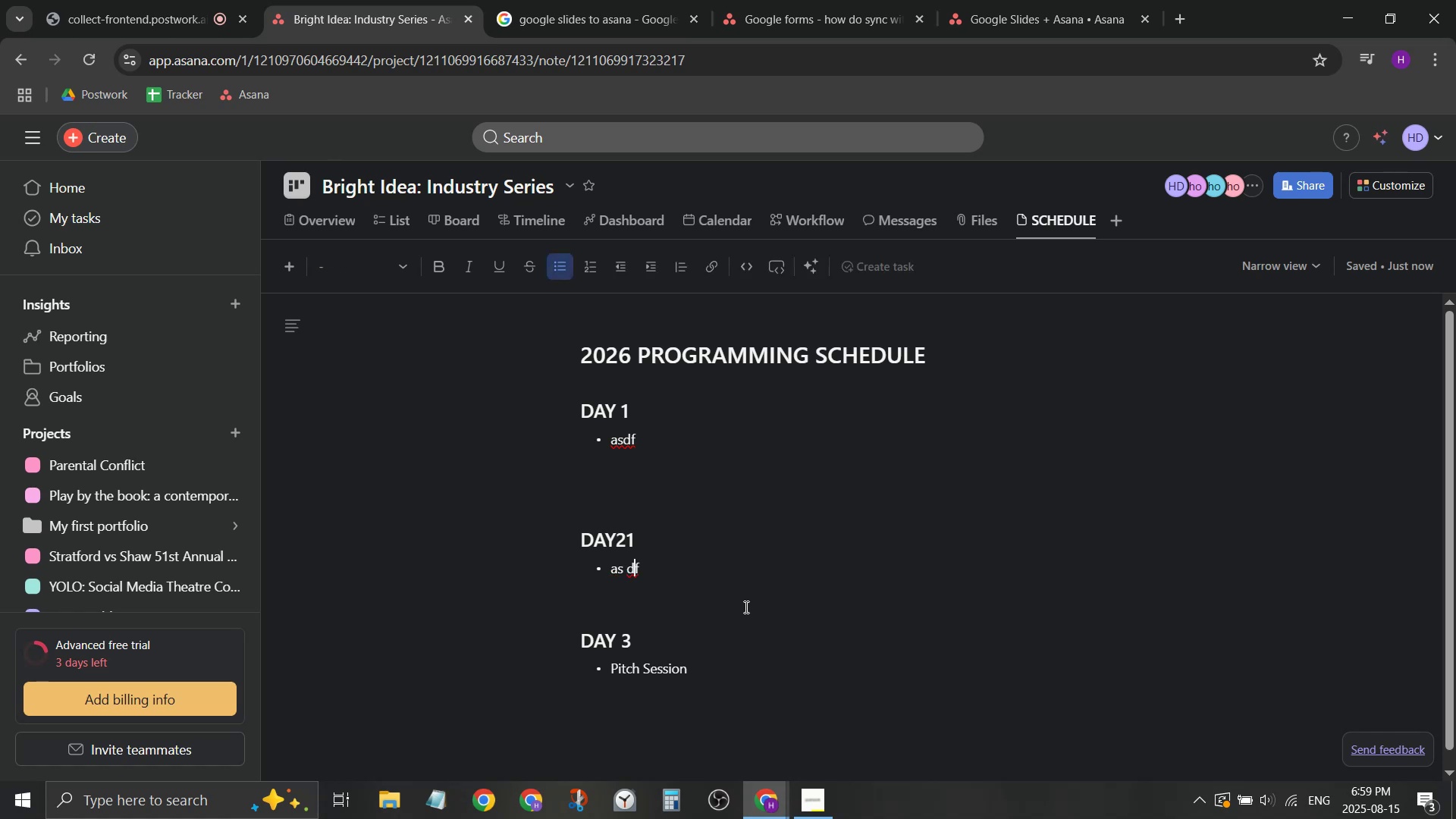 
key(ArrowUp)
 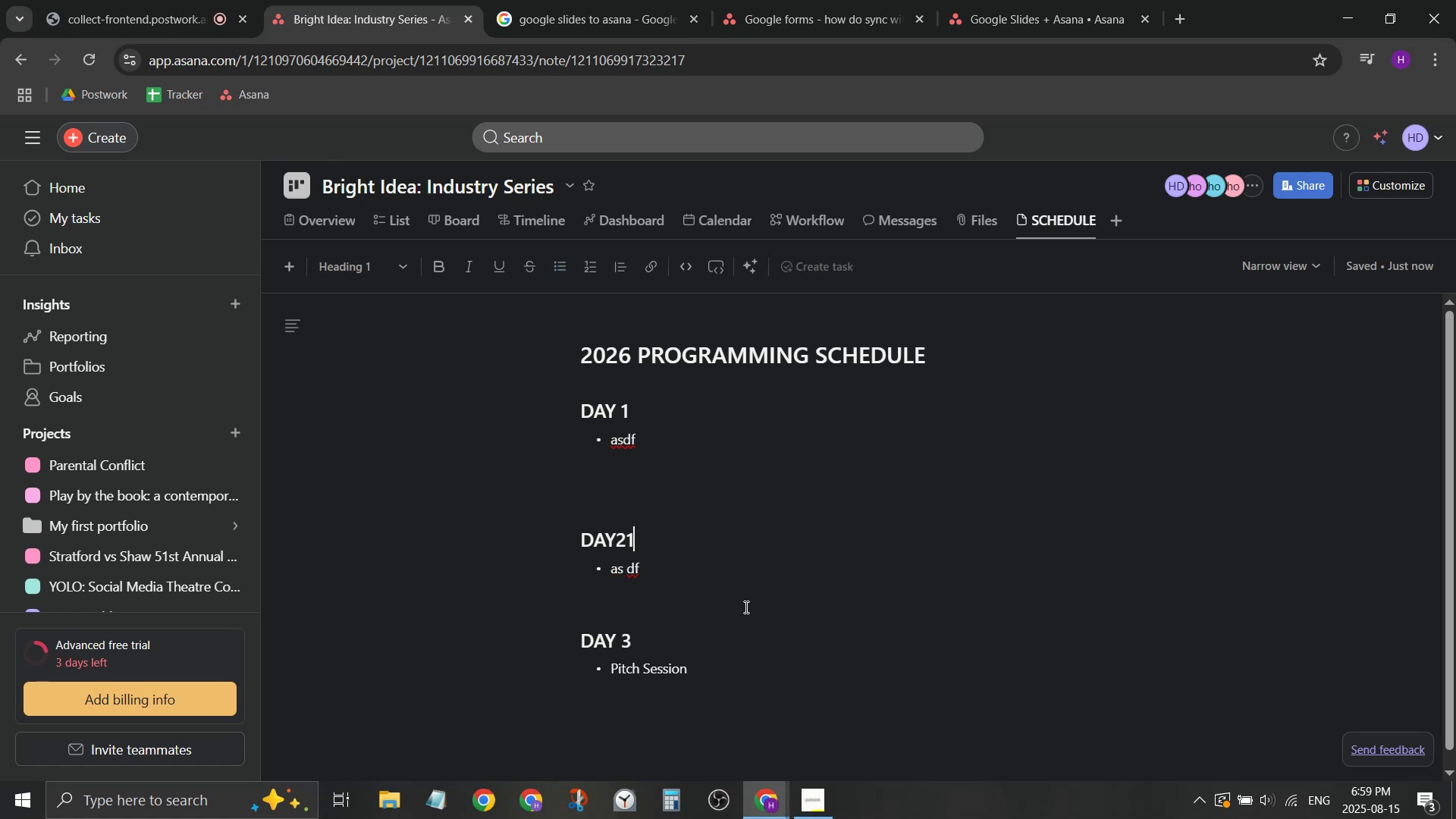 
key(Backspace)
 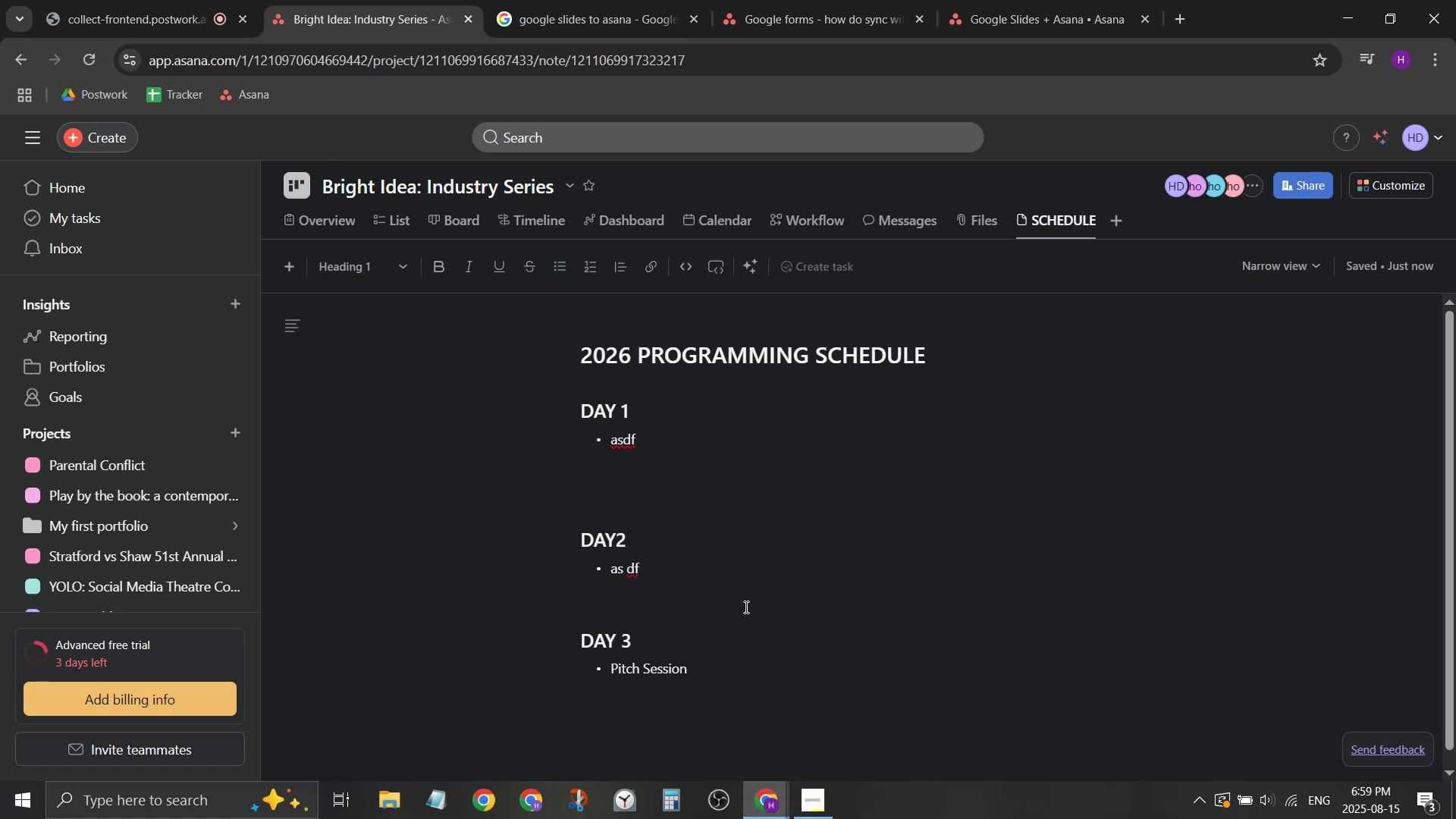 
key(ArrowLeft)
 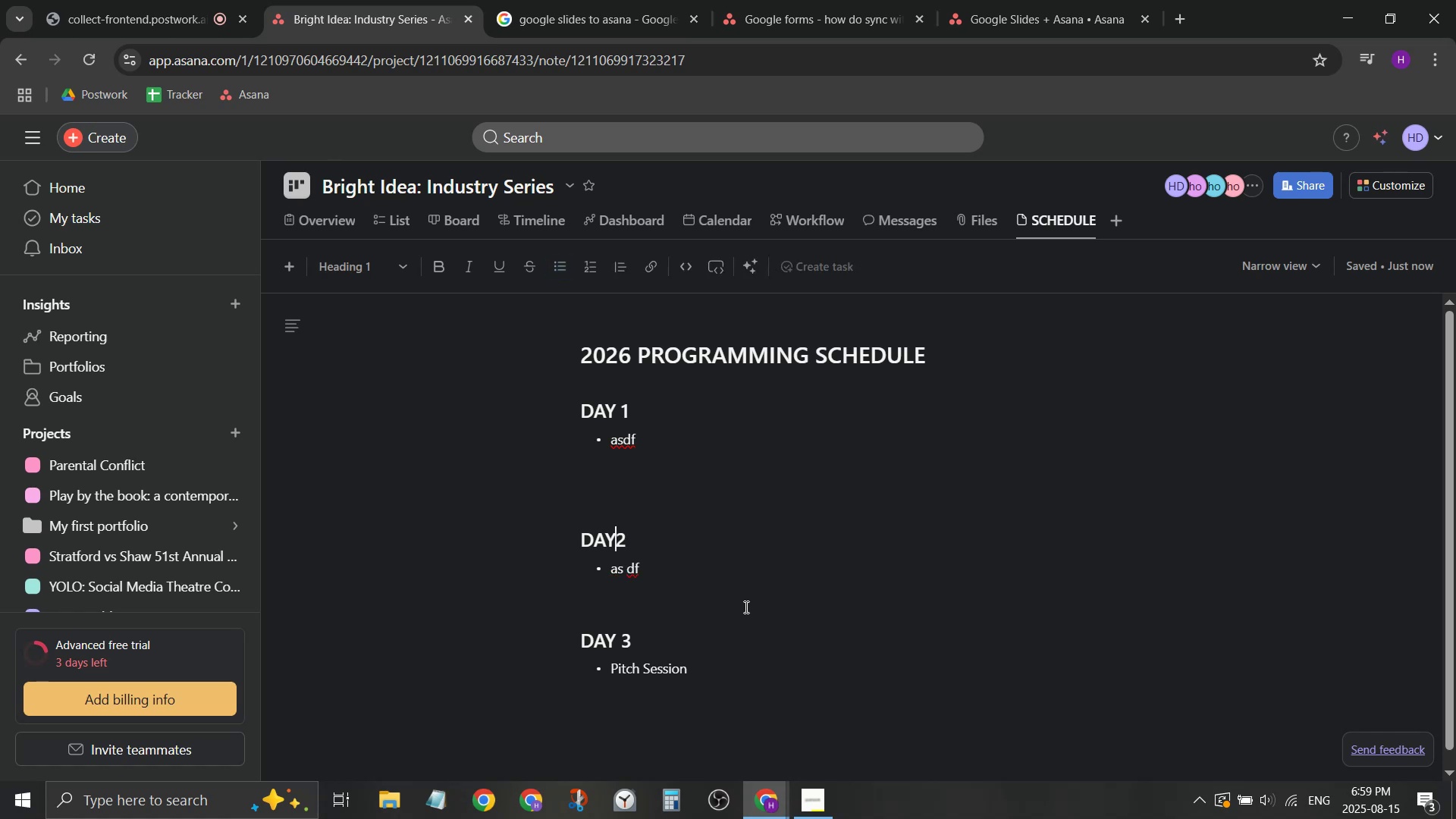 
key(Space)
 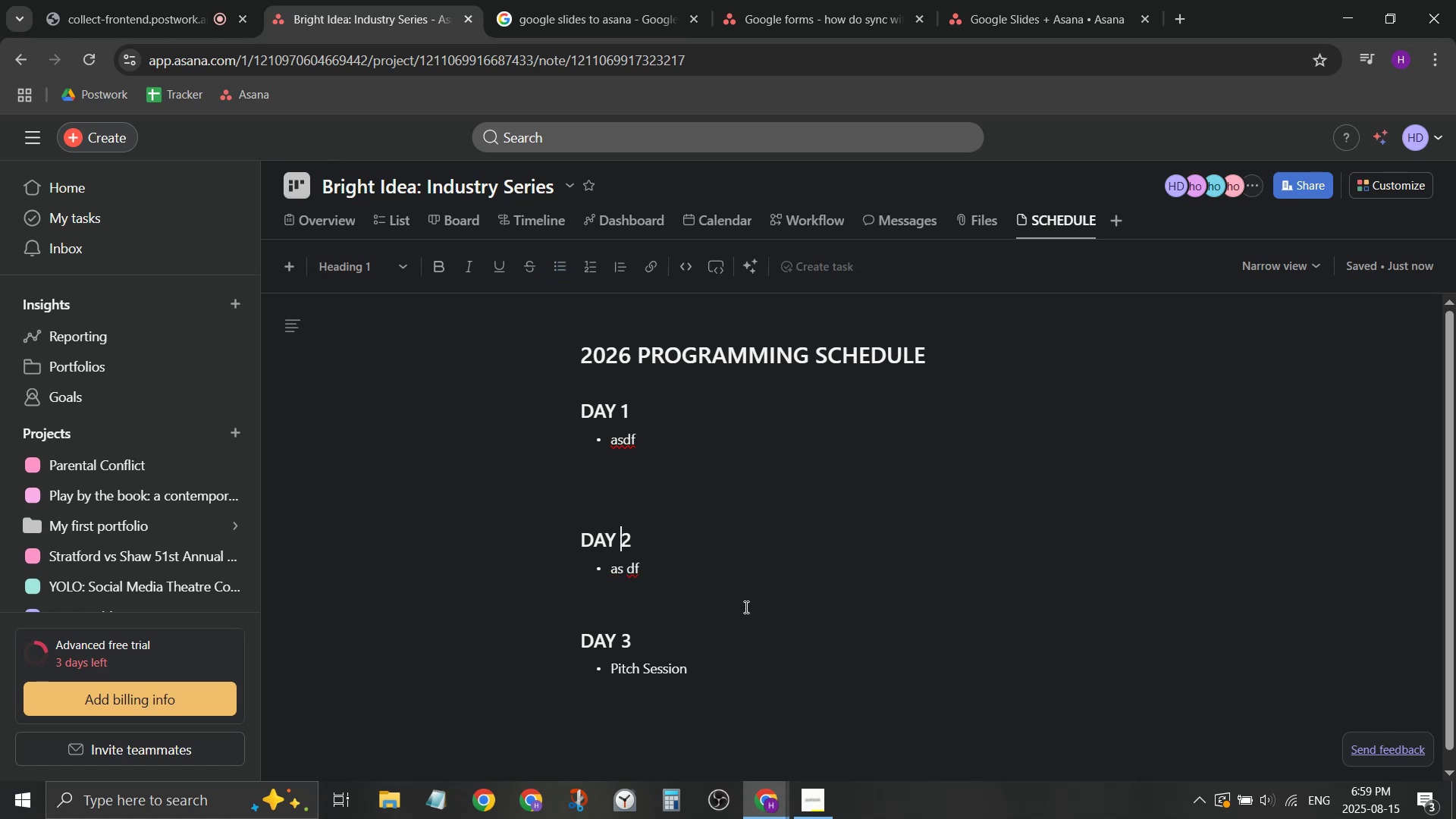 
key(ArrowDown)
 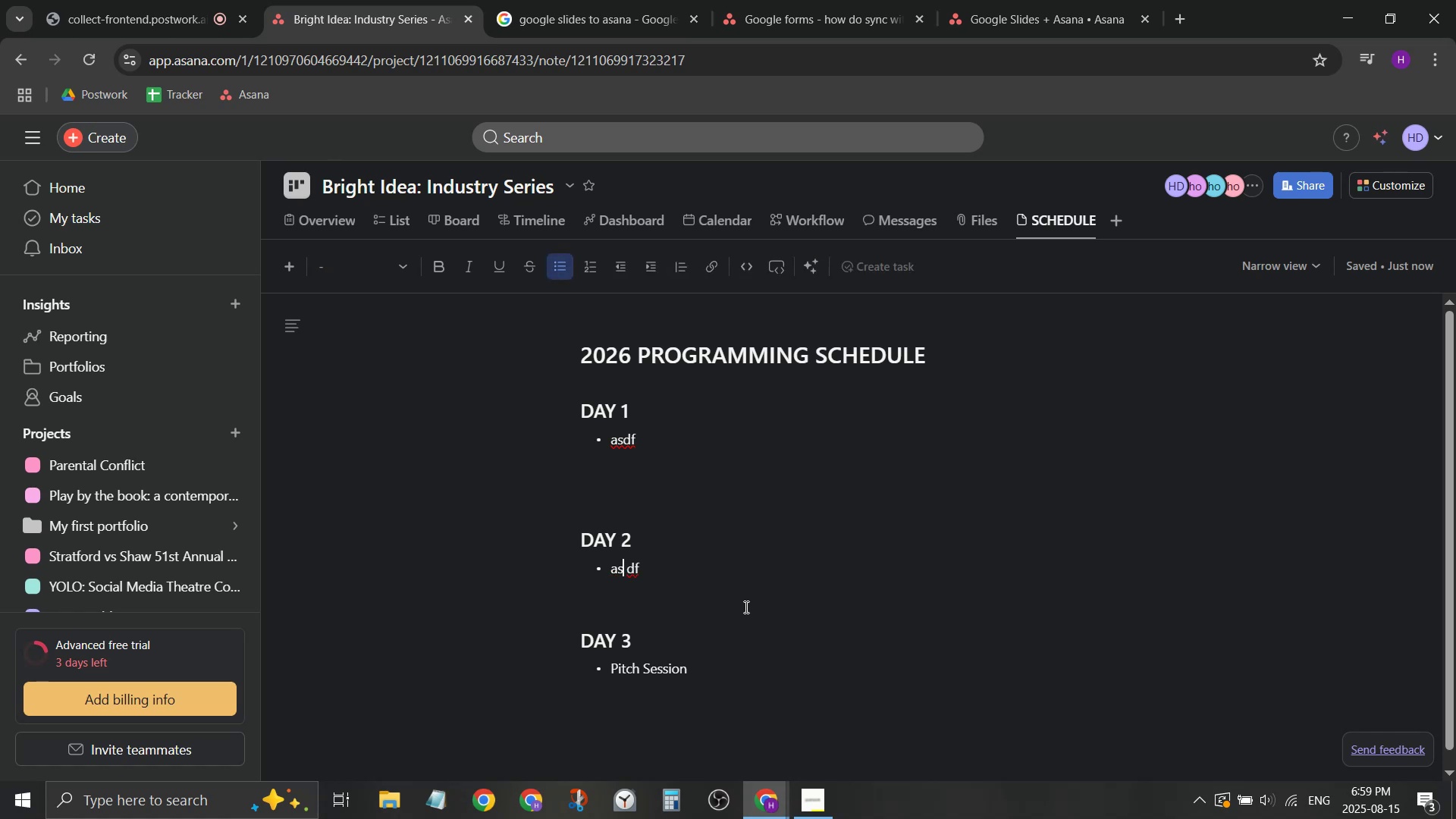 
key(ArrowLeft)
 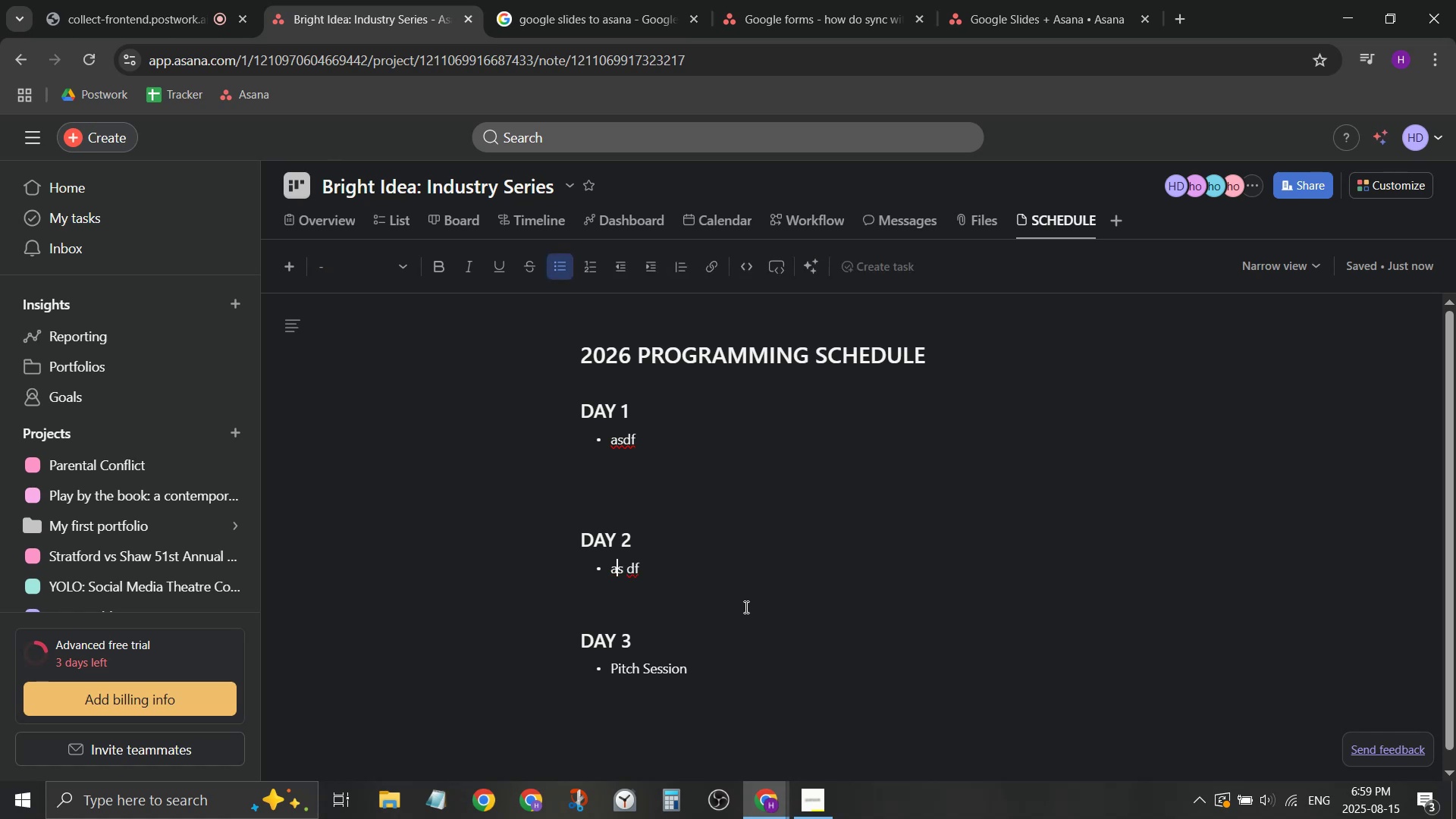 
key(ArrowLeft)
 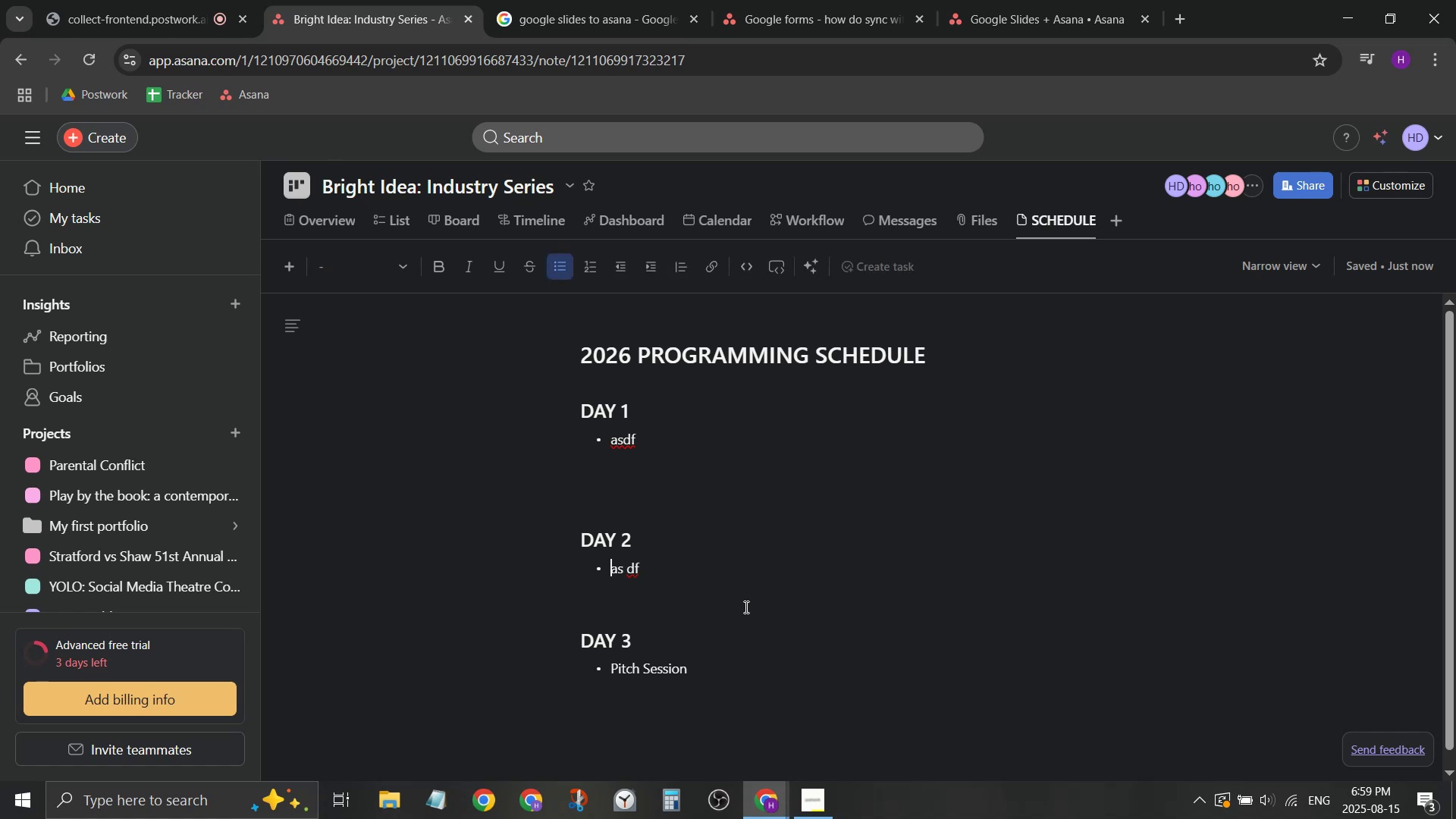 
key(ArrowRight)
 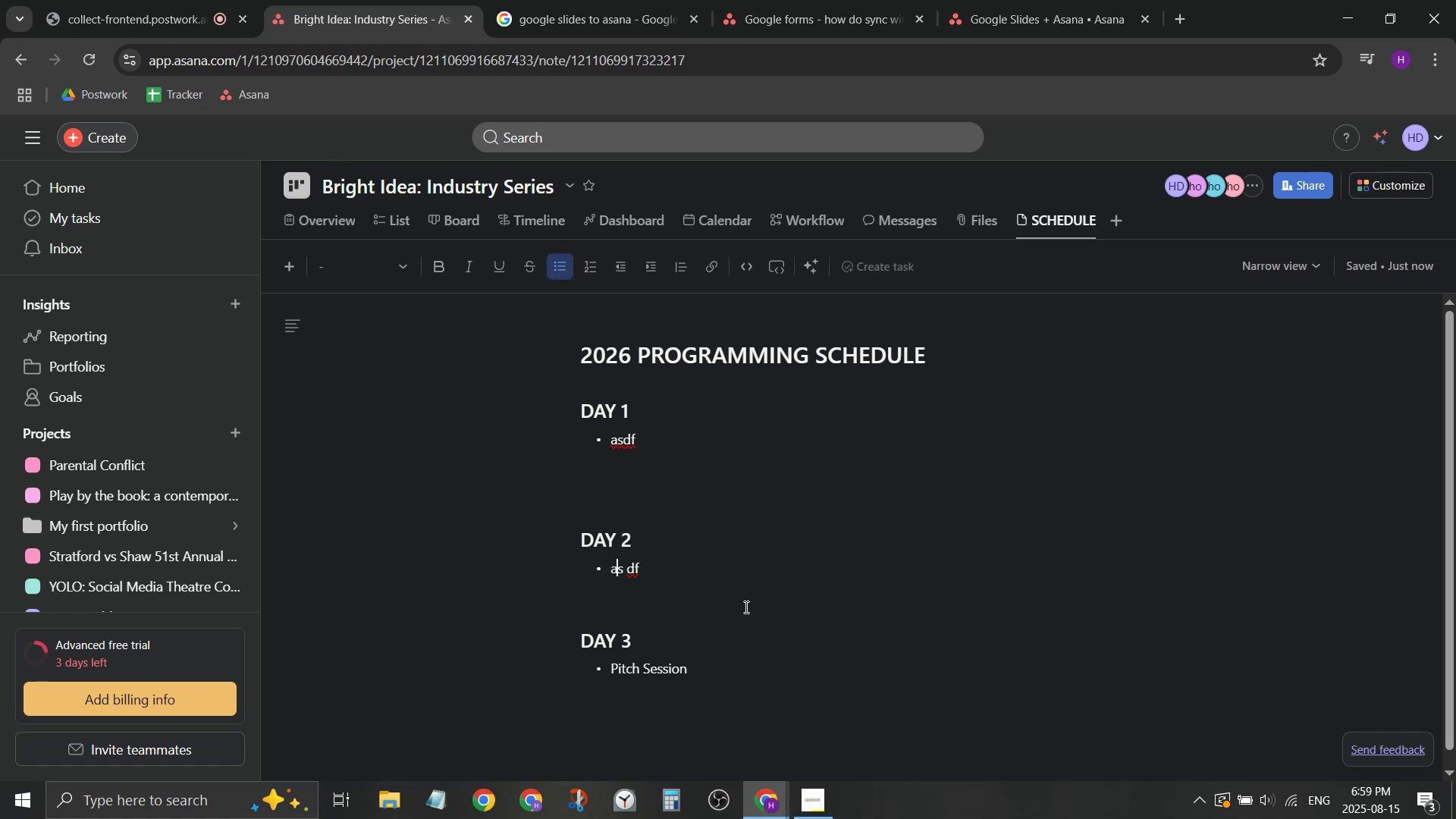 
key(Shift+ArrowRight)
 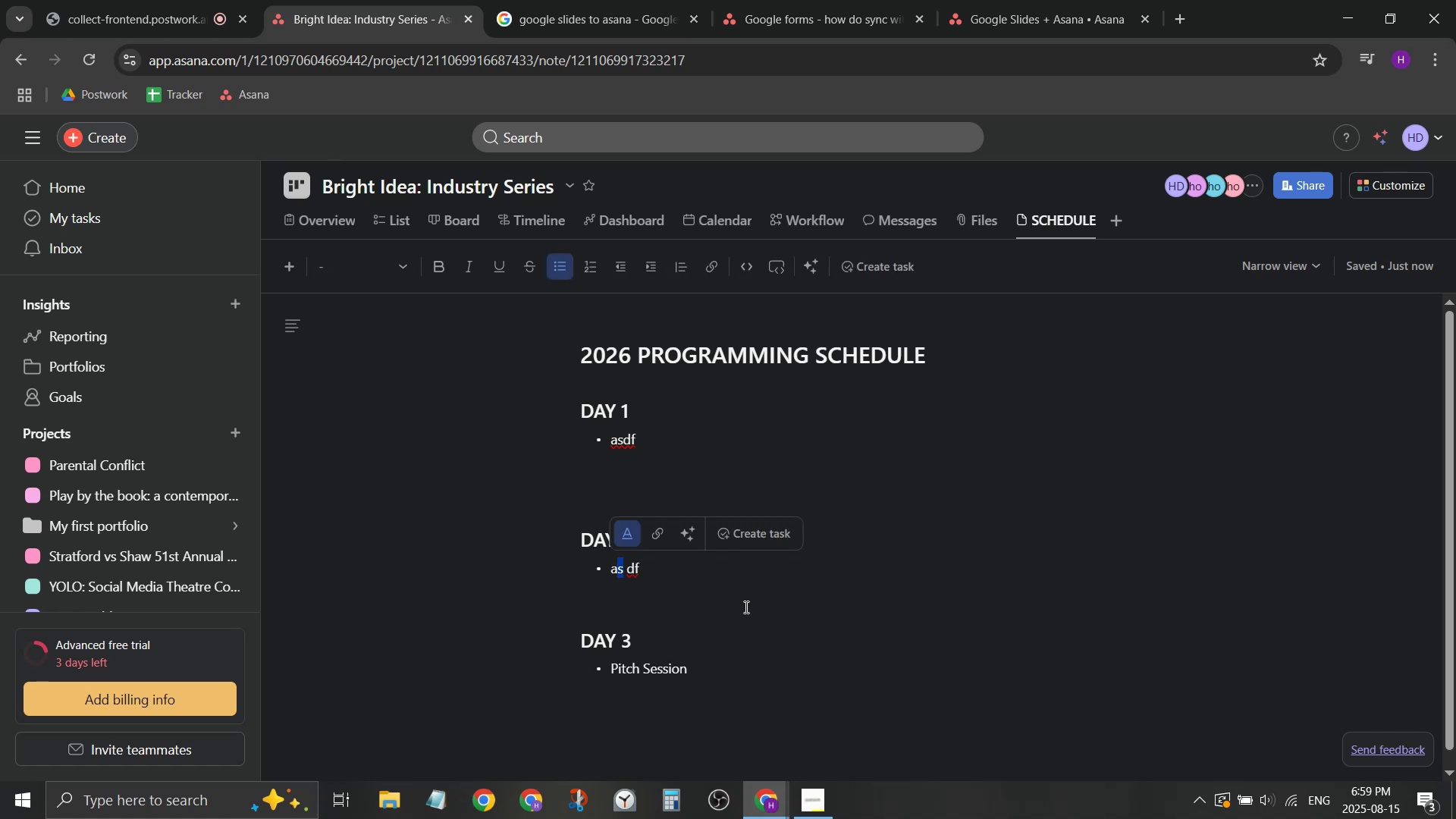 
key(Shift+ArrowRight)
 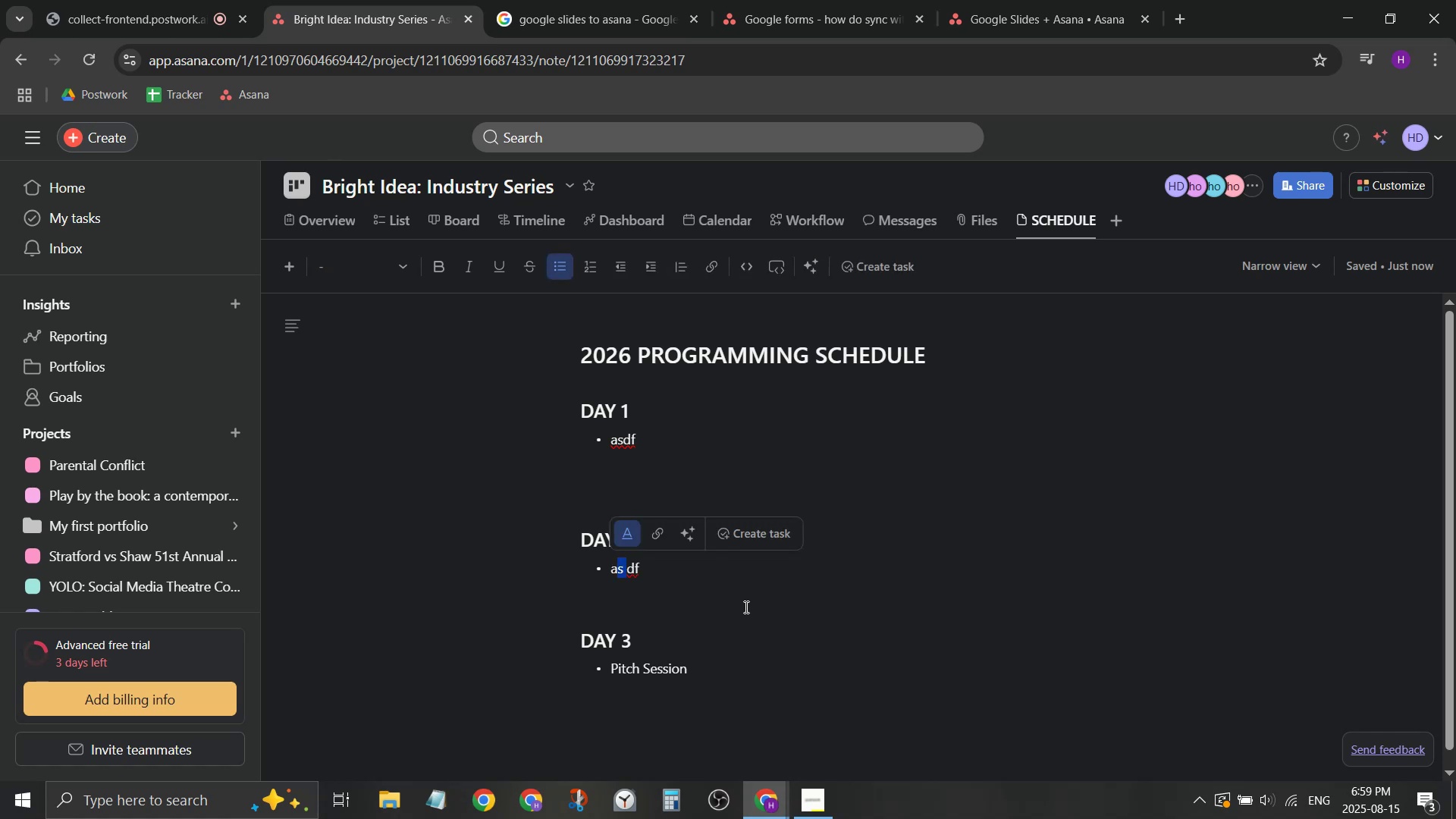 
key(Shift+ArrowRight)
 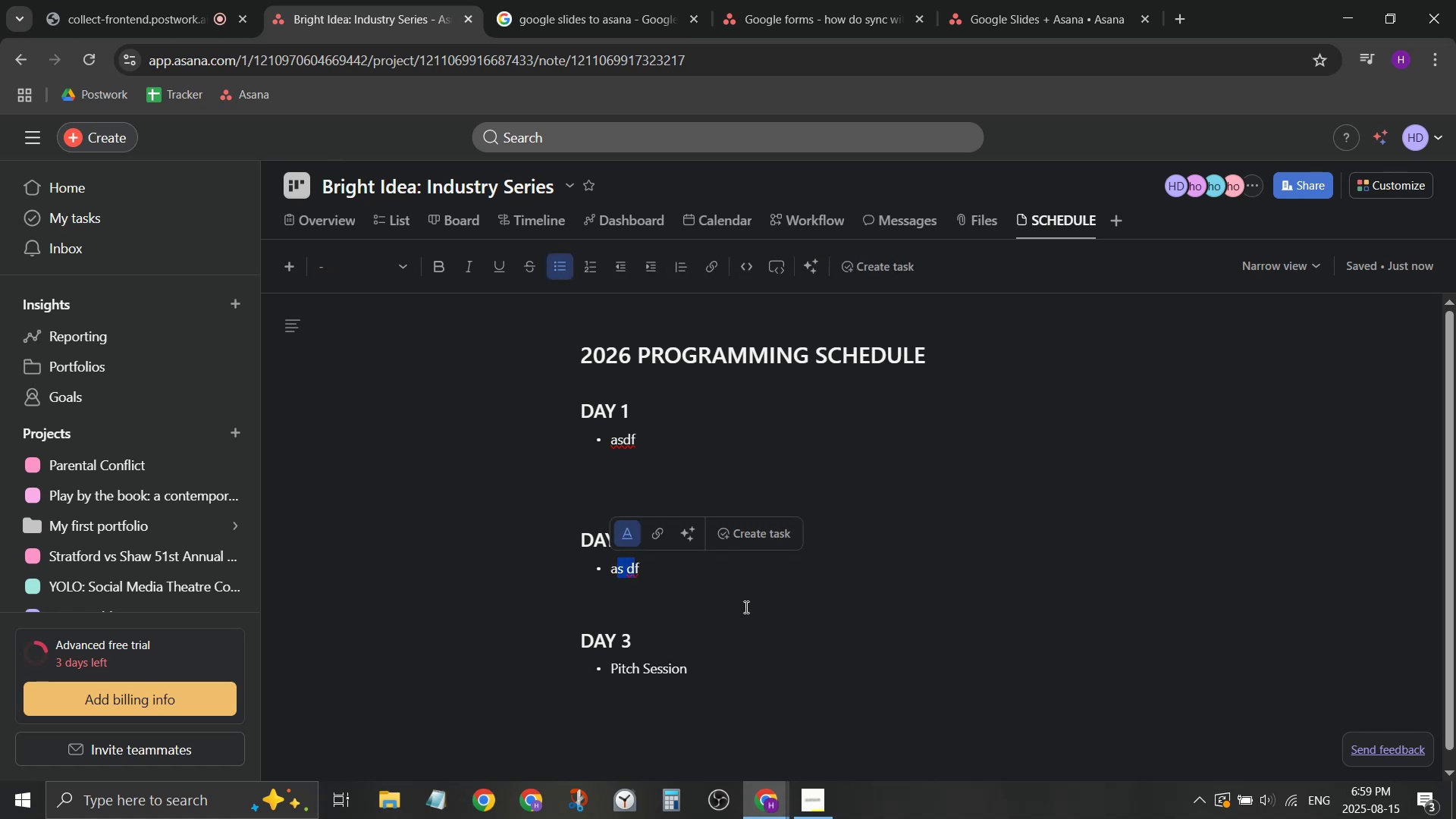 
key(Shift+ArrowRight)
 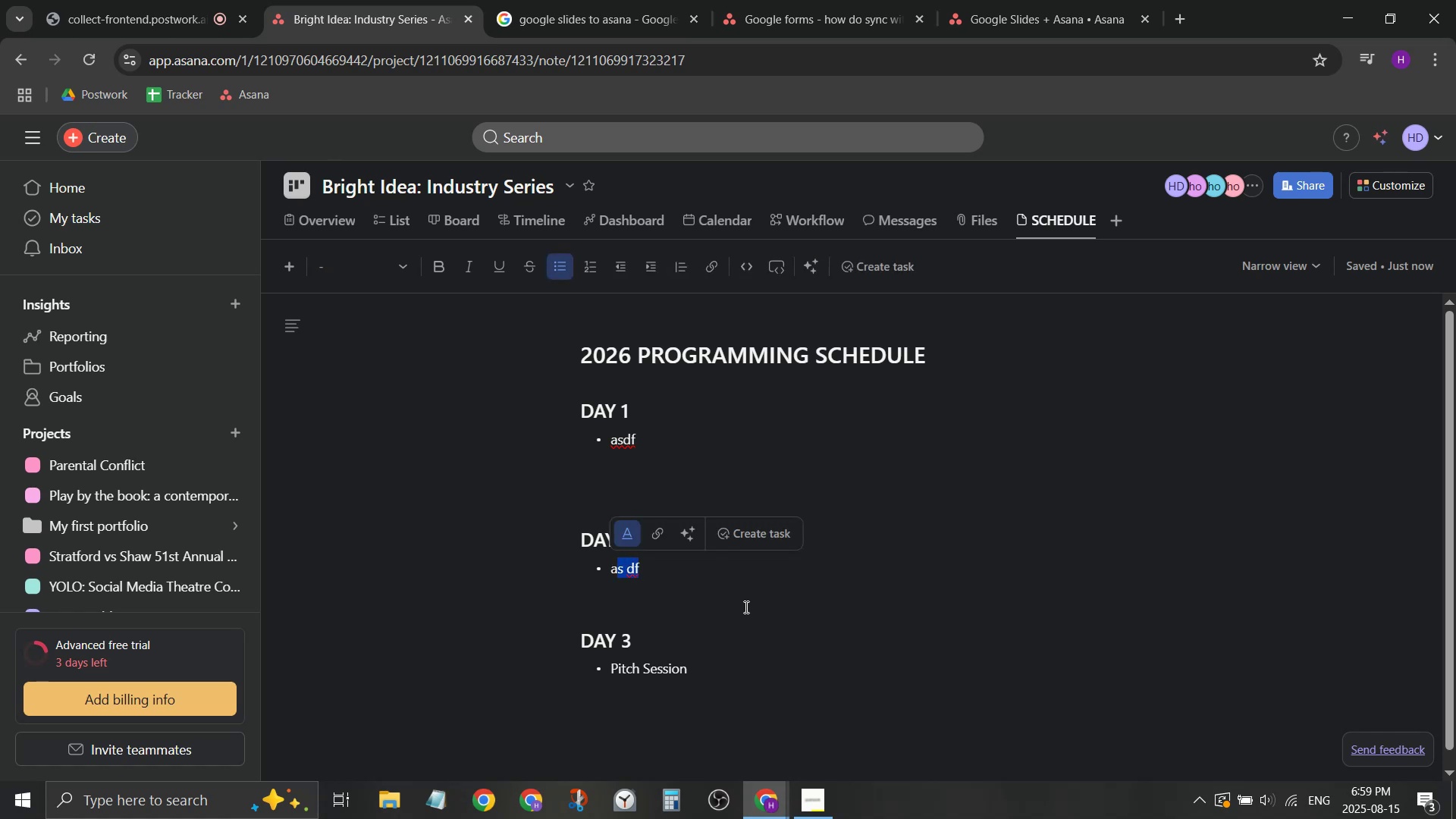 
key(Backspace)
key(Backspace)
type(Artist Walk)
key(Backspace)
key(Backspace)
key(Backspace)
key(Backspace)
key(Backspace)
type(-led walks)
 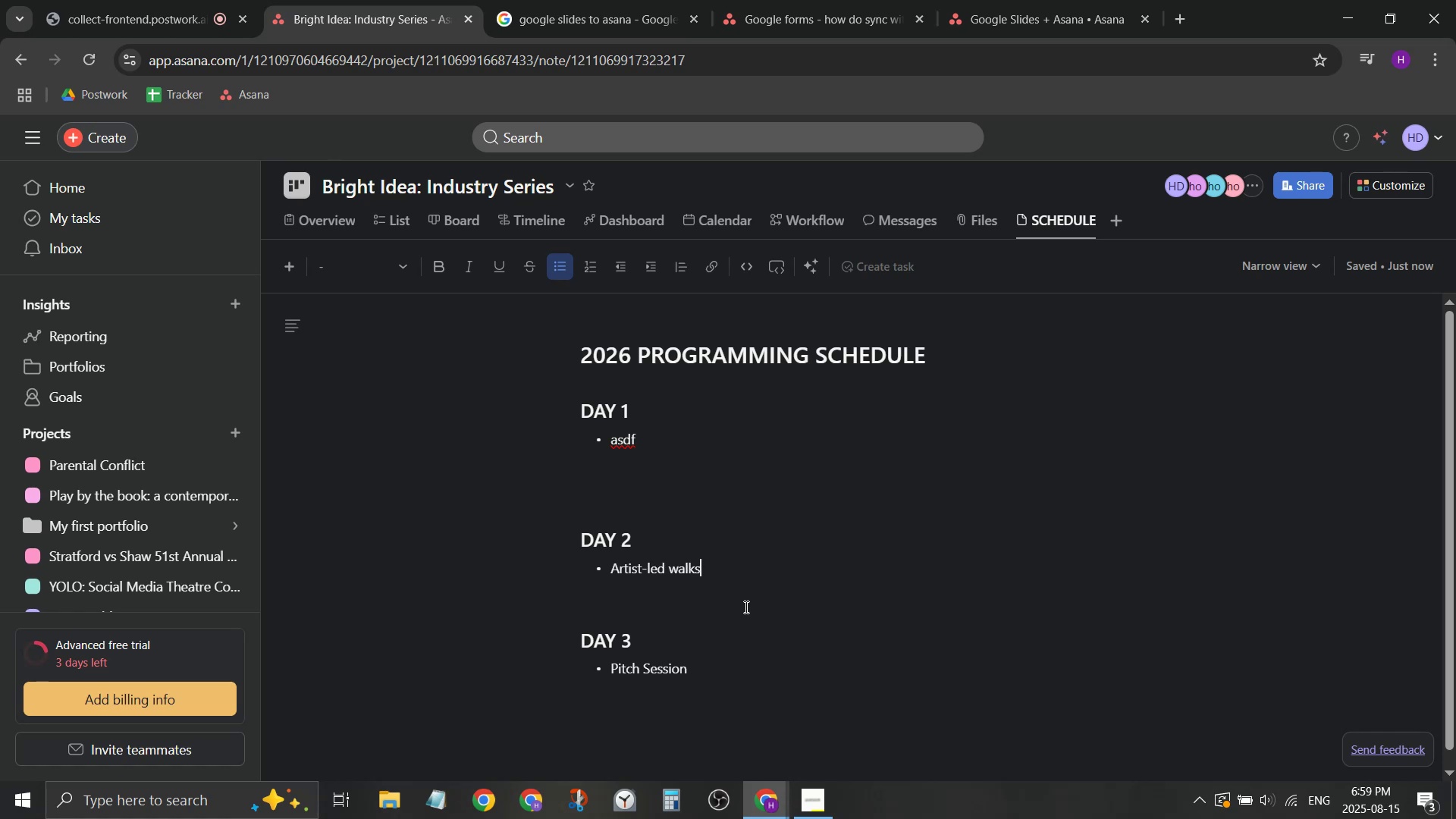 
key(Enter)
 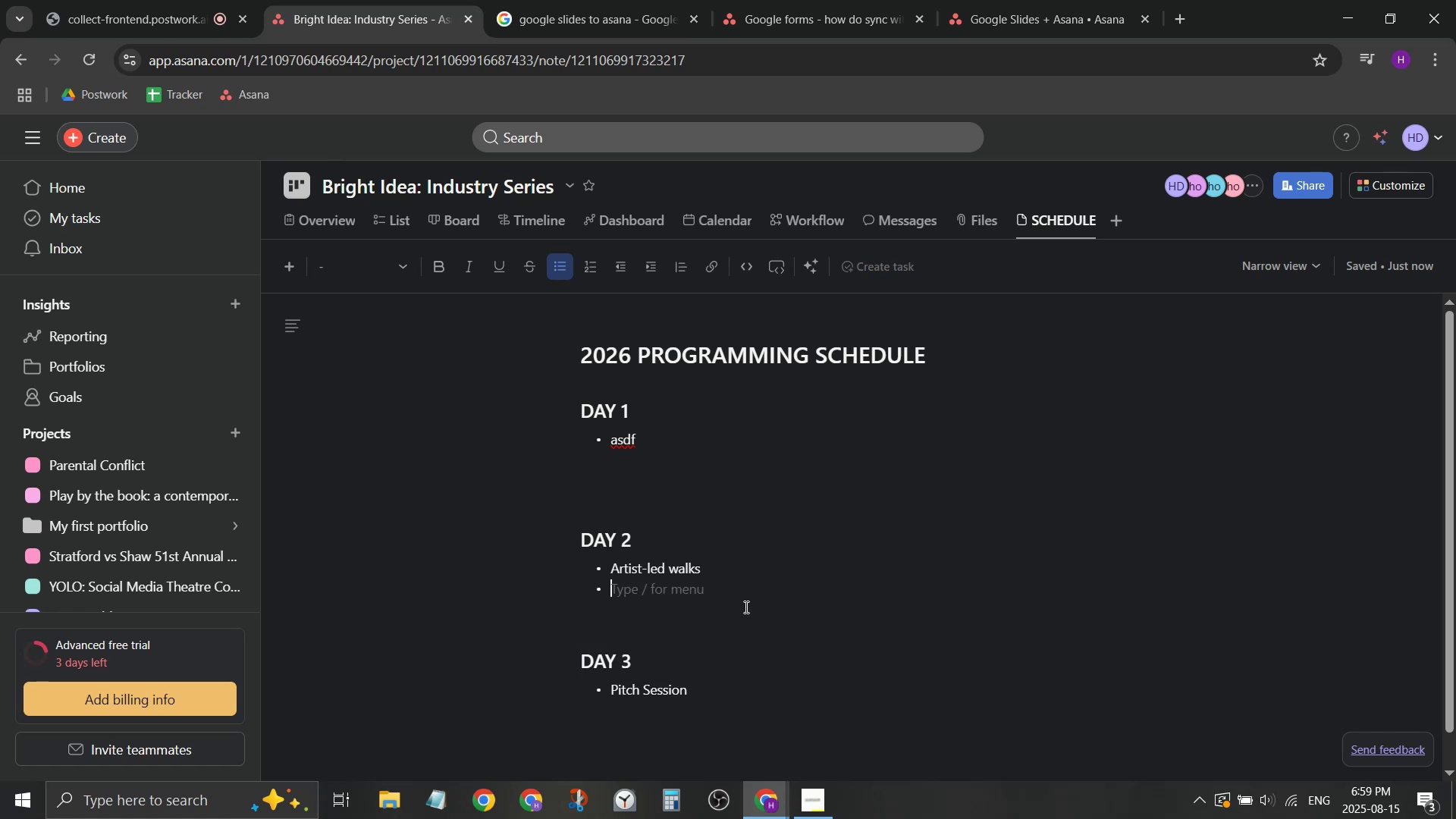 
key(Shift+E)
 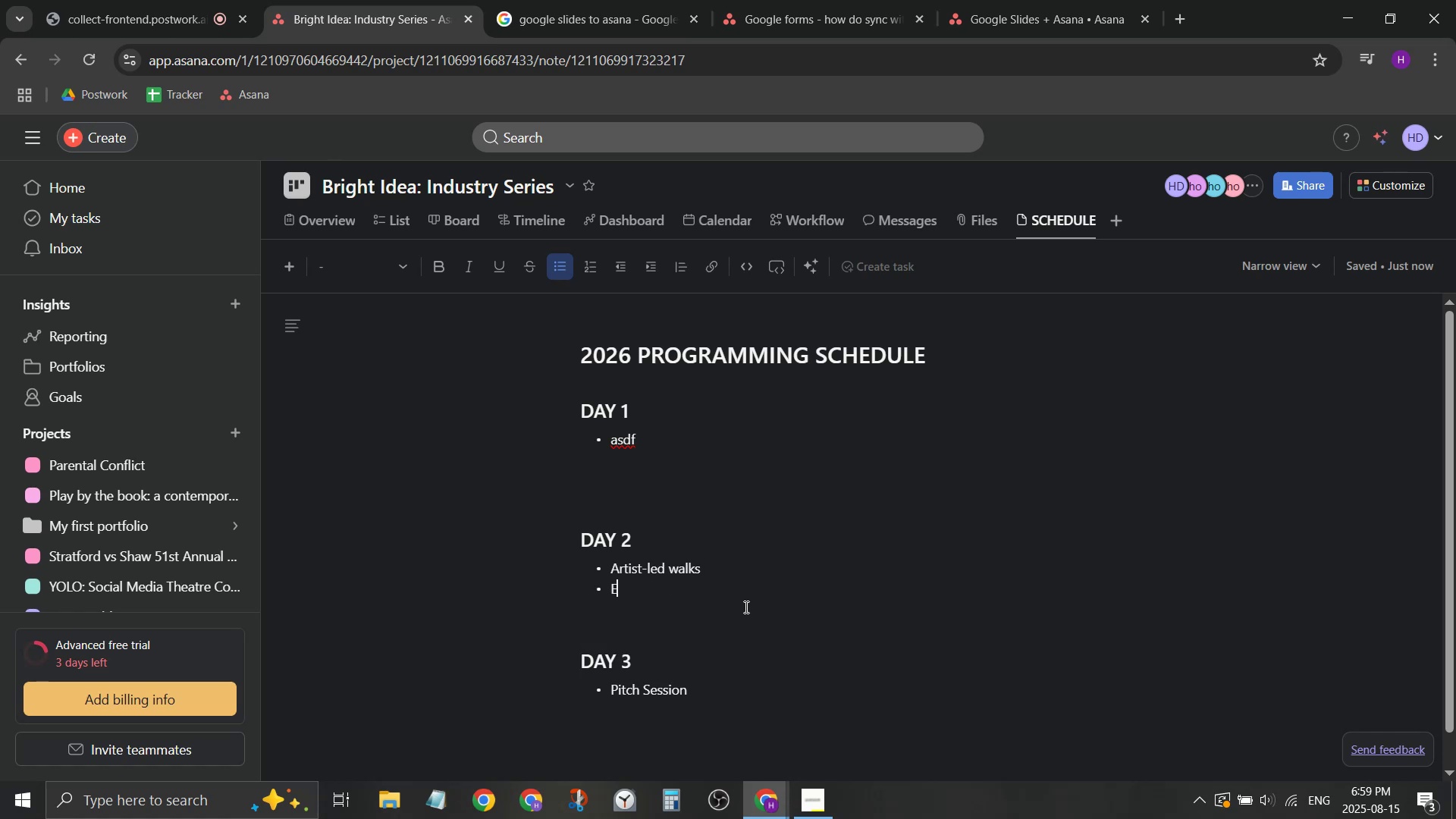 
key(Backspace)
 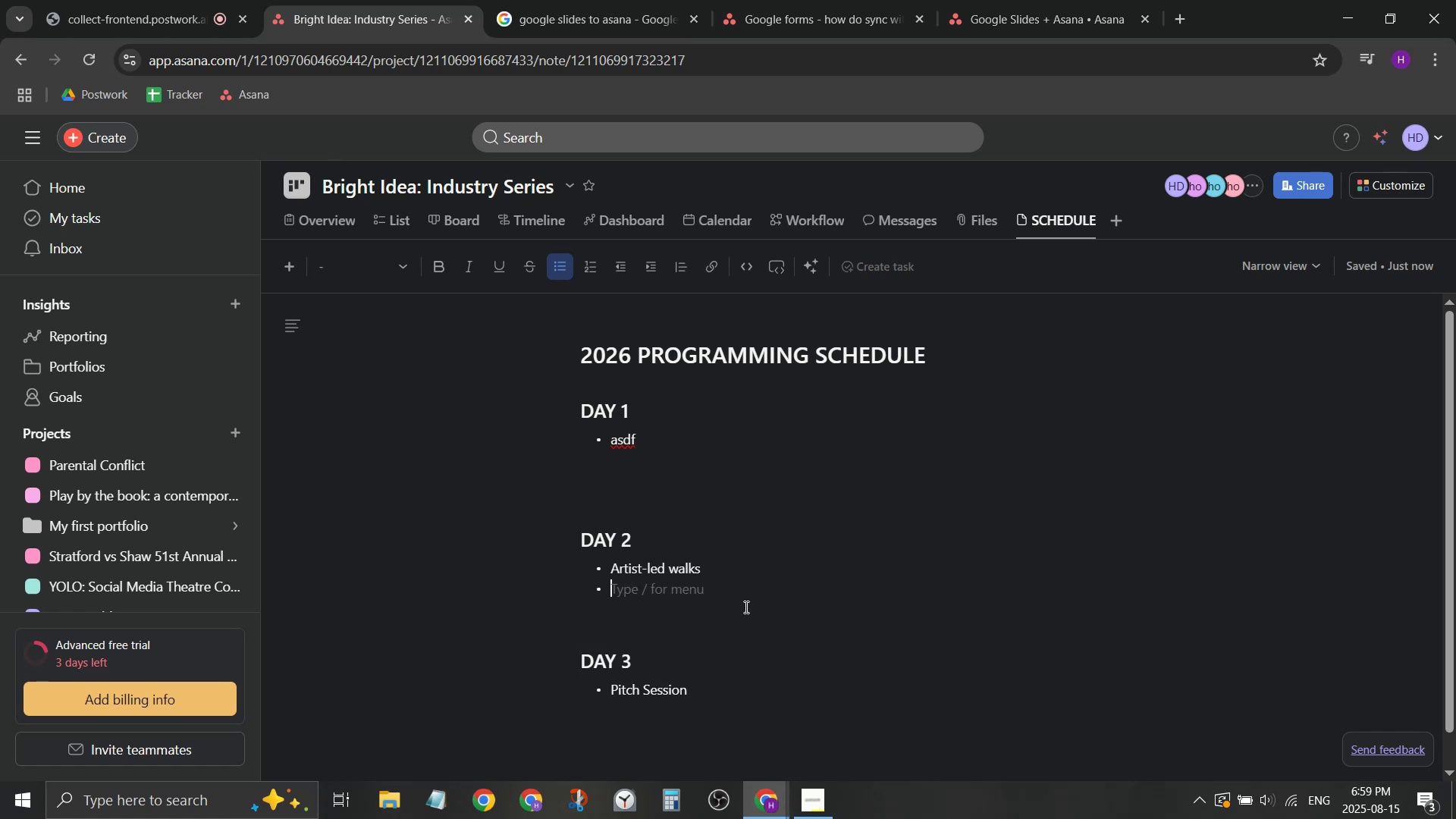 
key(ArrowUp)
 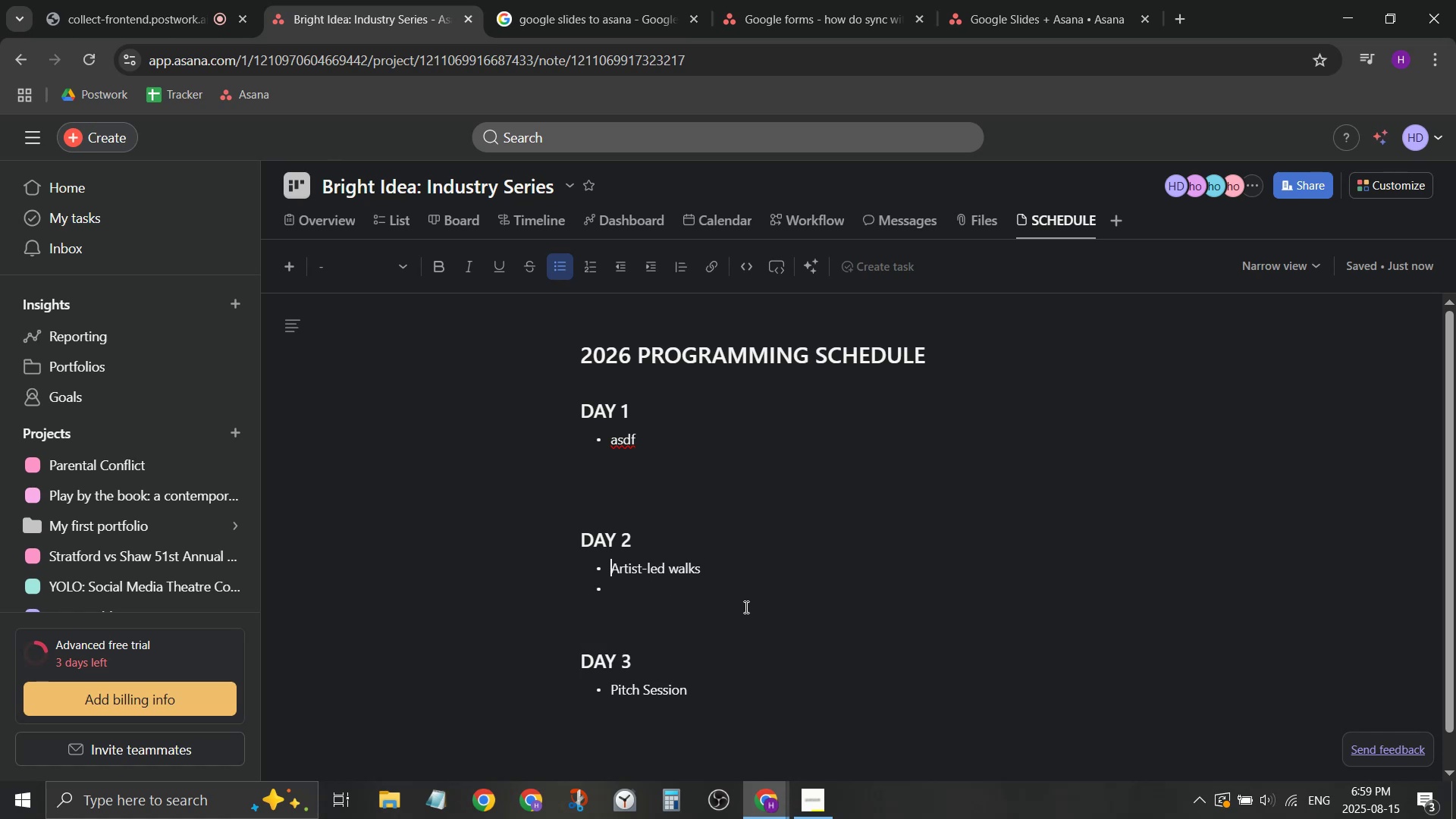 
key(ArrowUp)
 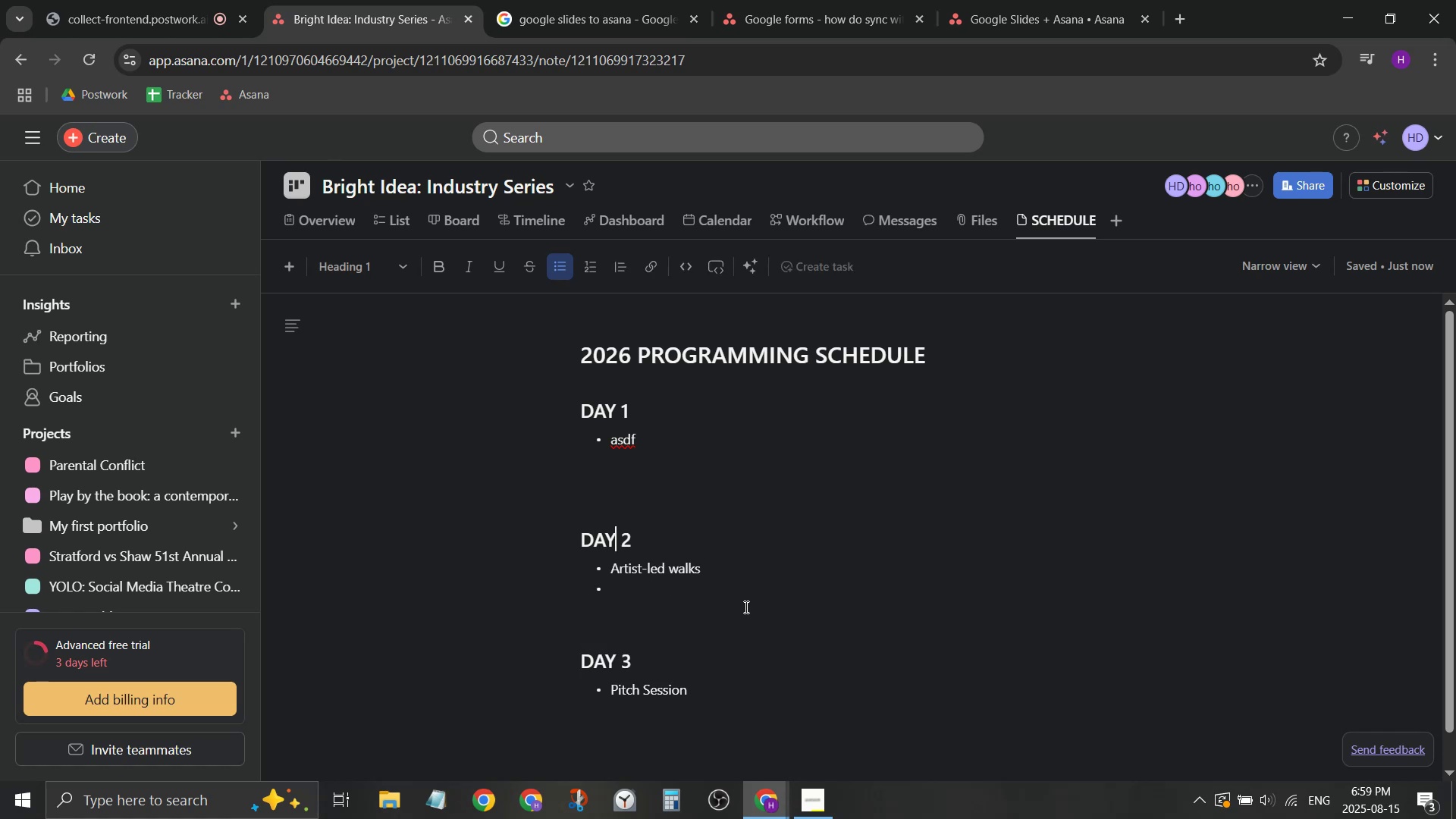 
key(ArrowUp)
 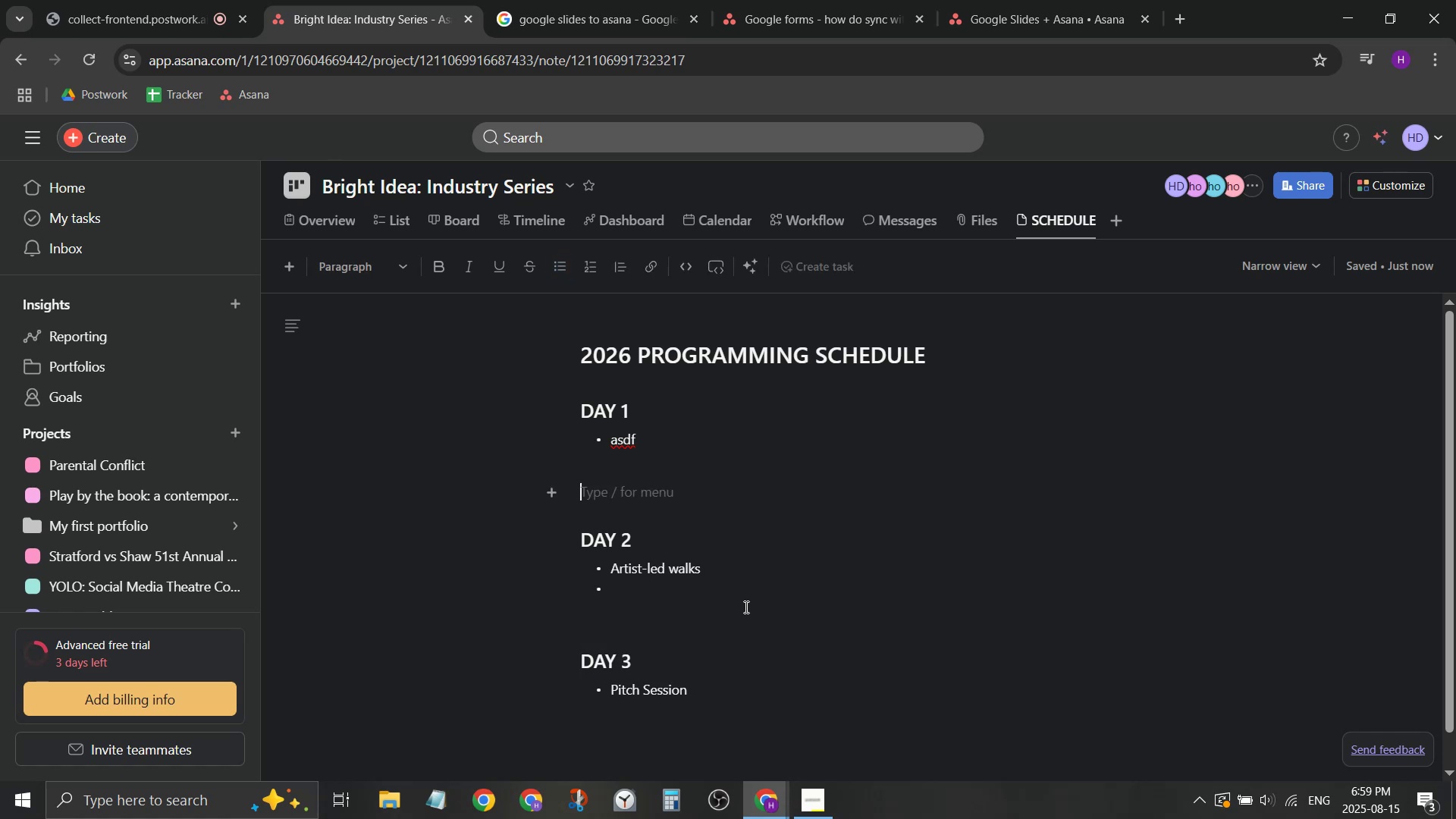 
key(ArrowUp)
 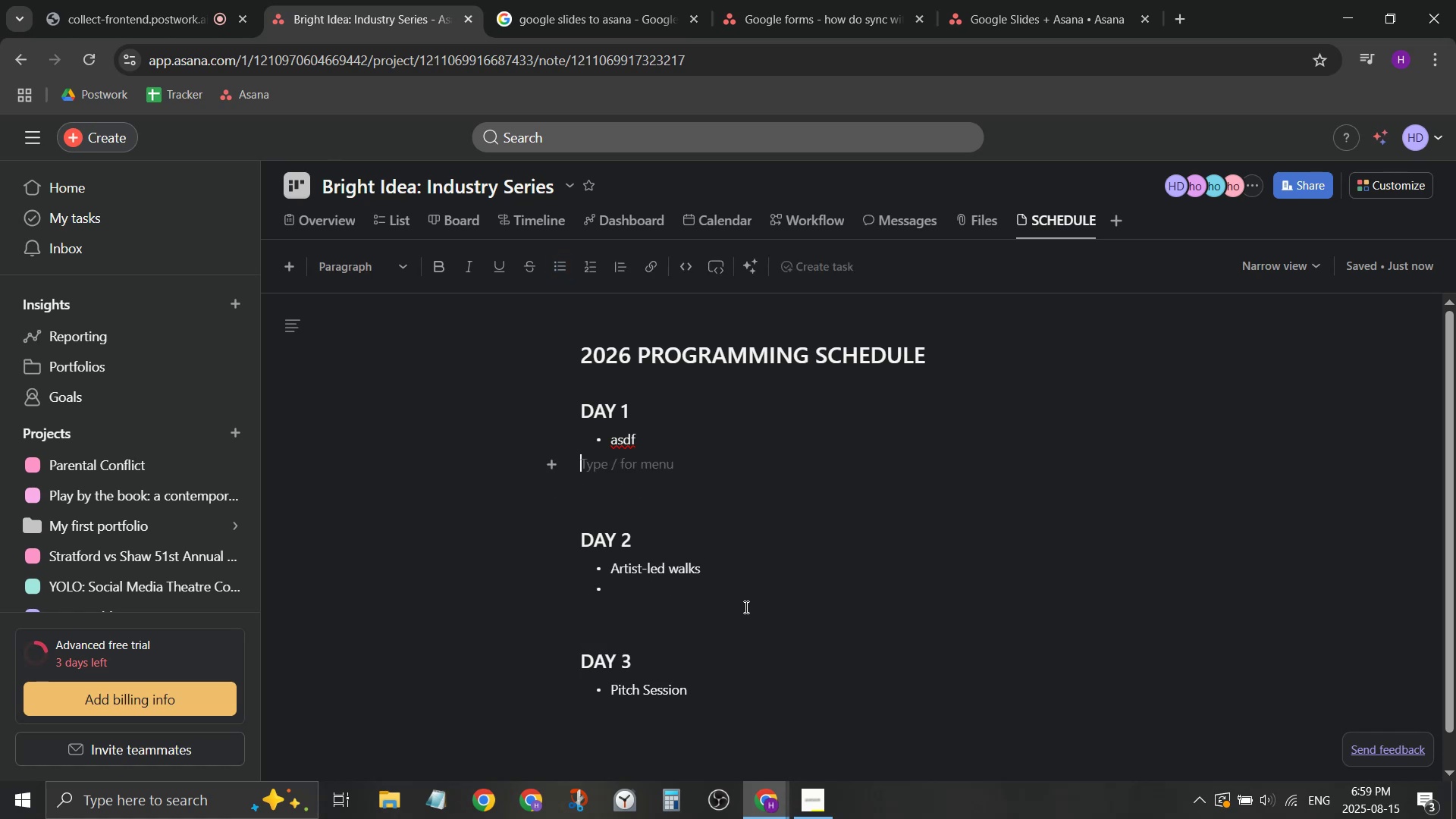 
key(ArrowUp)
 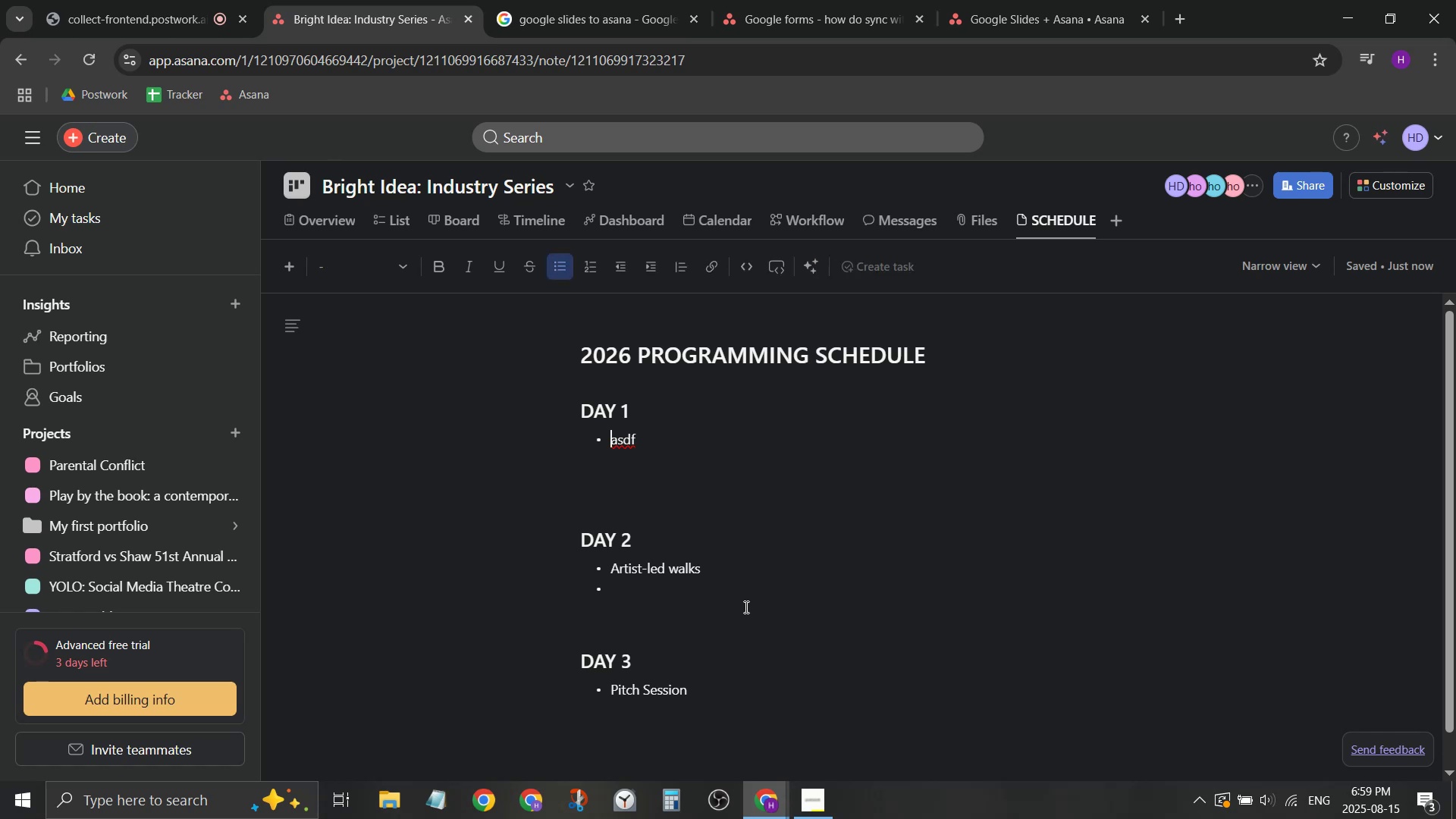 
type([Delete][Delete][Delete][Delete][Delete][Delete]Welcoming)
 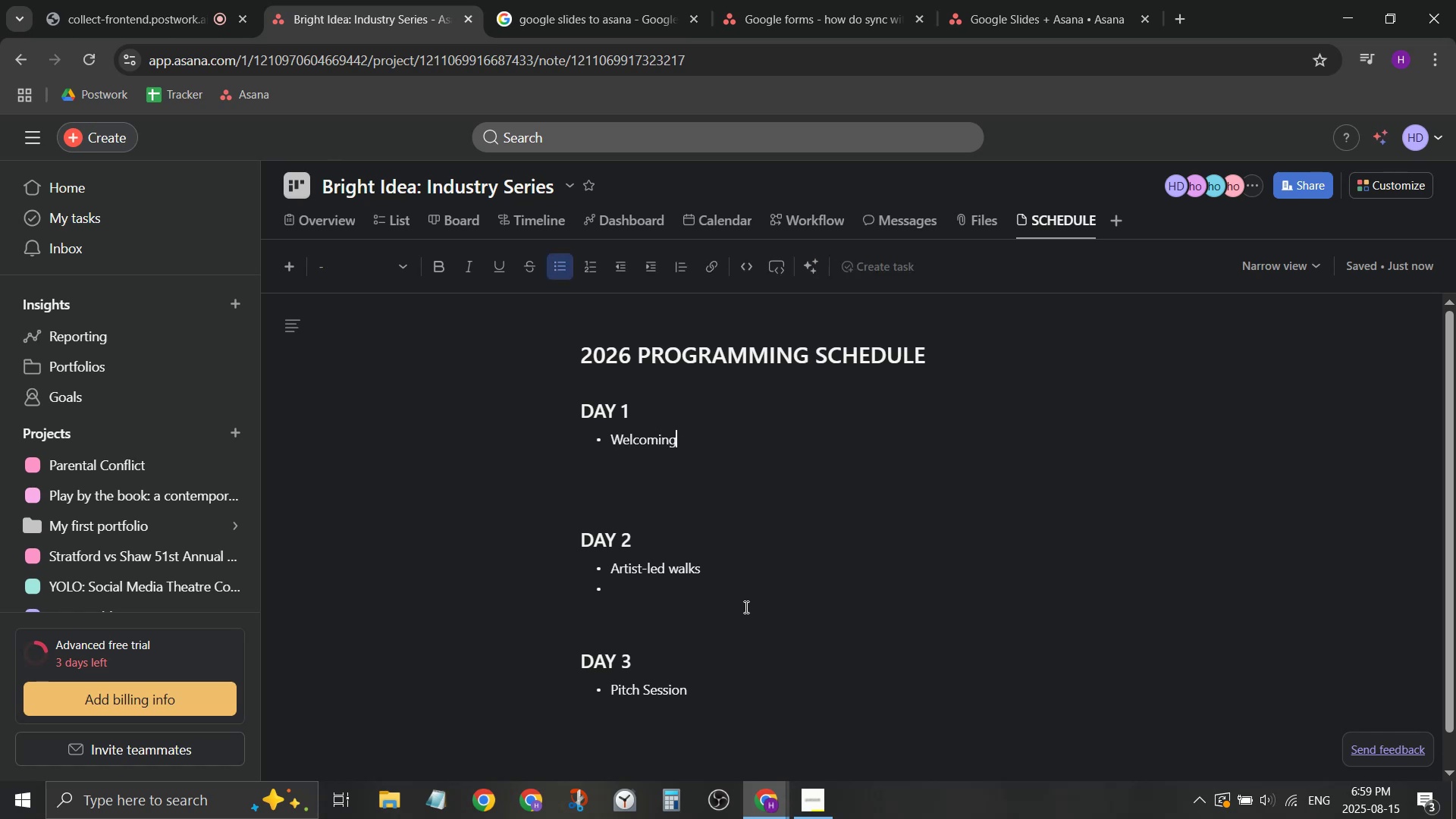 
key(Enter)
 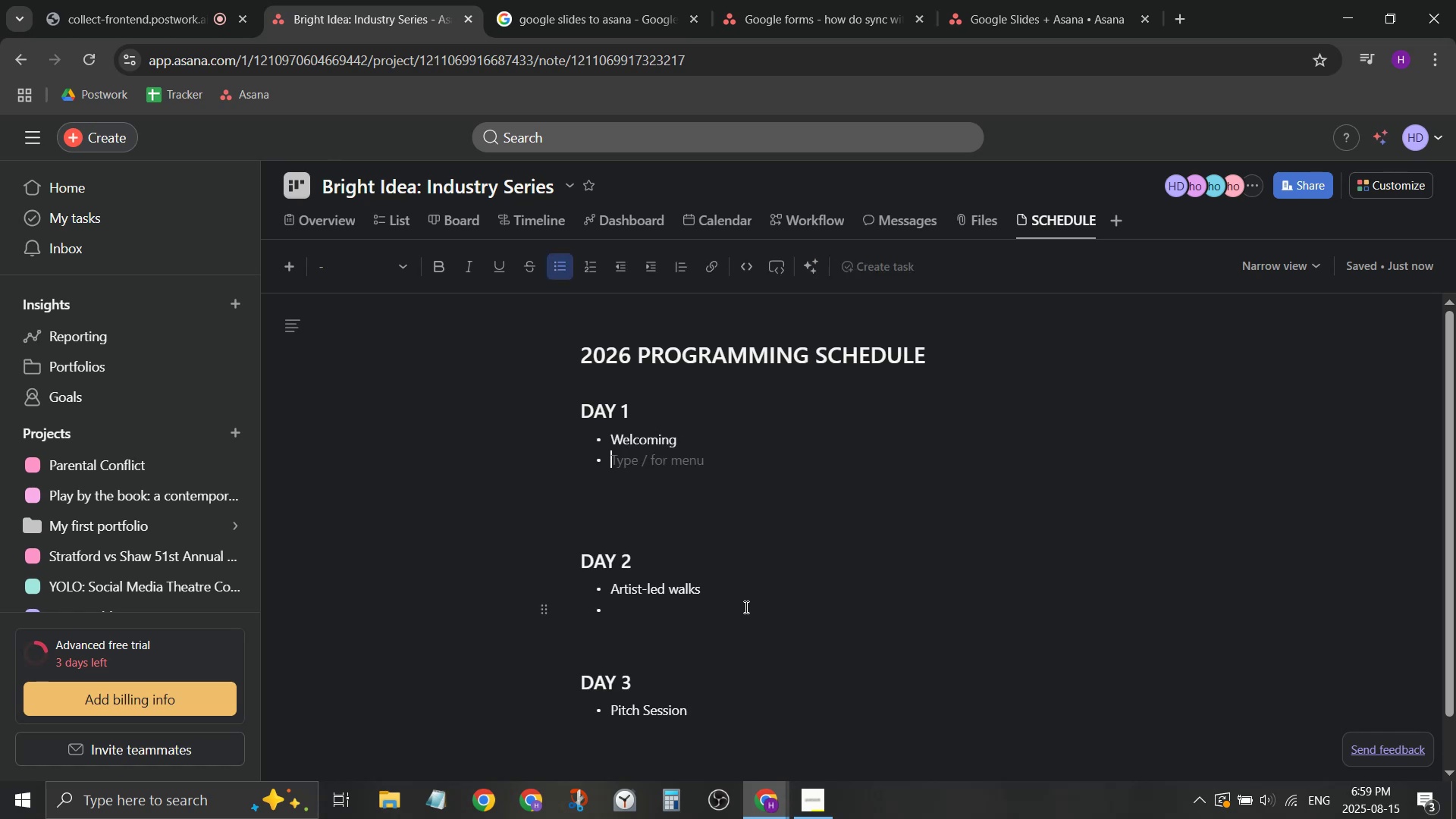 
type(Presentaions)
key(Backspace)
key(Backspace)
key(Backspace)
key(Backspace)
type(tins/w)
key(Backspace)
key(Backspace)
key(Backspace)
key(Backspace)
type(os/w)
key(Backspace)
type(Workshops)
 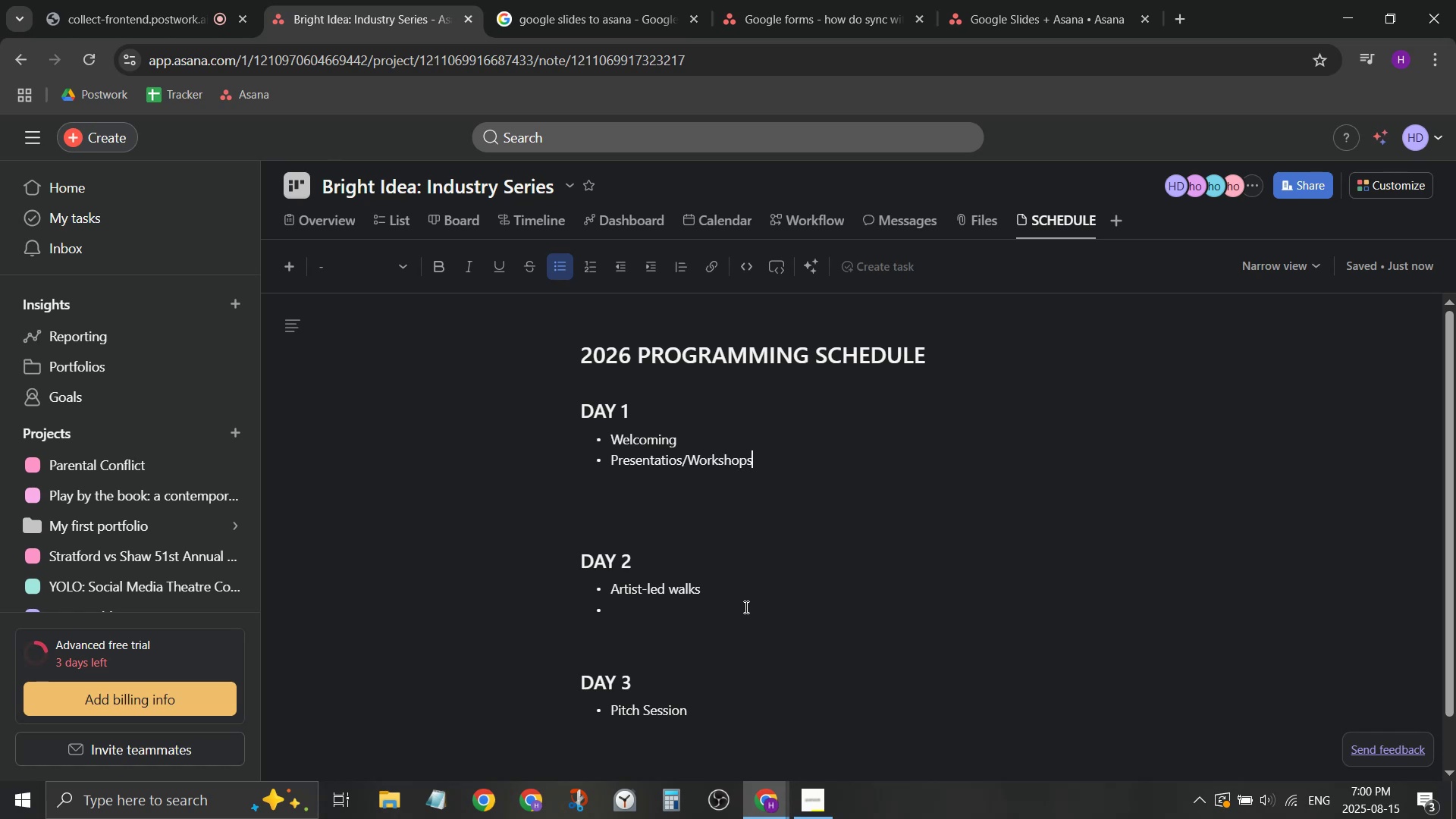 
key(Enter)
 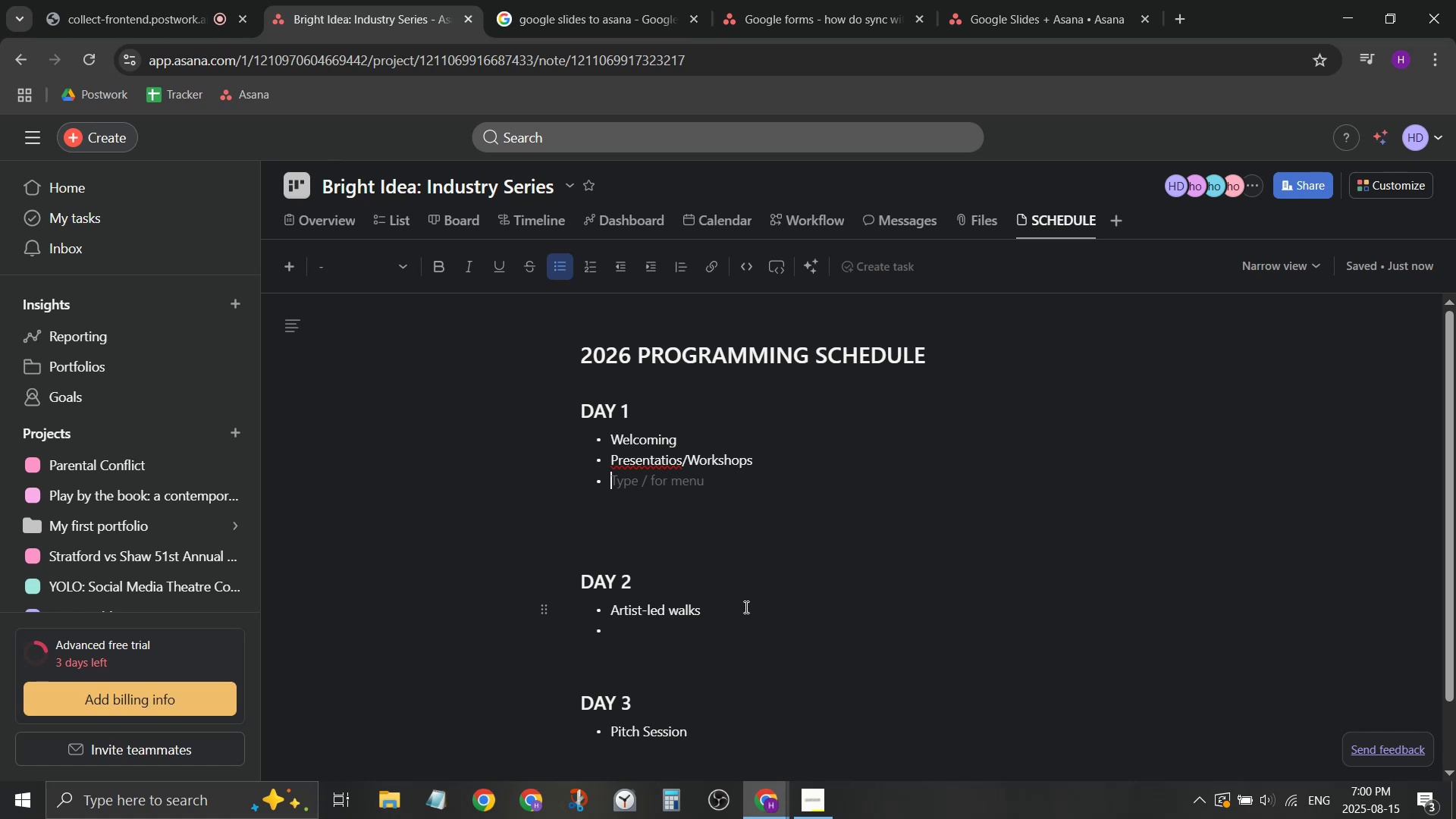 
wait(18.94)
 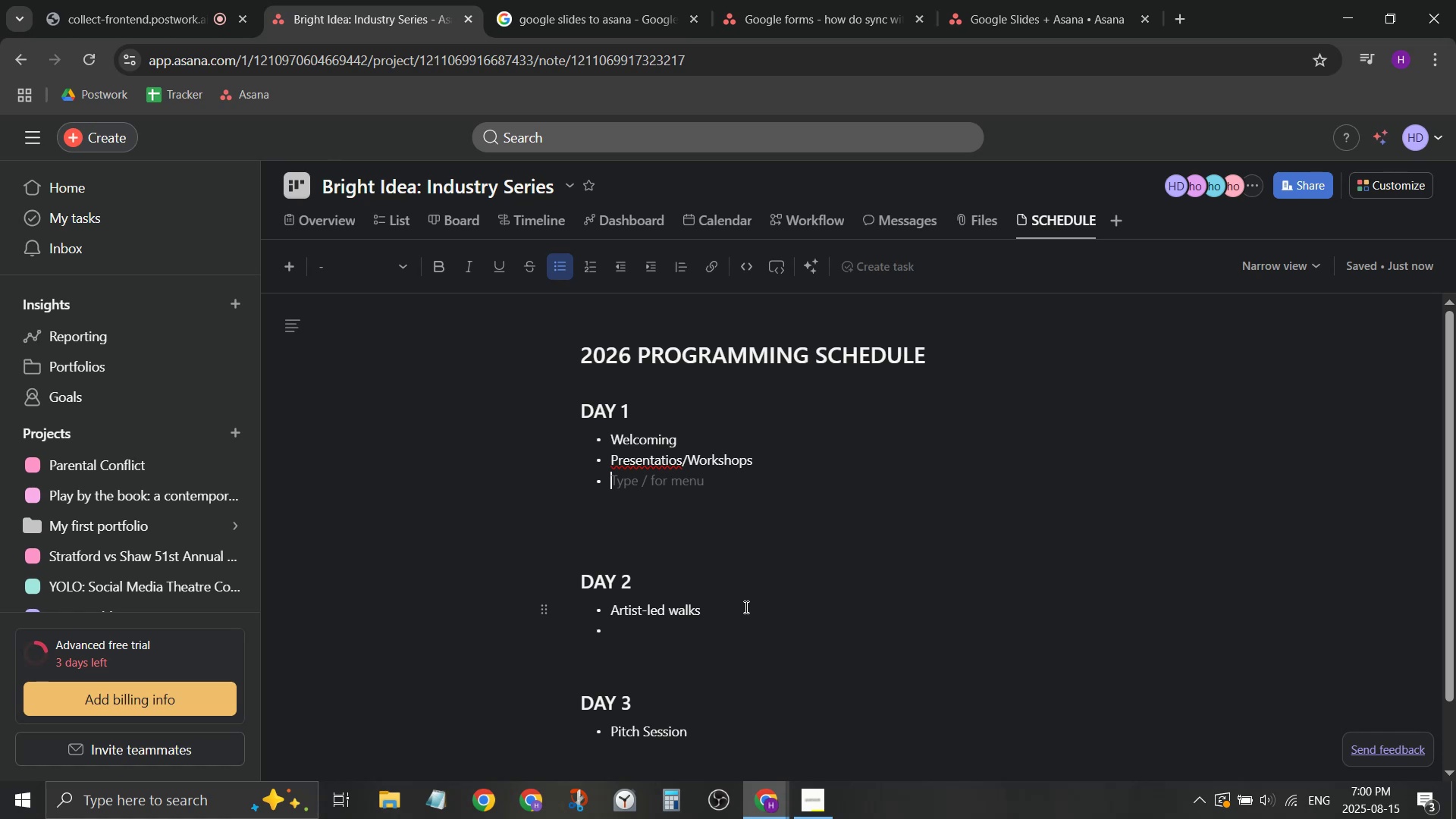 
right_click([626, 461])
 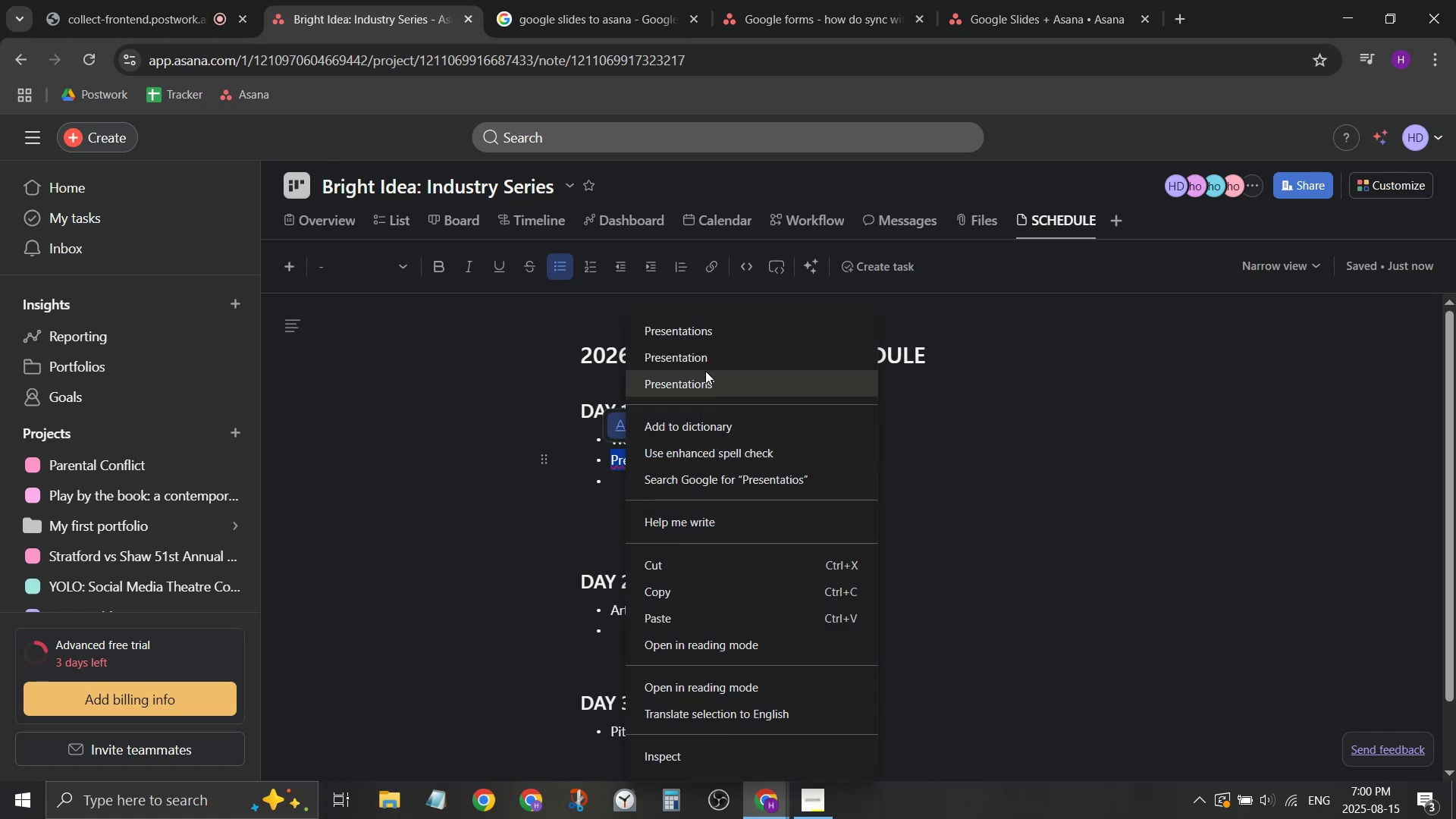 
left_click_drag(start_coordinate=[703, 311], to_coordinate=[709, 328])
 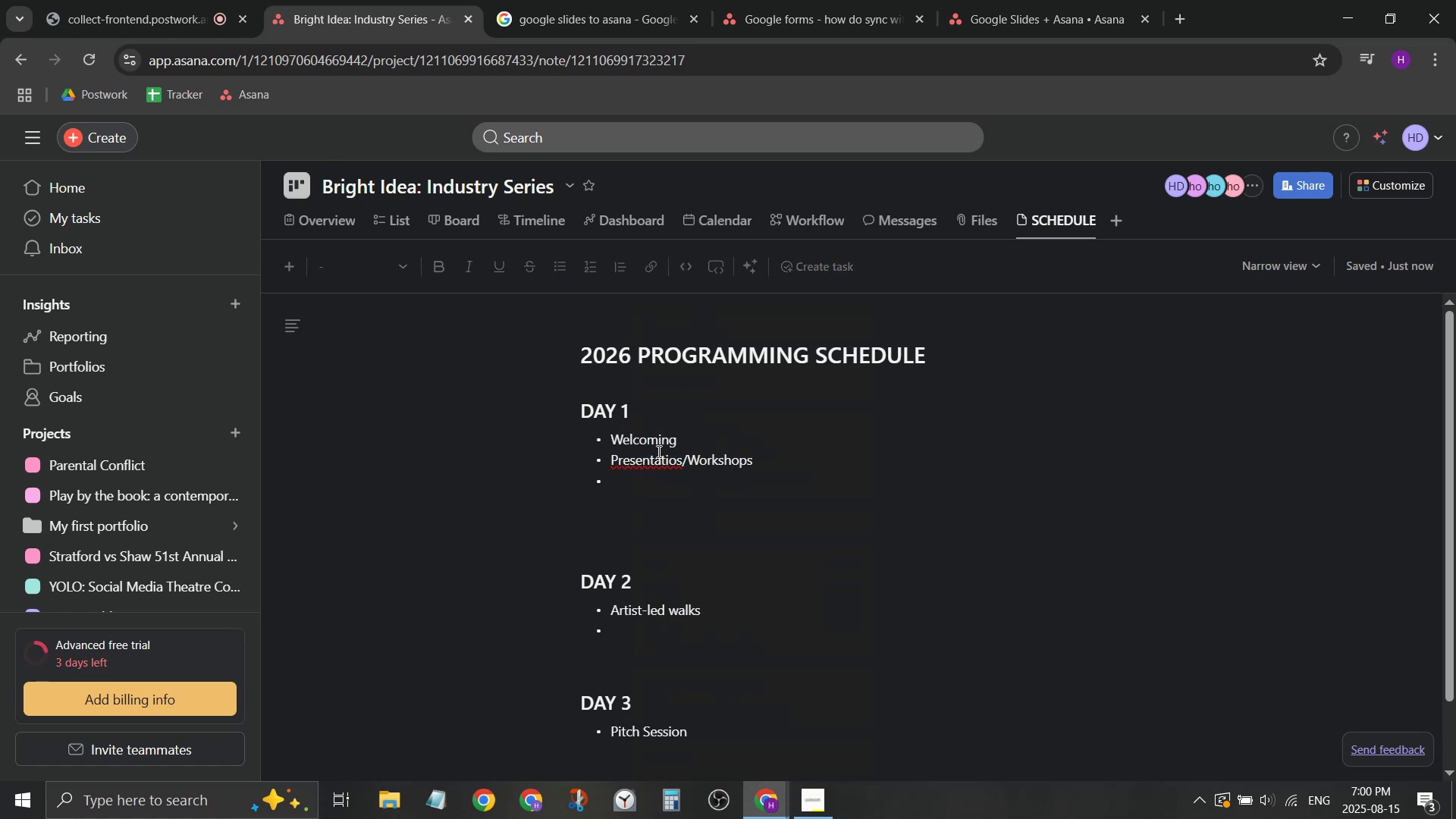 
right_click([657, 452])
 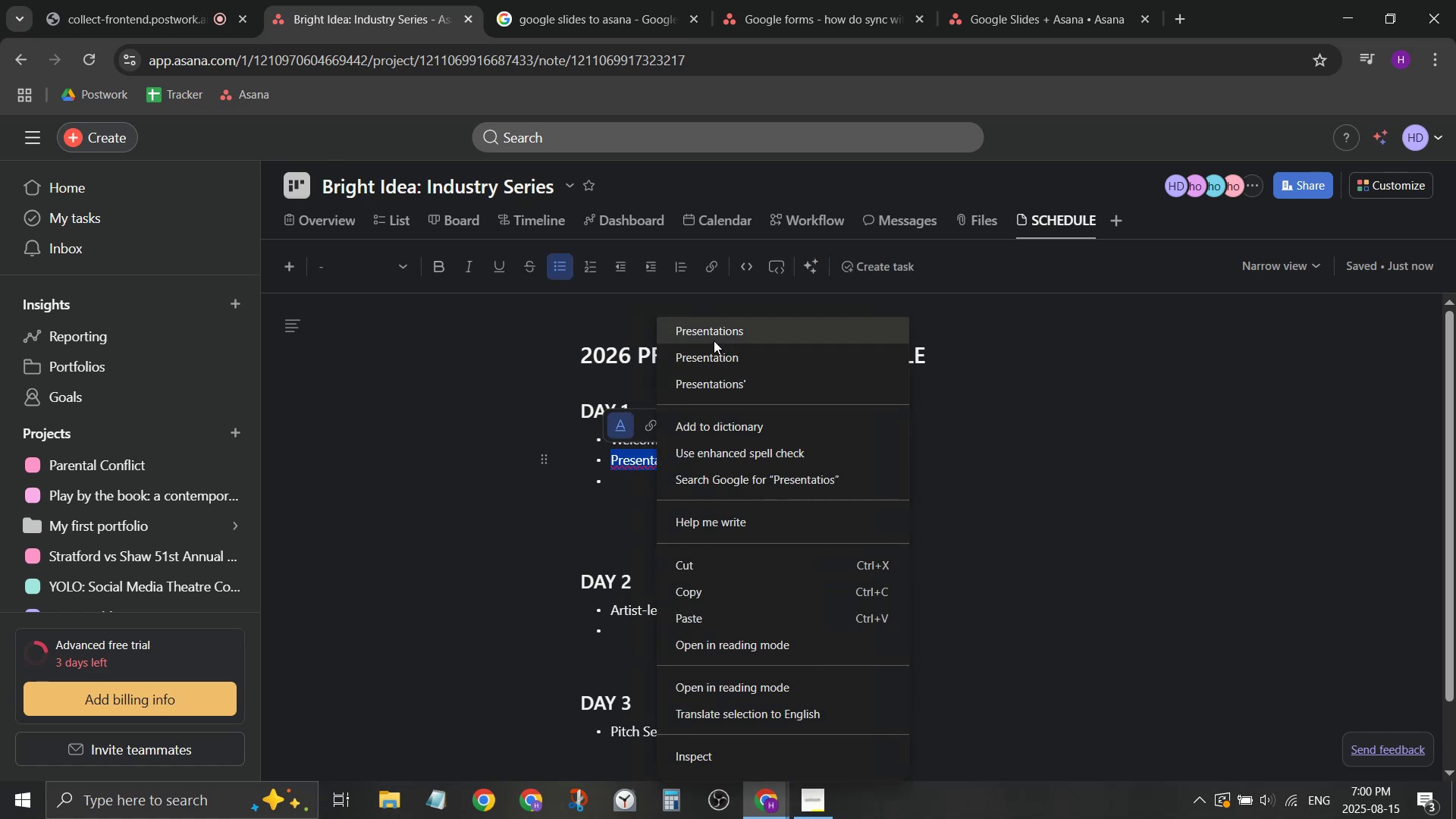 
double_click([800, 437])
 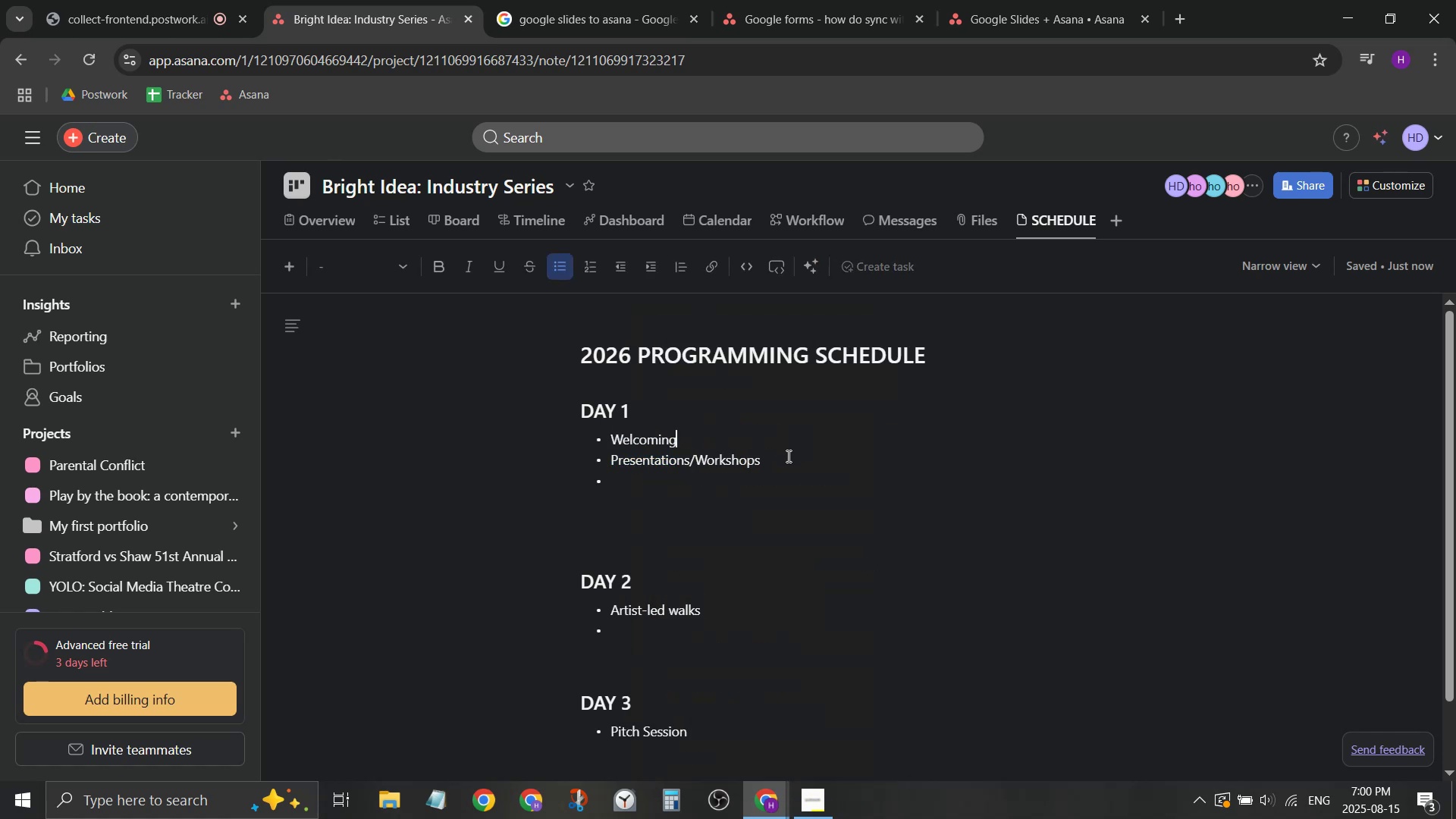 
triple_click([787, 456])
 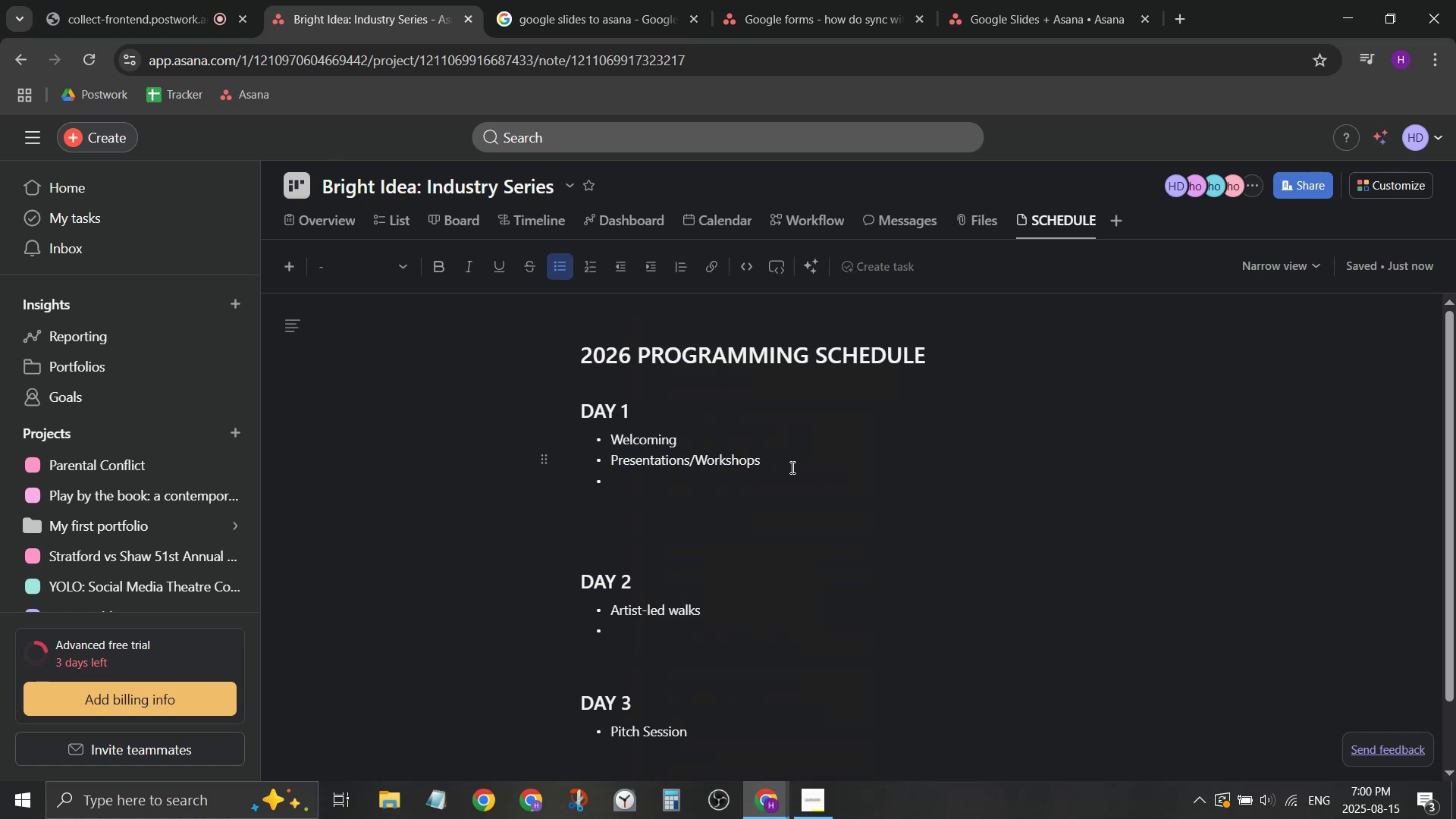 
key(Enter)
 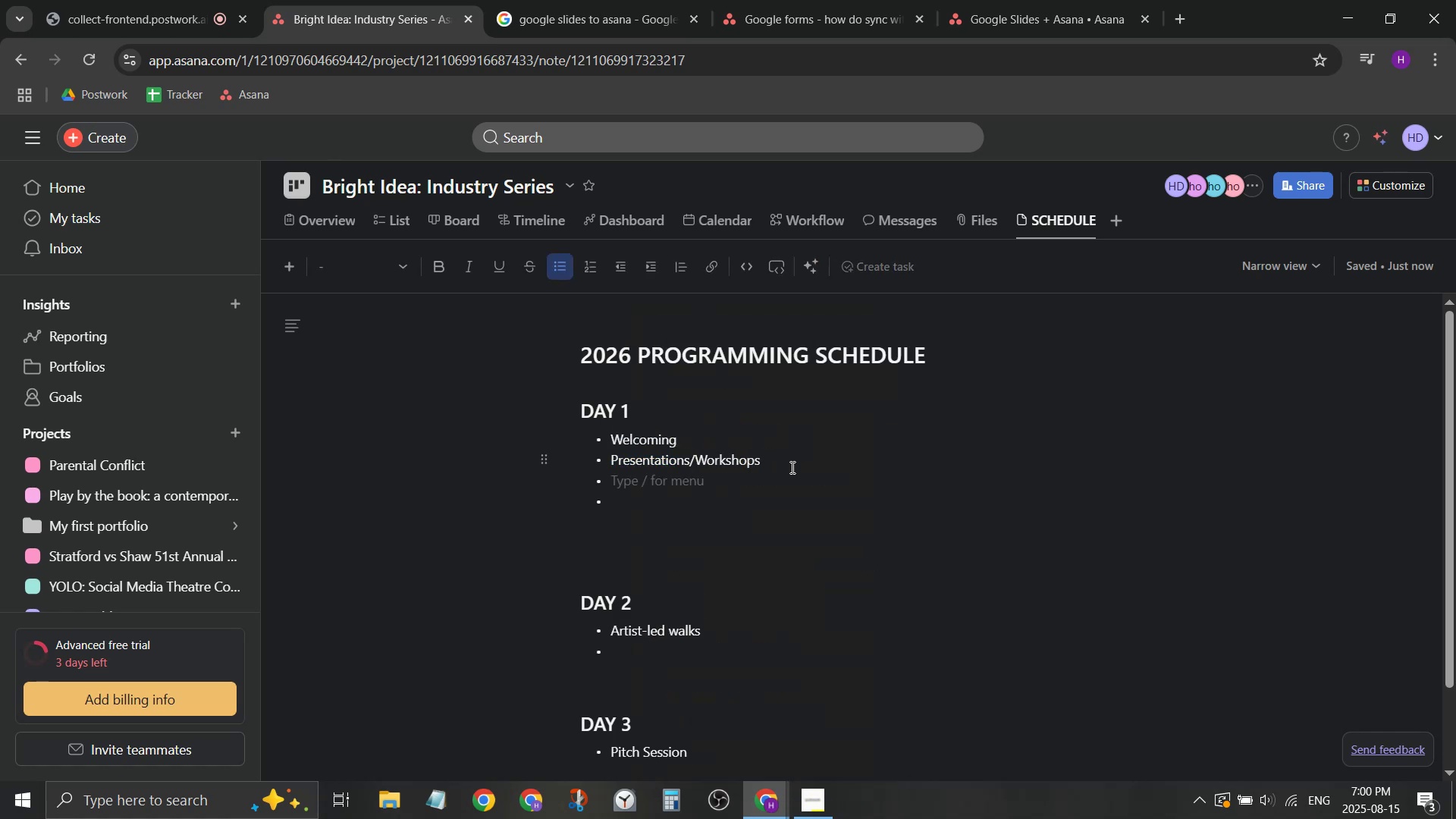 
type(Acat)
key(Backspace)
key(Backspace)
key(Backspace)
key(Backspace)
type(Catered lunch)
 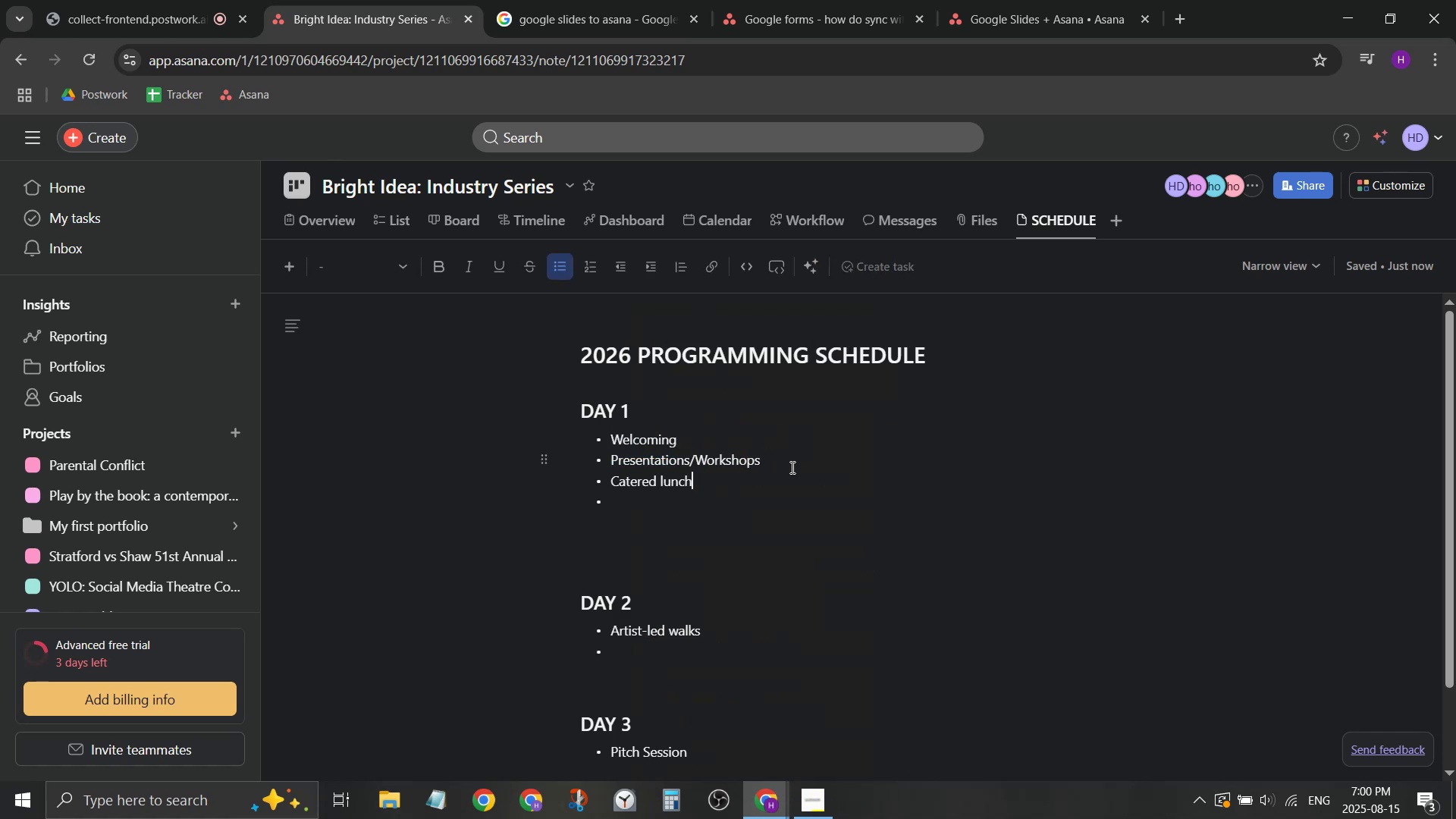 
key(Shift+ArrowLeft)
 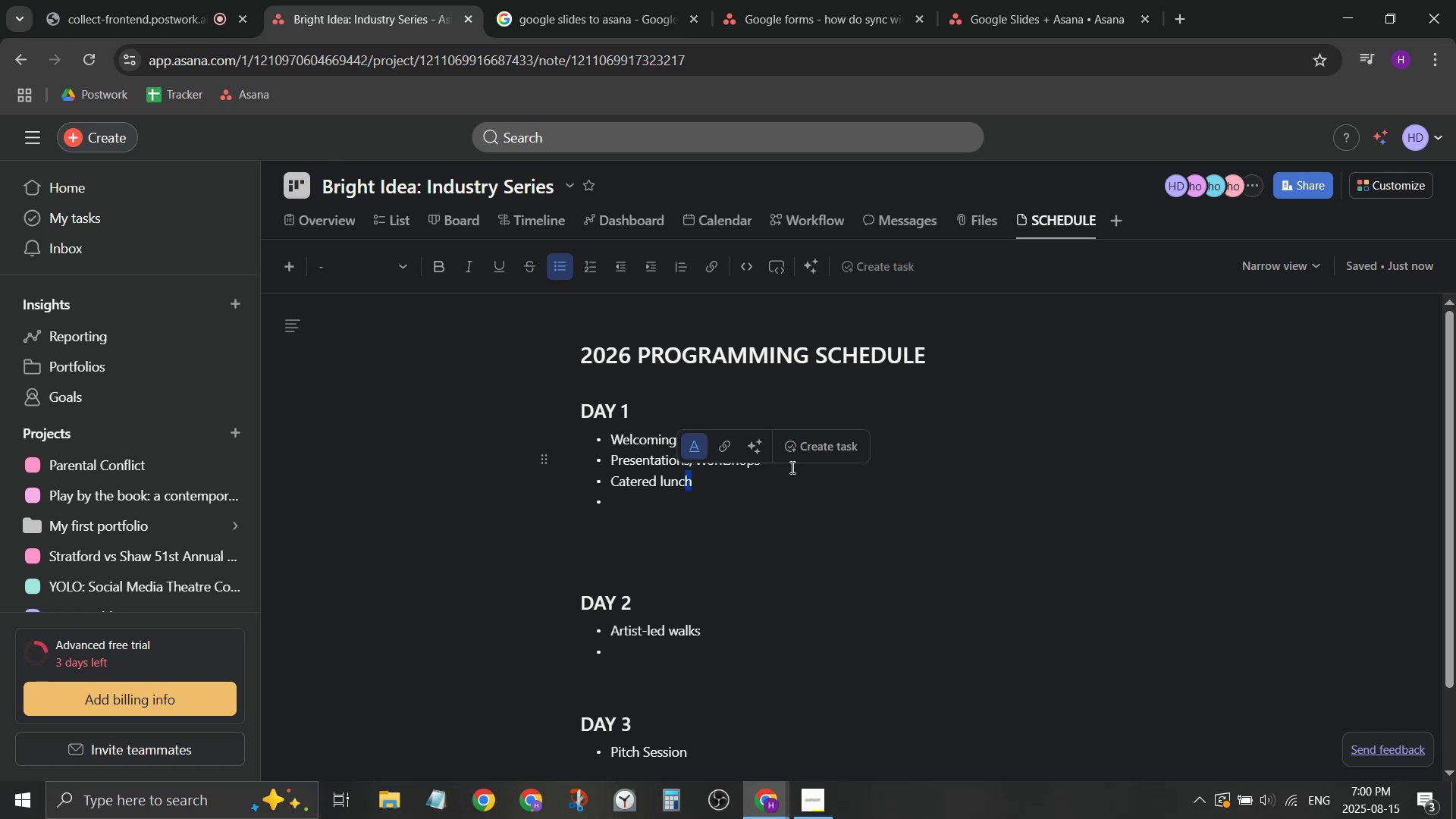 
hold_key(key=ArrowLeft, duration=0.42)
 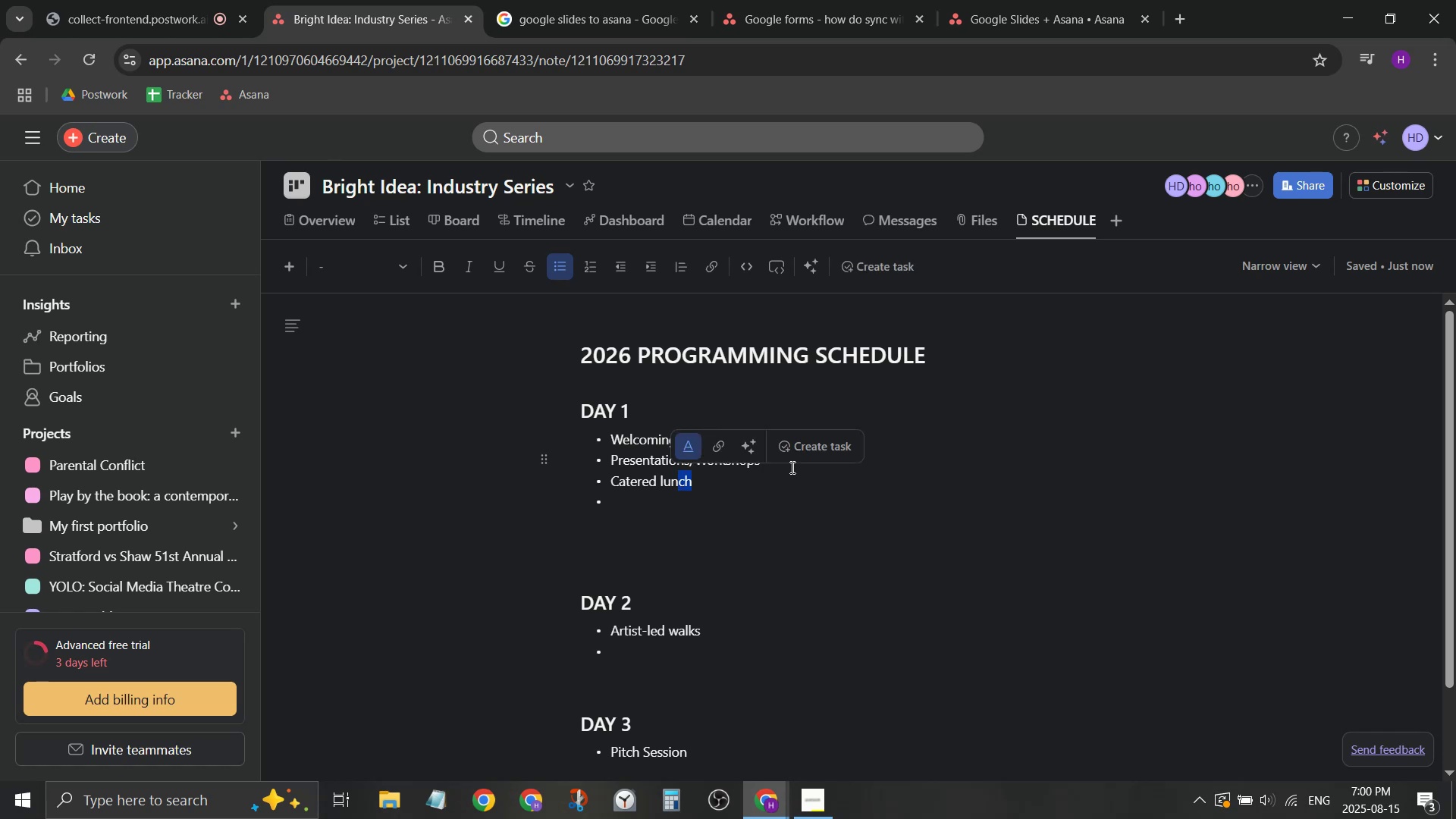 
key(ArrowDown)
 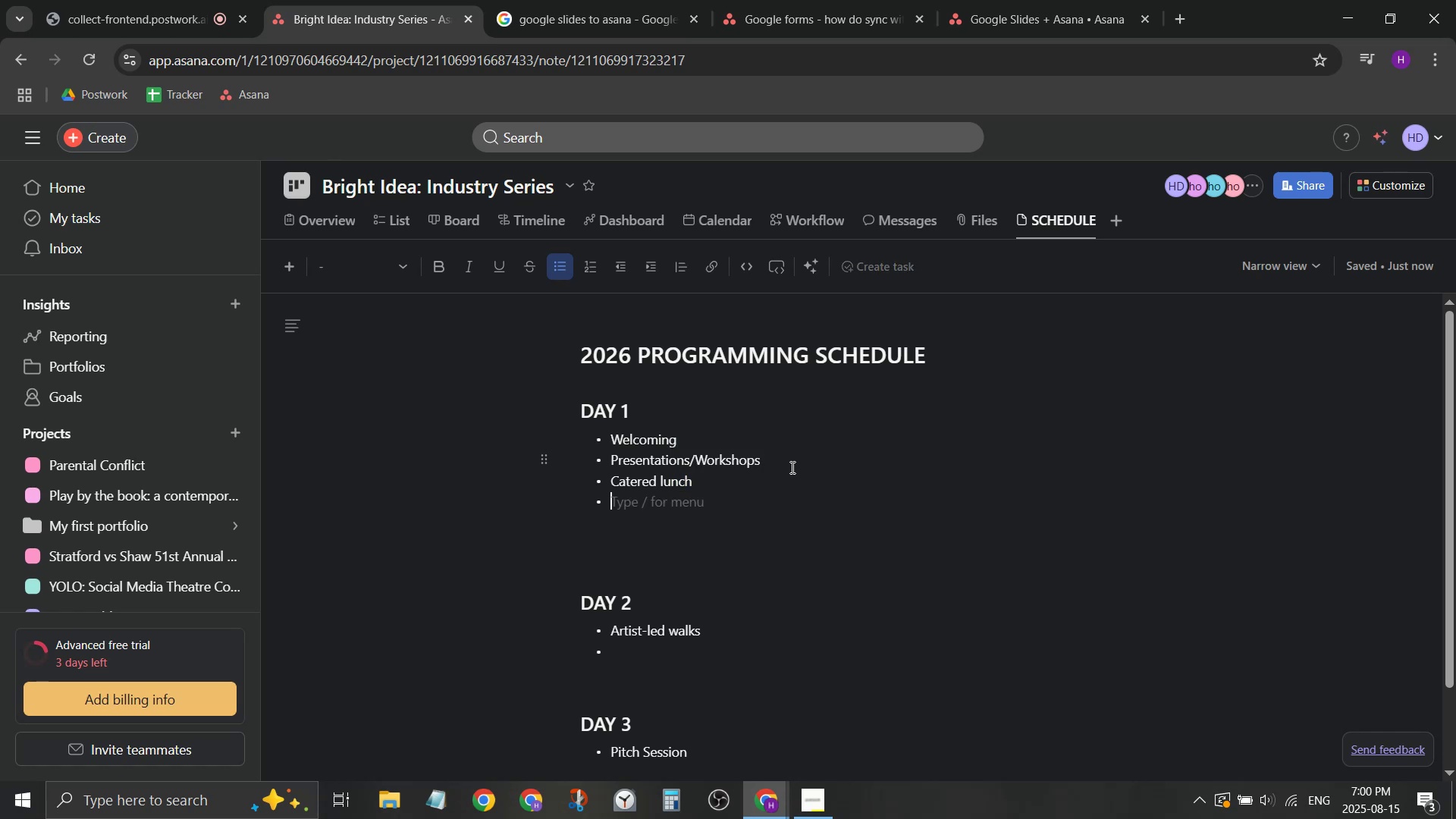 
type(See a show)
 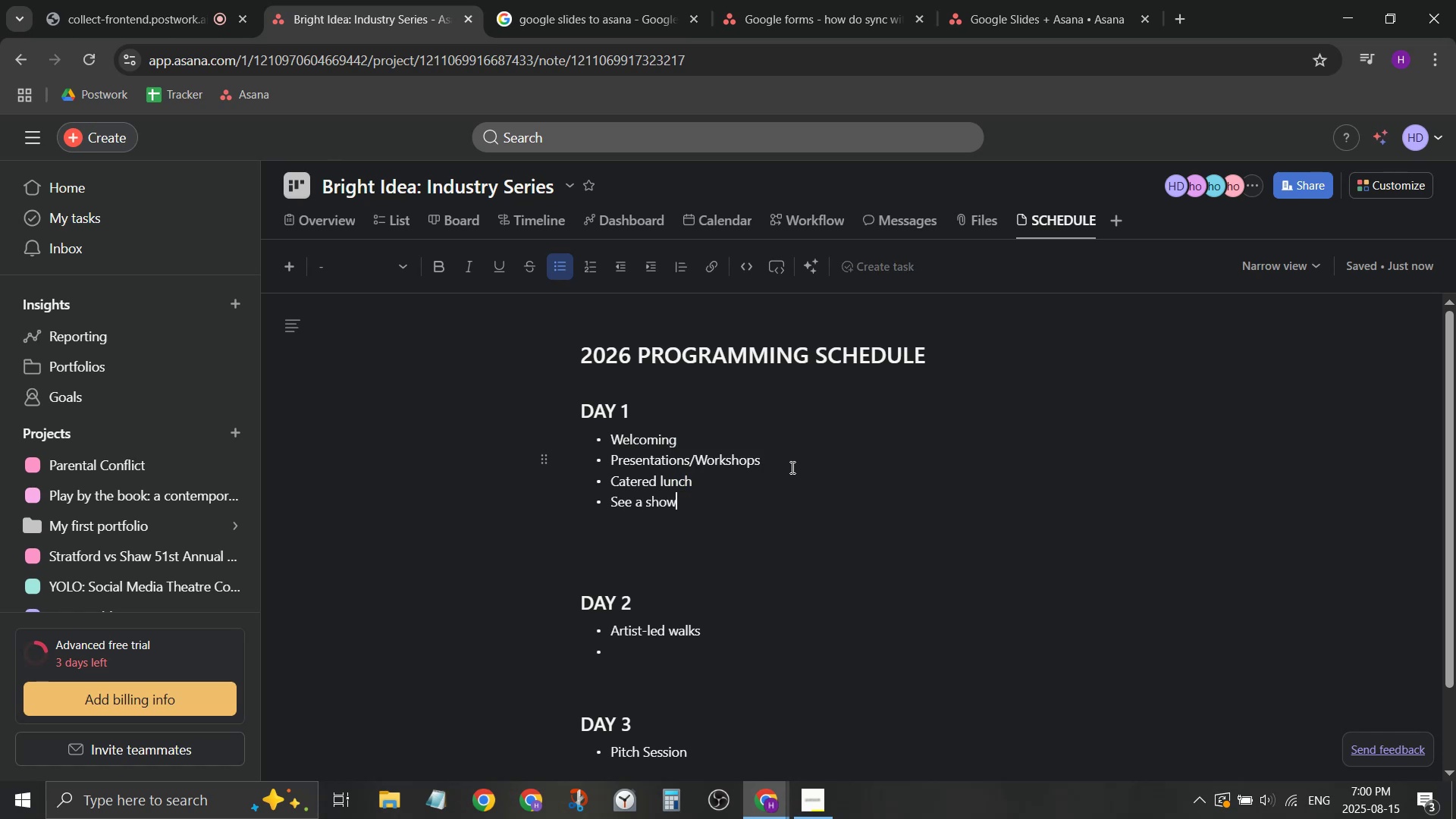 
key(Enter)
 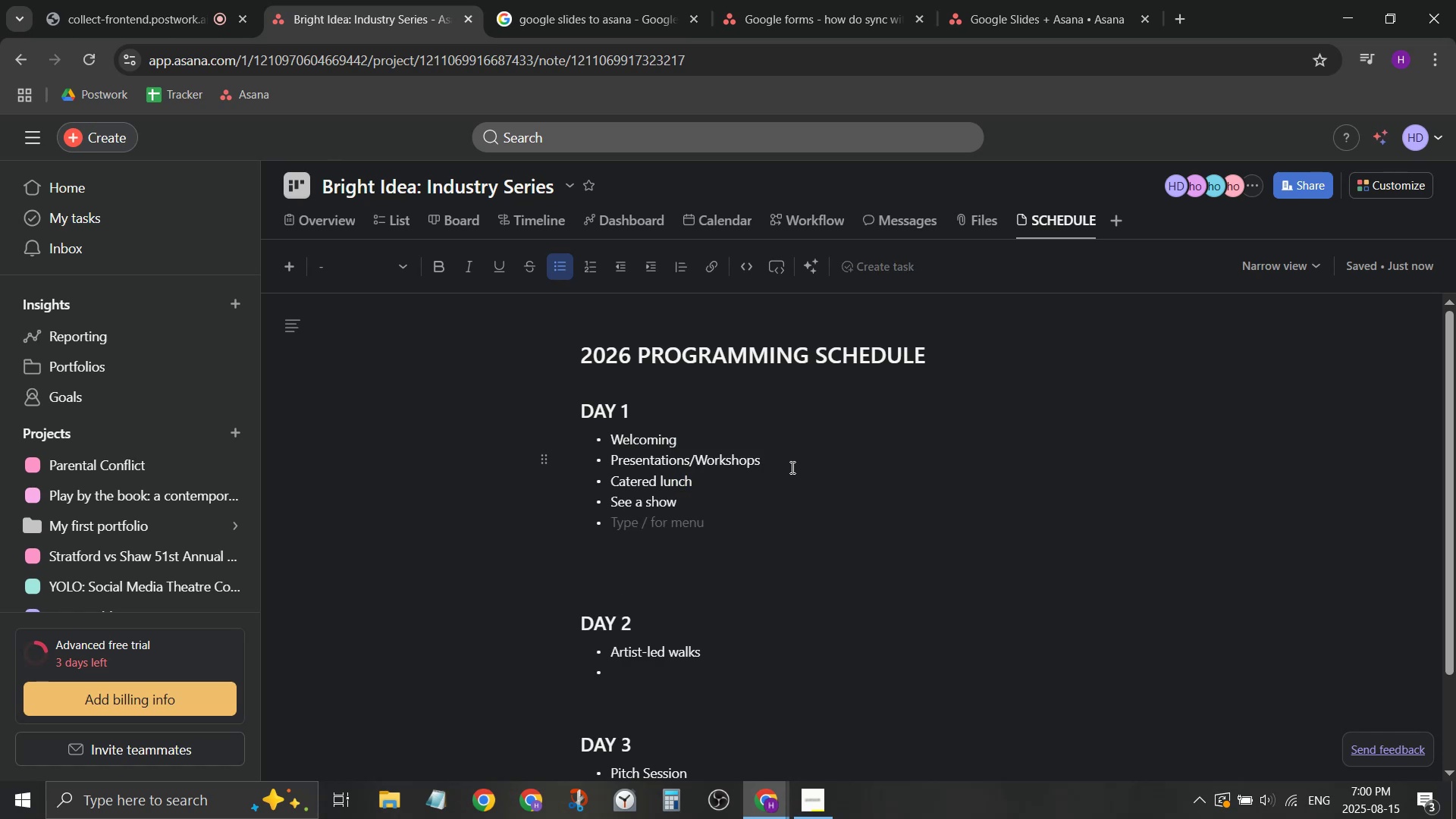 
type(M)
key(Backspace)
type(Social mixer @ a bar)
 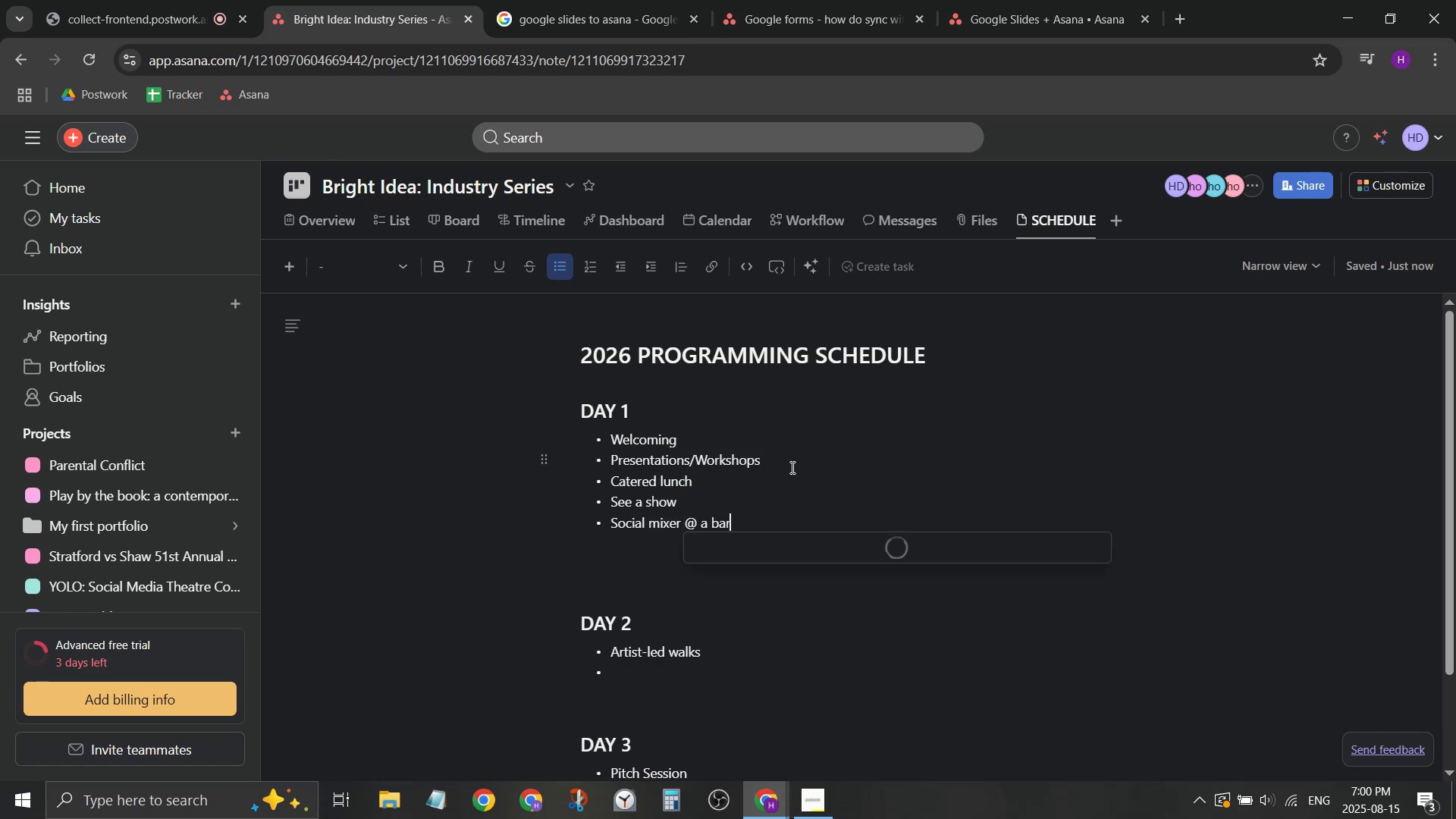 
key(ArrowDown)
 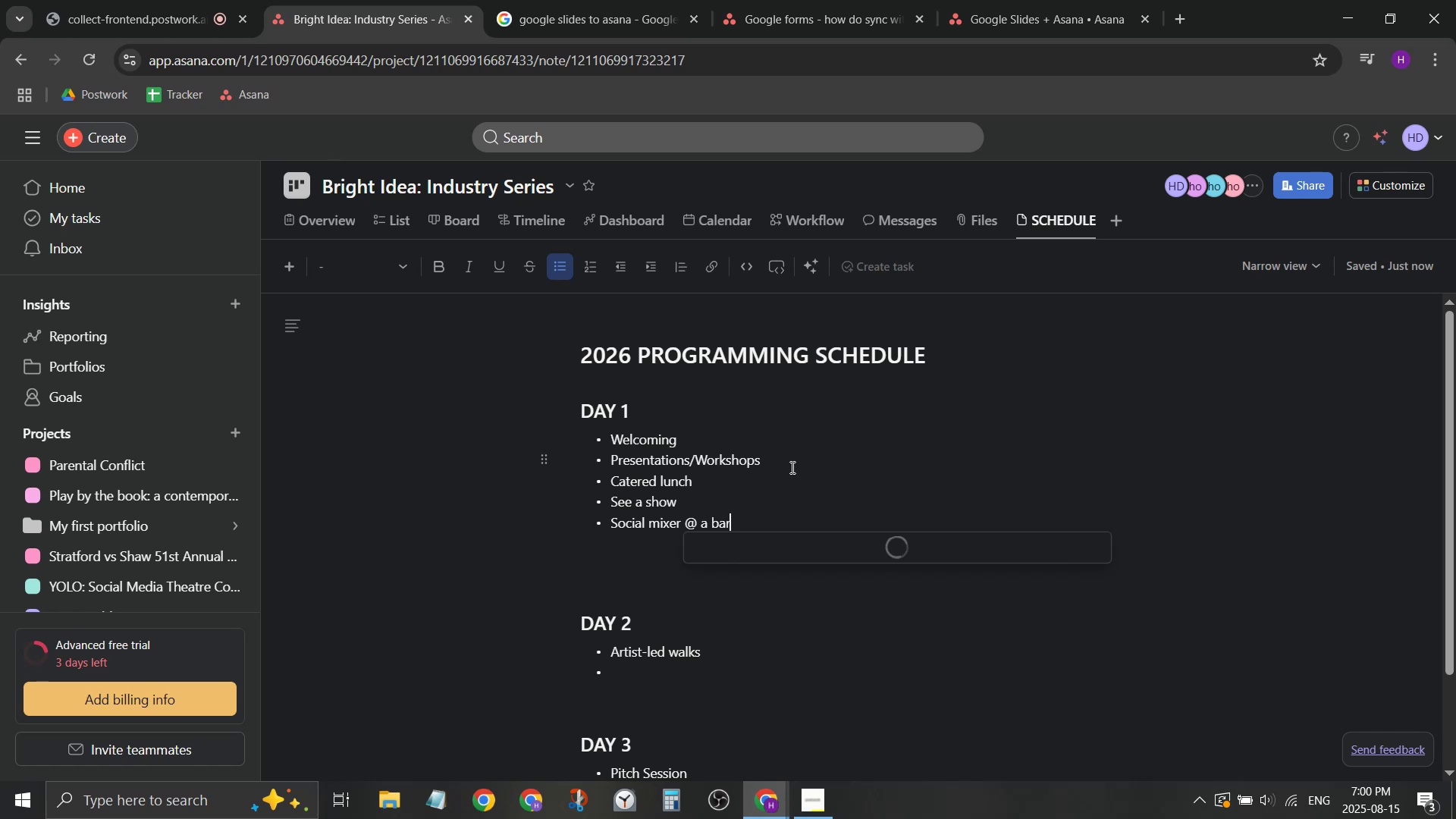 
key(ArrowDown)
 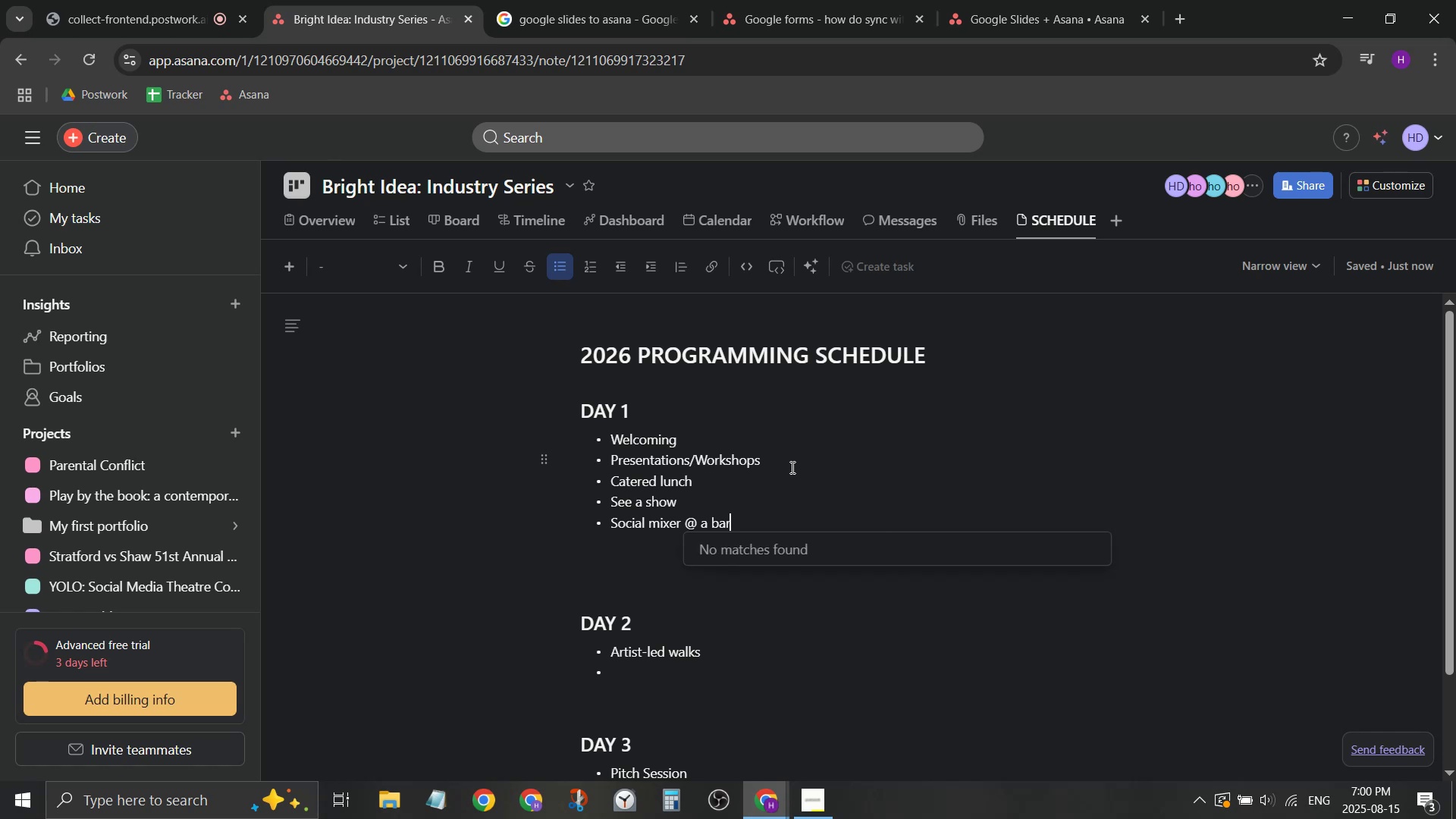 
key(ArrowDown)
 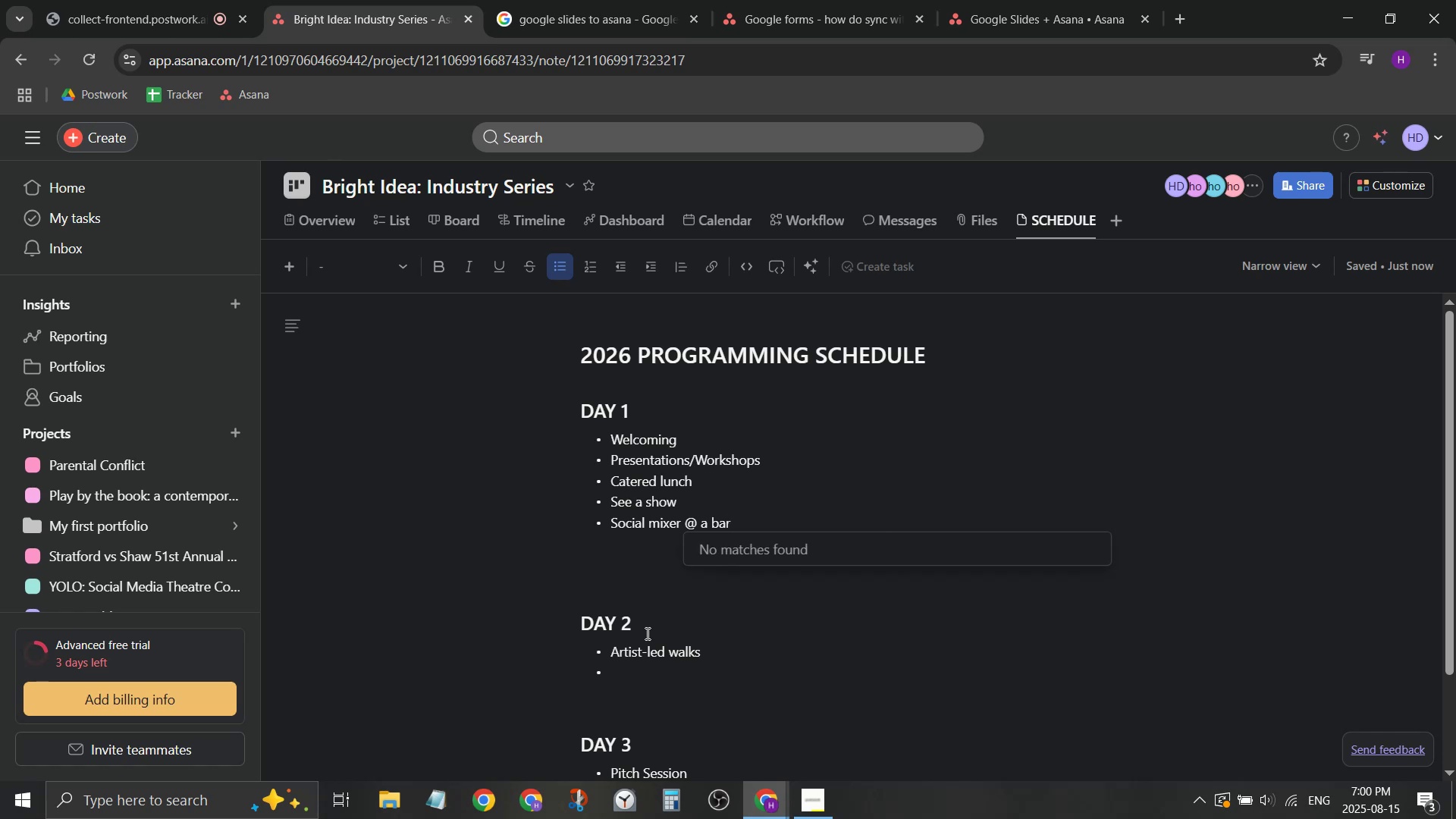 
double_click([647, 675])
 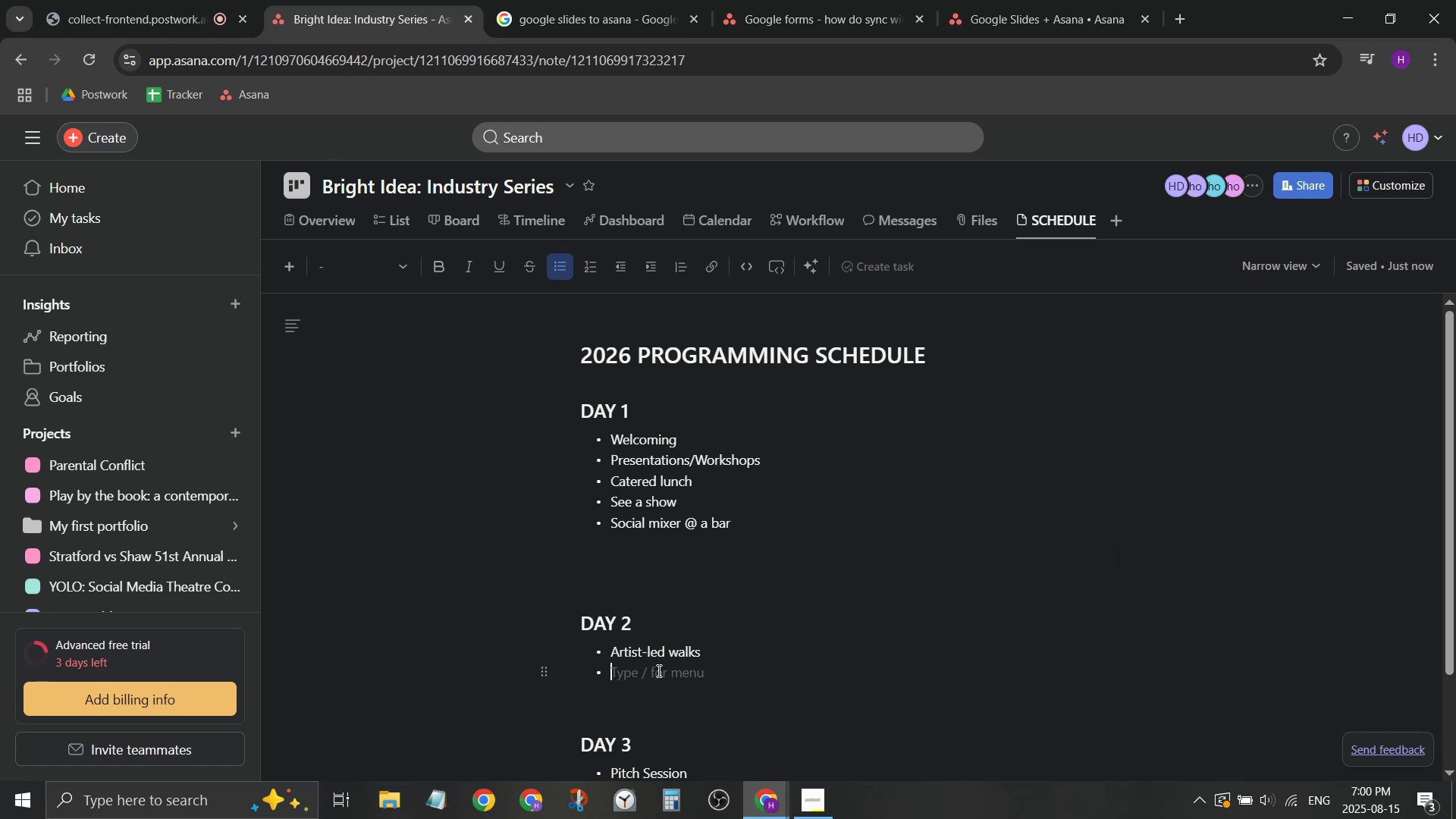 
type(Cater )
key(Backspace)
type(ed)
 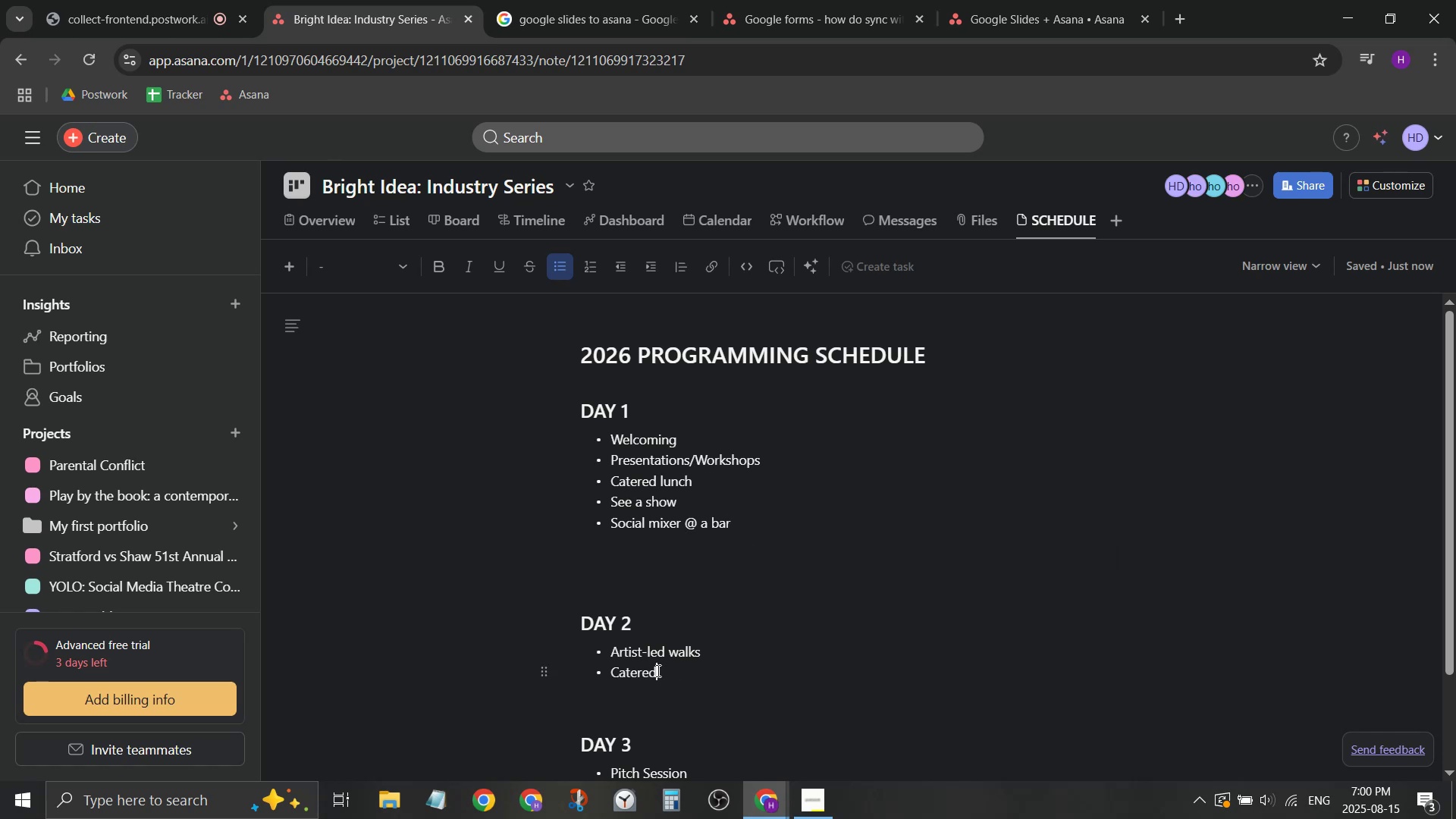 
key(ArrowUp)
 